 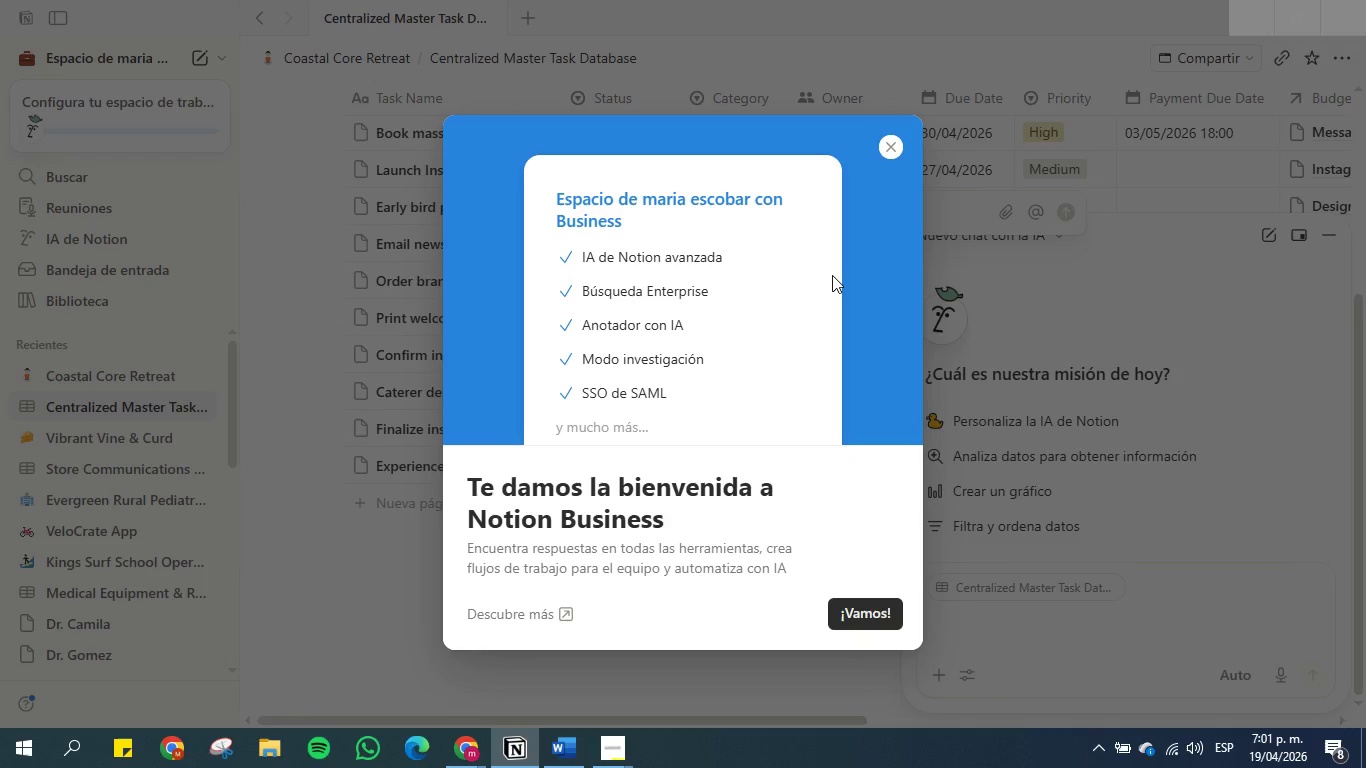 
left_click([888, 147])
 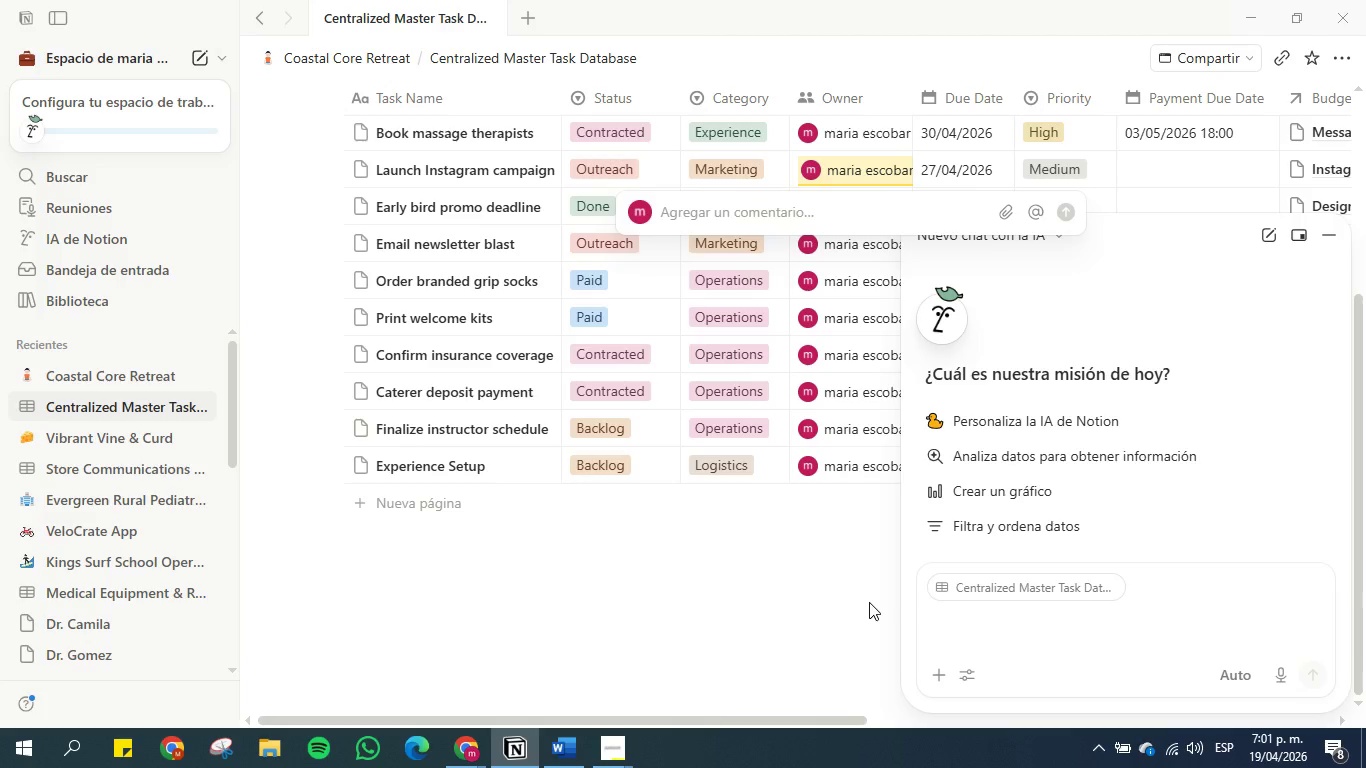 
wait(5.16)
 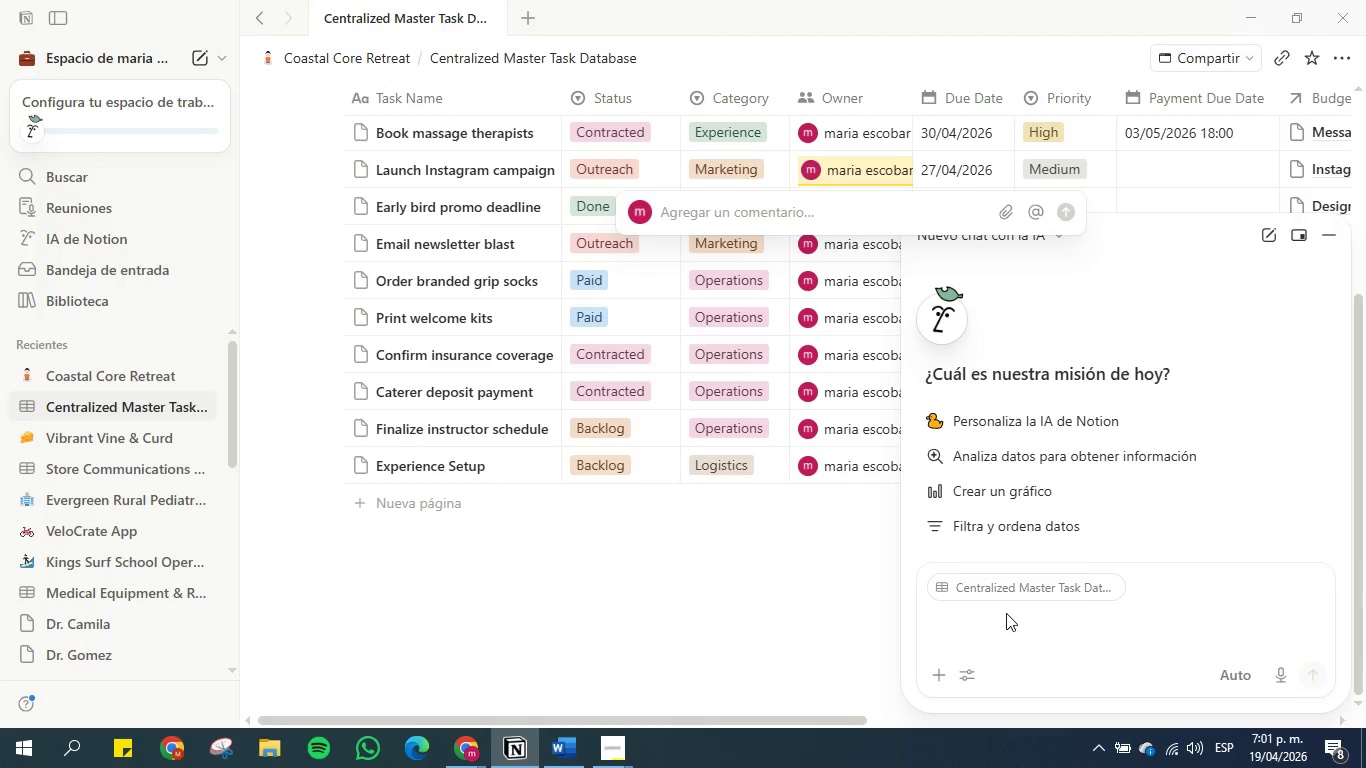 
left_click([981, 648])
 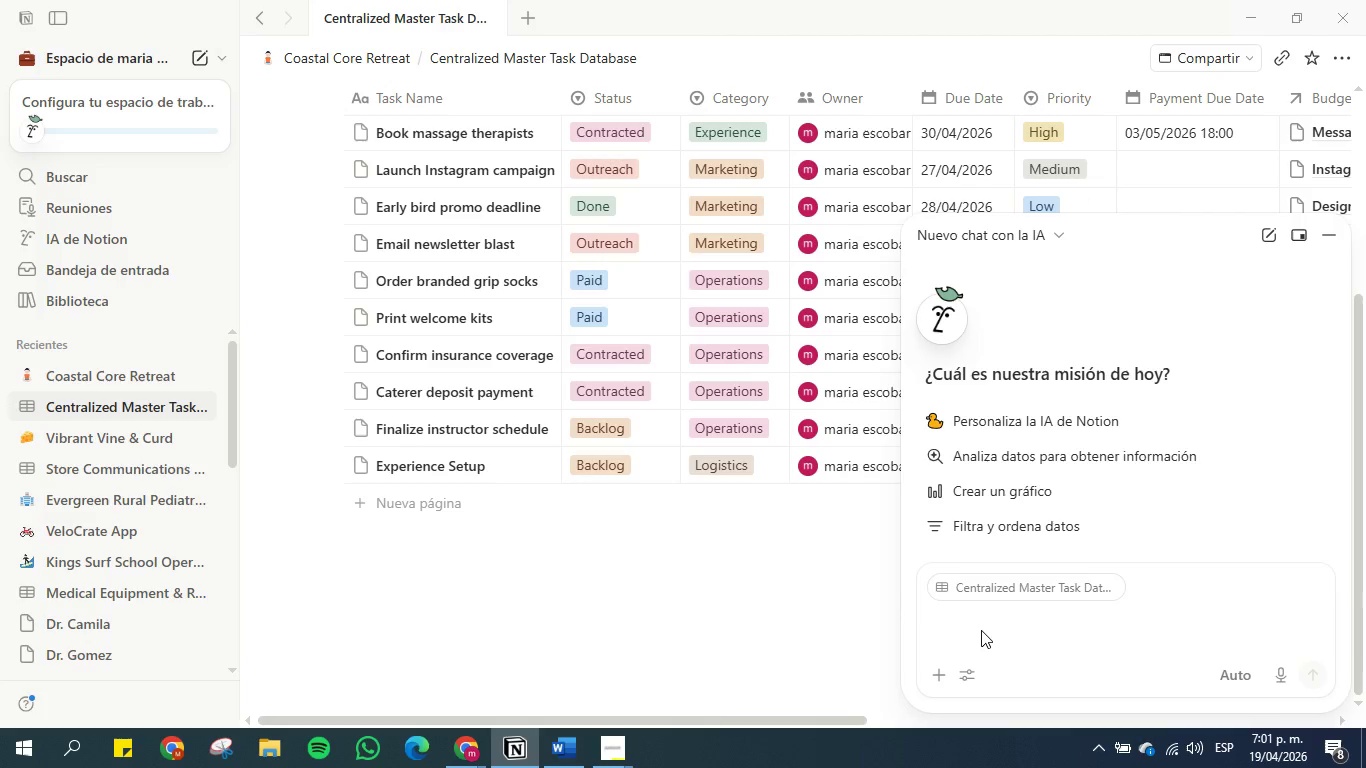 
left_click([981, 629])
 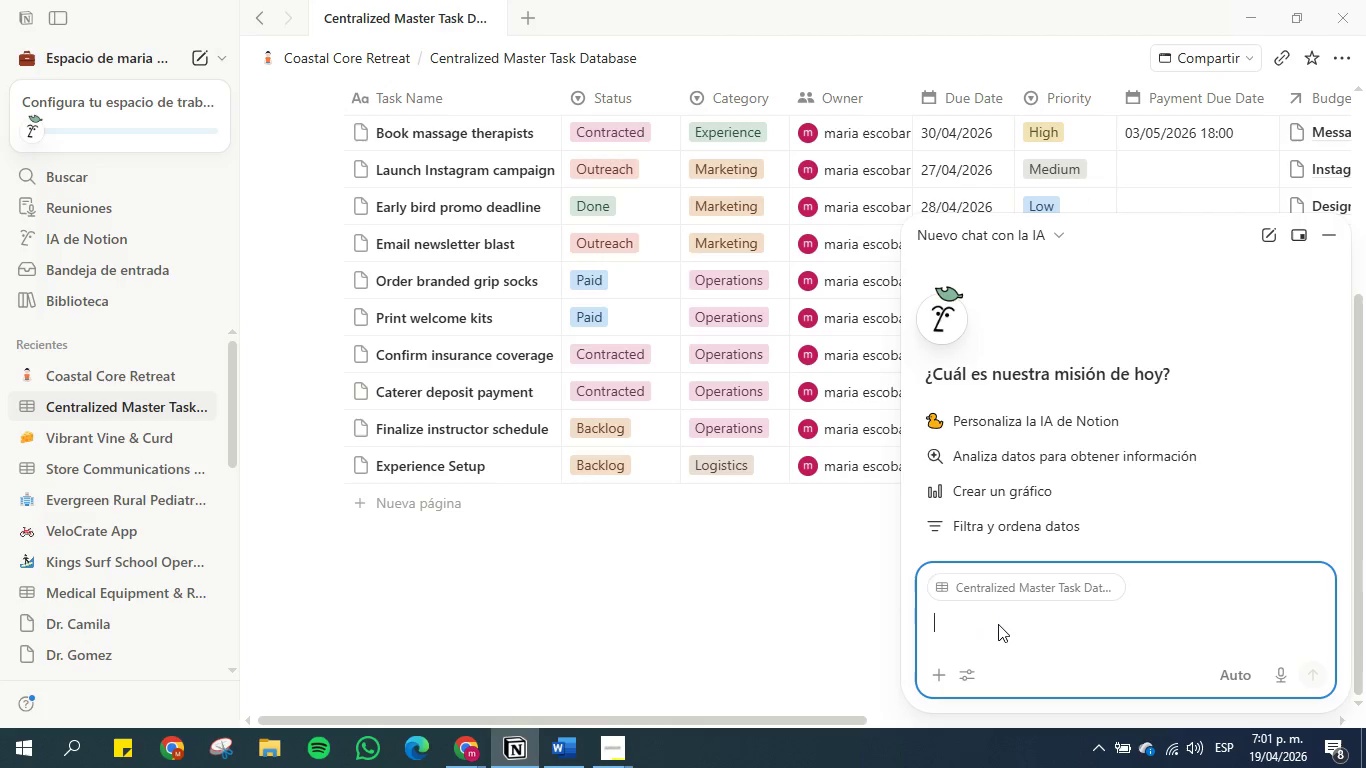 
type(Calculame la sumatoria de la columna )
 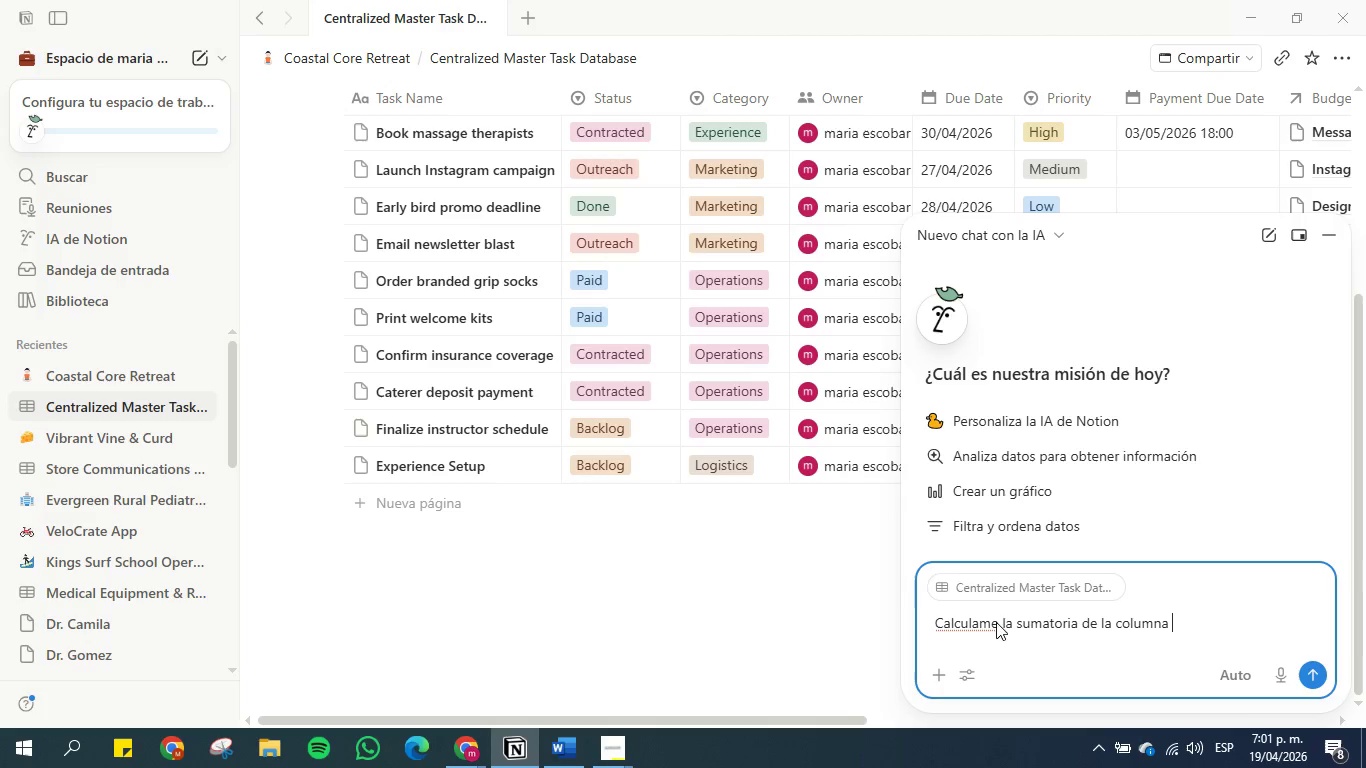 
scroll: coordinate [781, 280], scroll_direction: up, amount: 3.0
 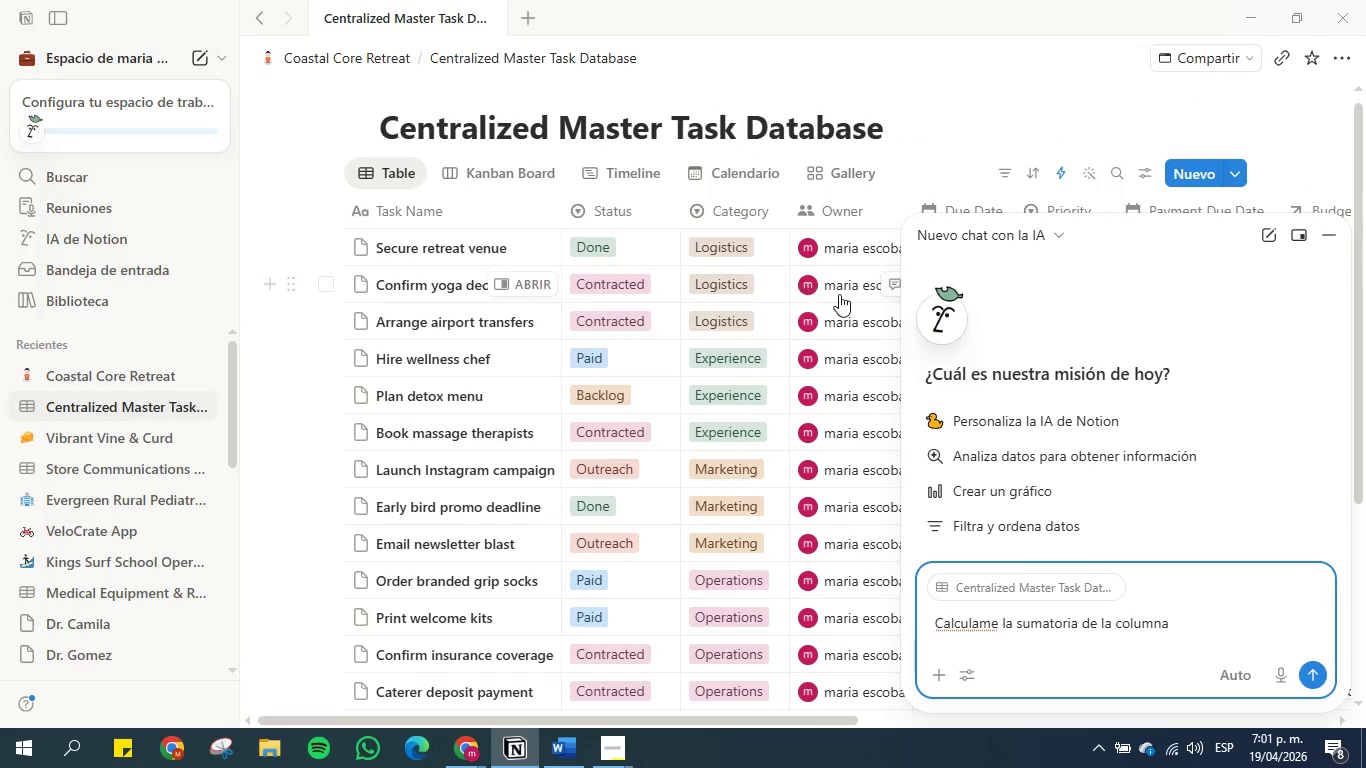 
scroll: coordinate [747, 645], scroll_direction: down, amount: 2.0
 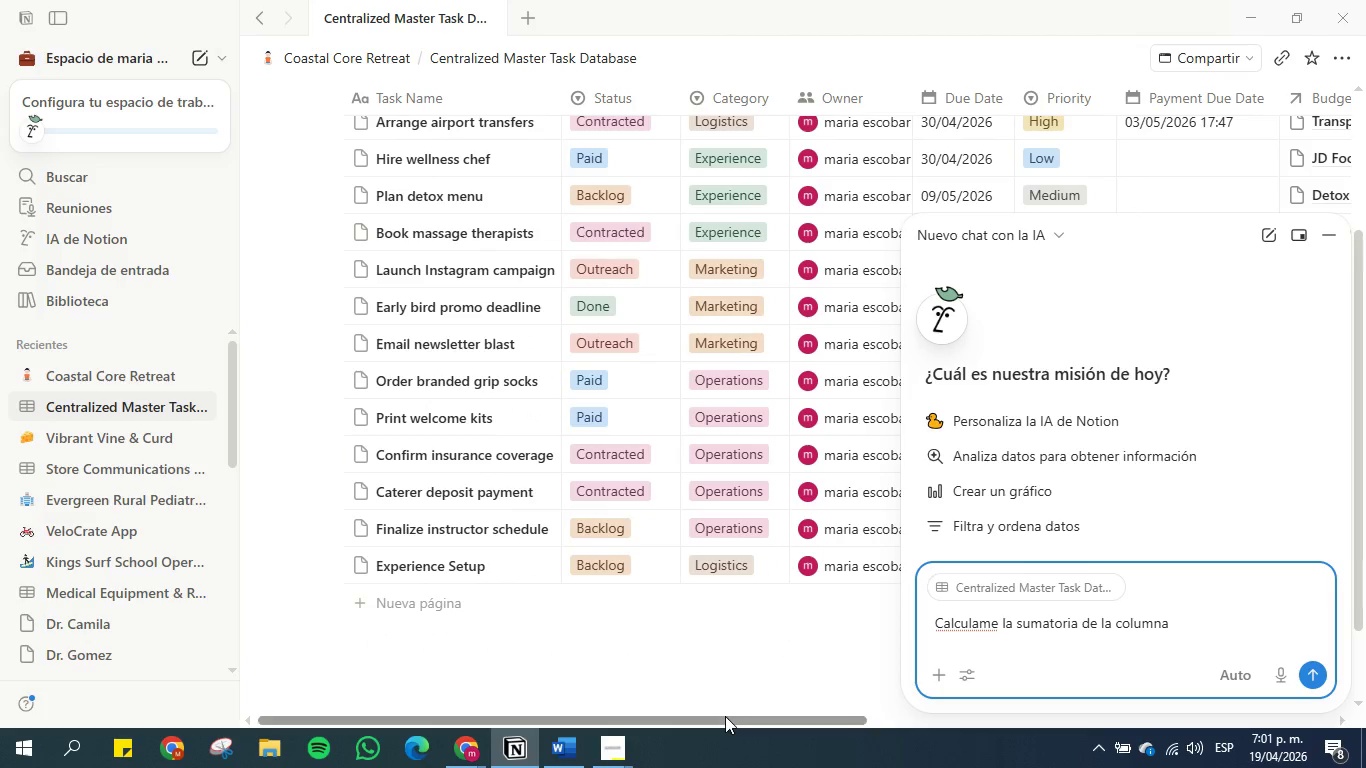 
left_click_drag(start_coordinate=[724, 719], to_coordinate=[925, 722])
 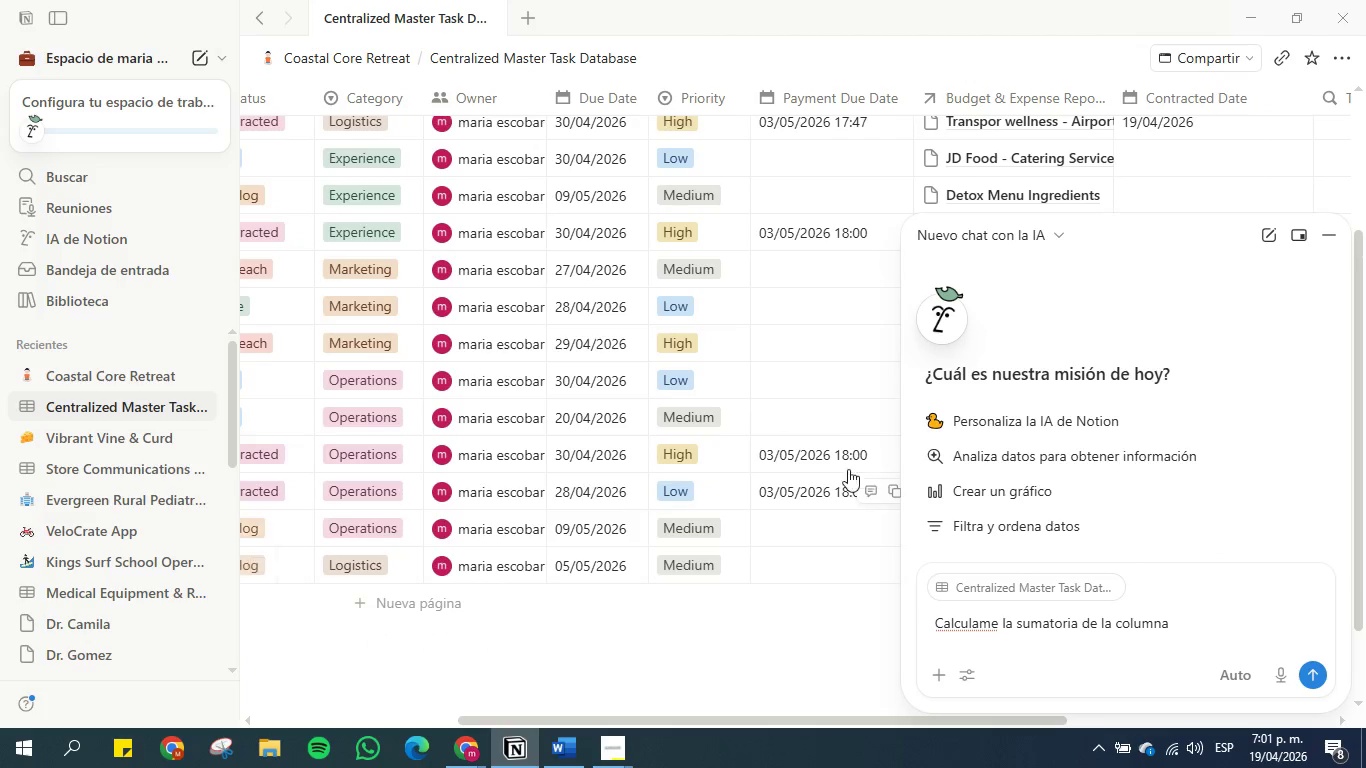 
scroll: coordinate [842, 455], scroll_direction: up, amount: 2.0
 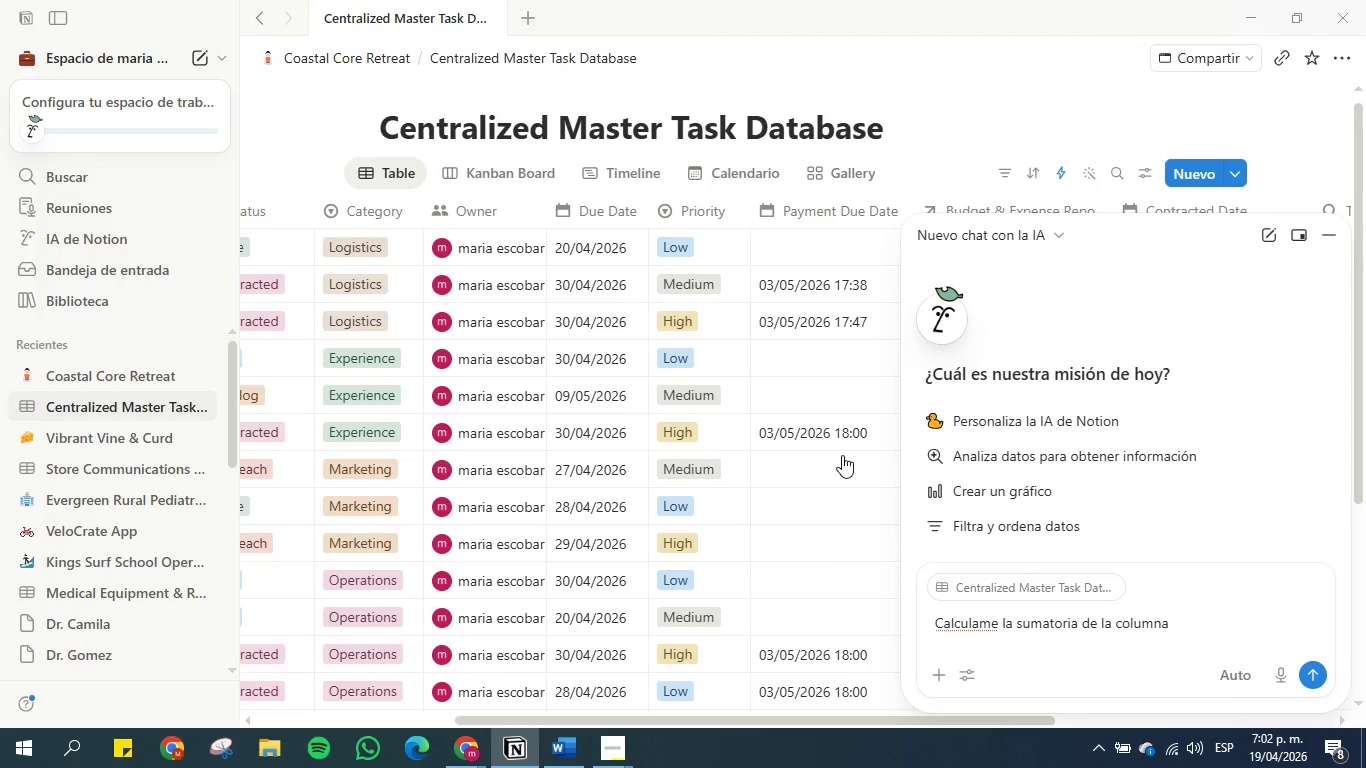 
scroll: coordinate [842, 455], scroll_direction: down, amount: 1.0
 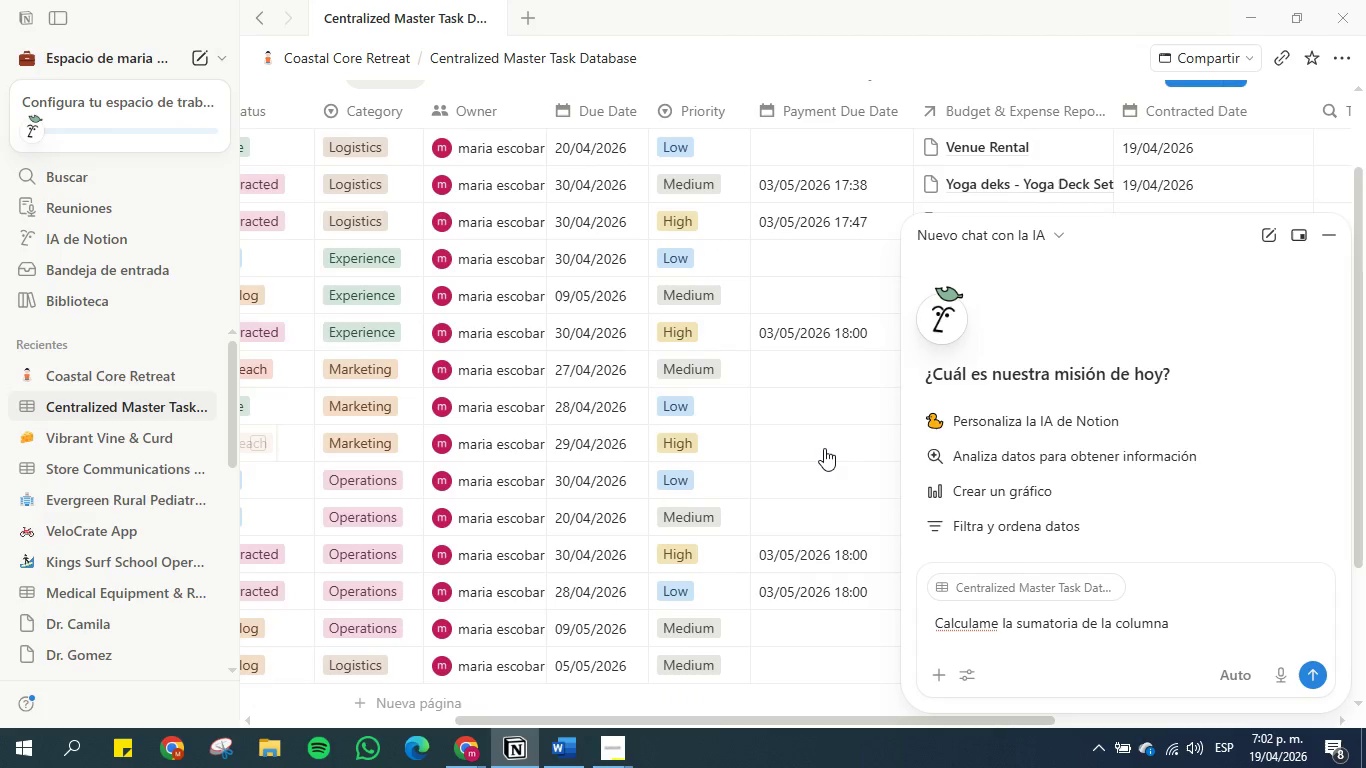 
scroll: coordinate [822, 446], scroll_direction: none, amount: 0.0
 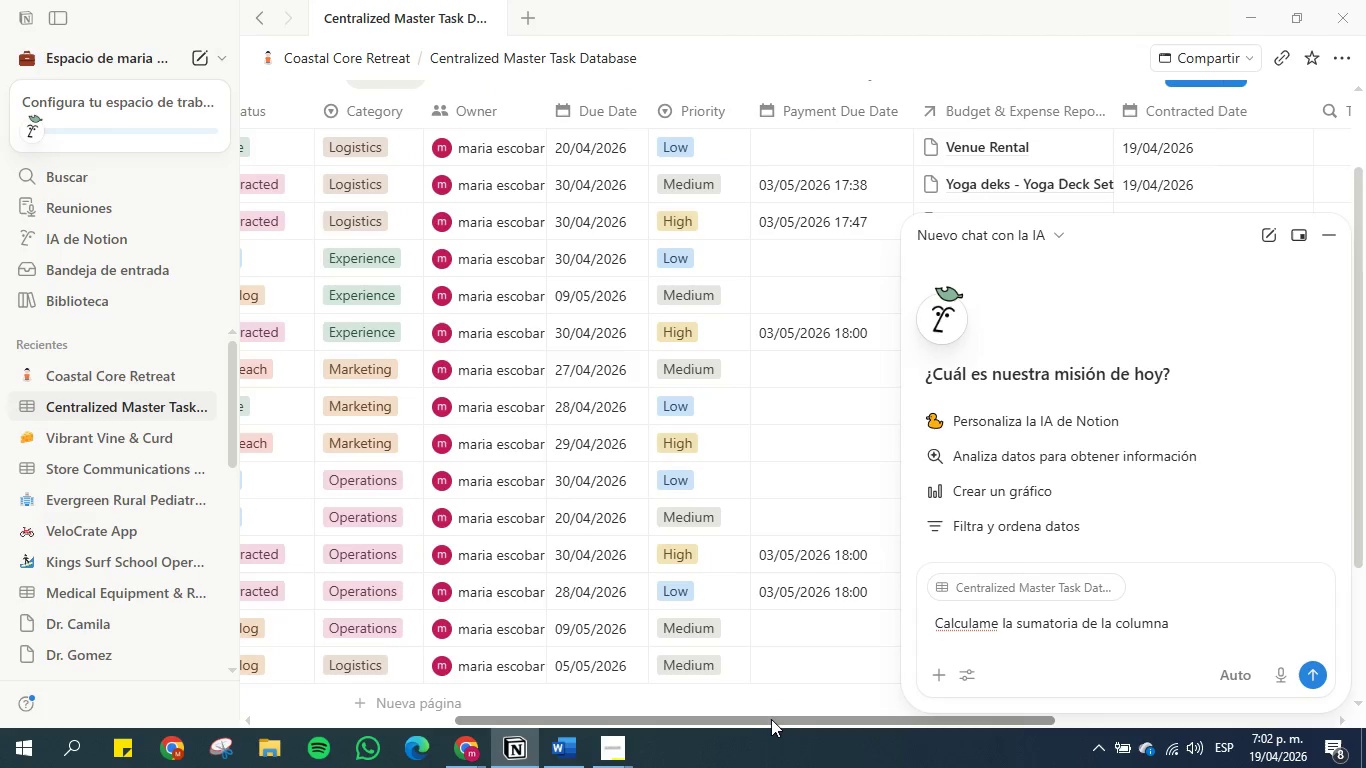 
left_click_drag(start_coordinate=[772, 719], to_coordinate=[1076, 707])
 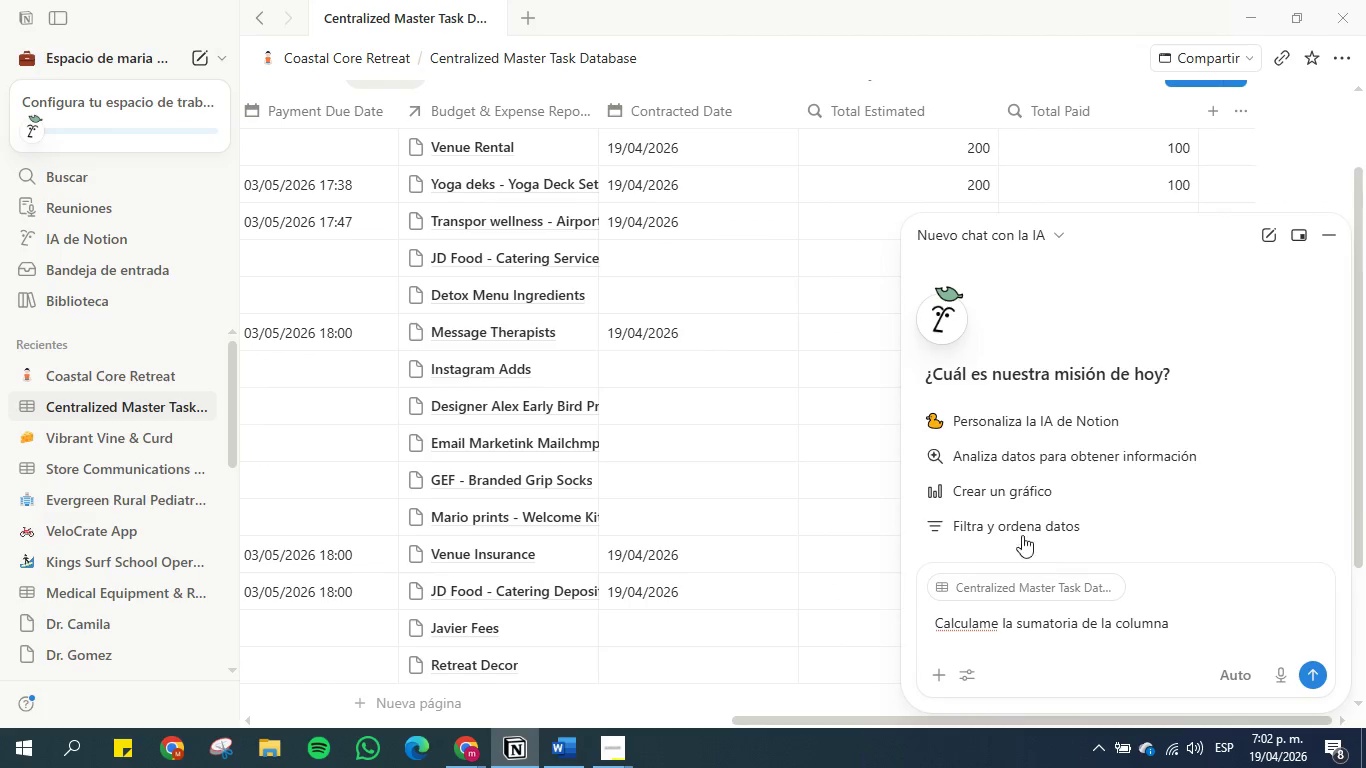 
scroll: coordinate [1016, 515], scroll_direction: up, amount: 1.0
 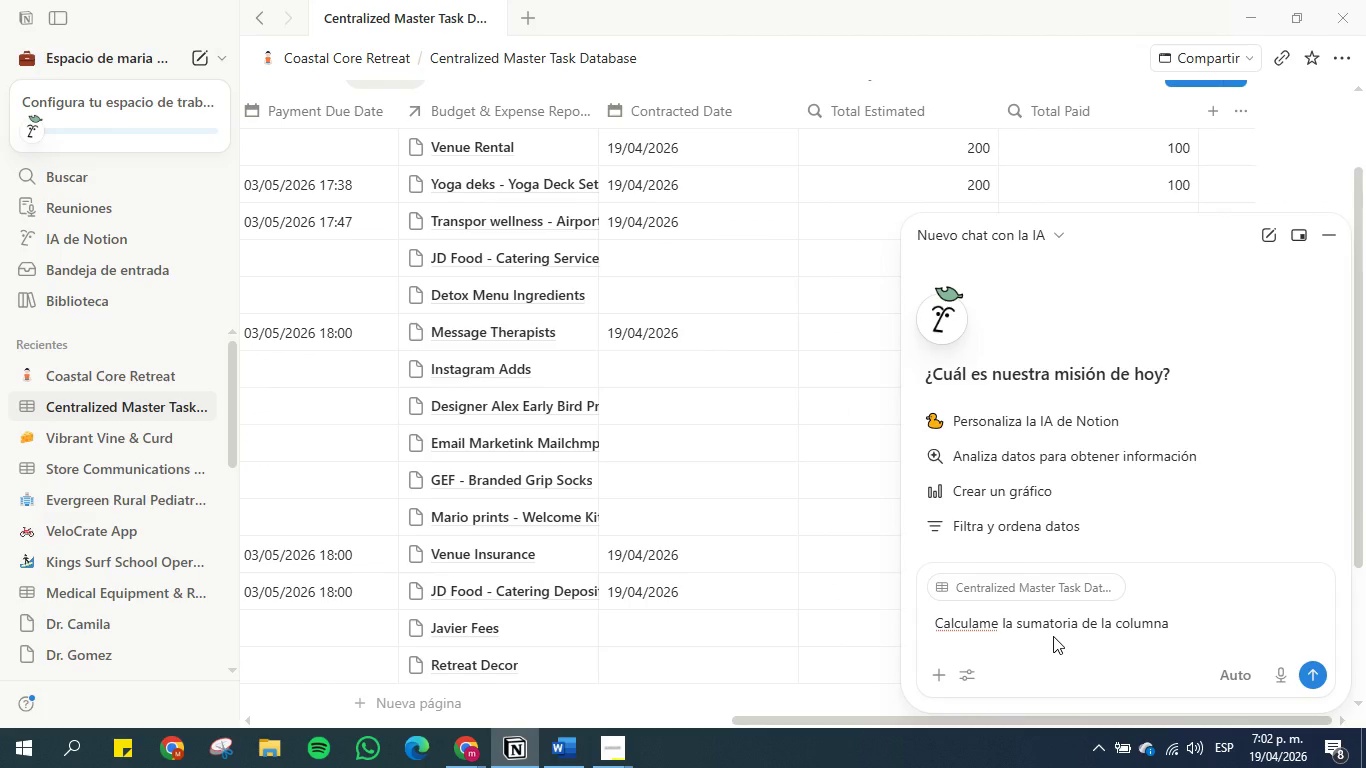 
type(total estim)
 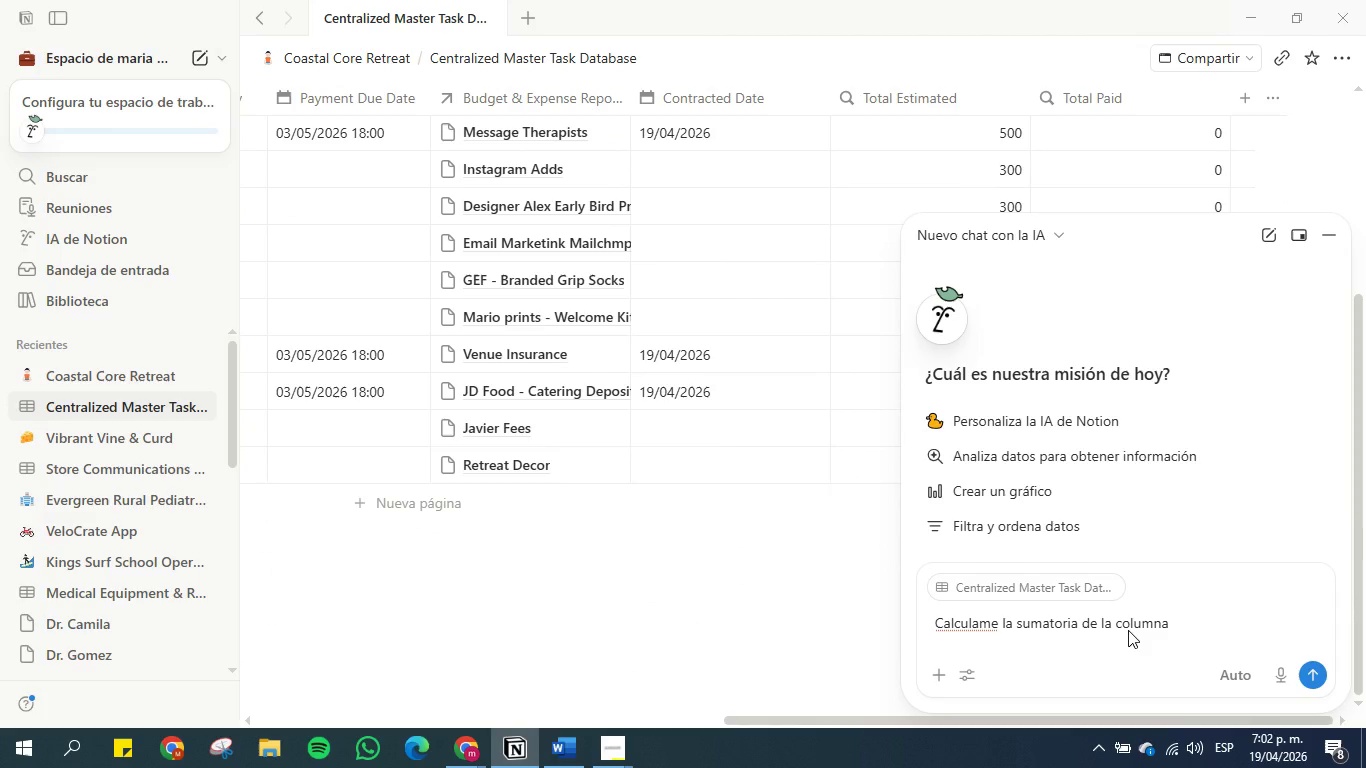 
key(Control+Z)
 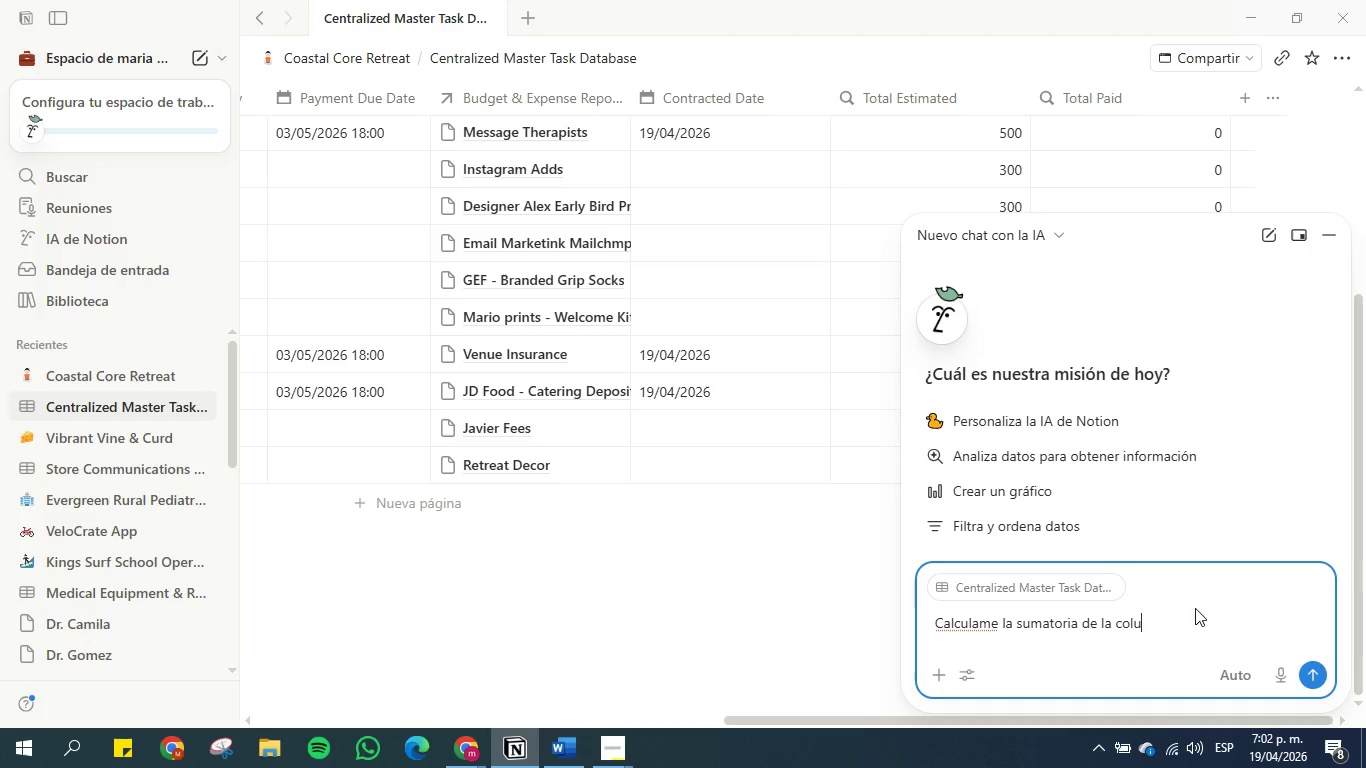 
type(Mna total estimated )
 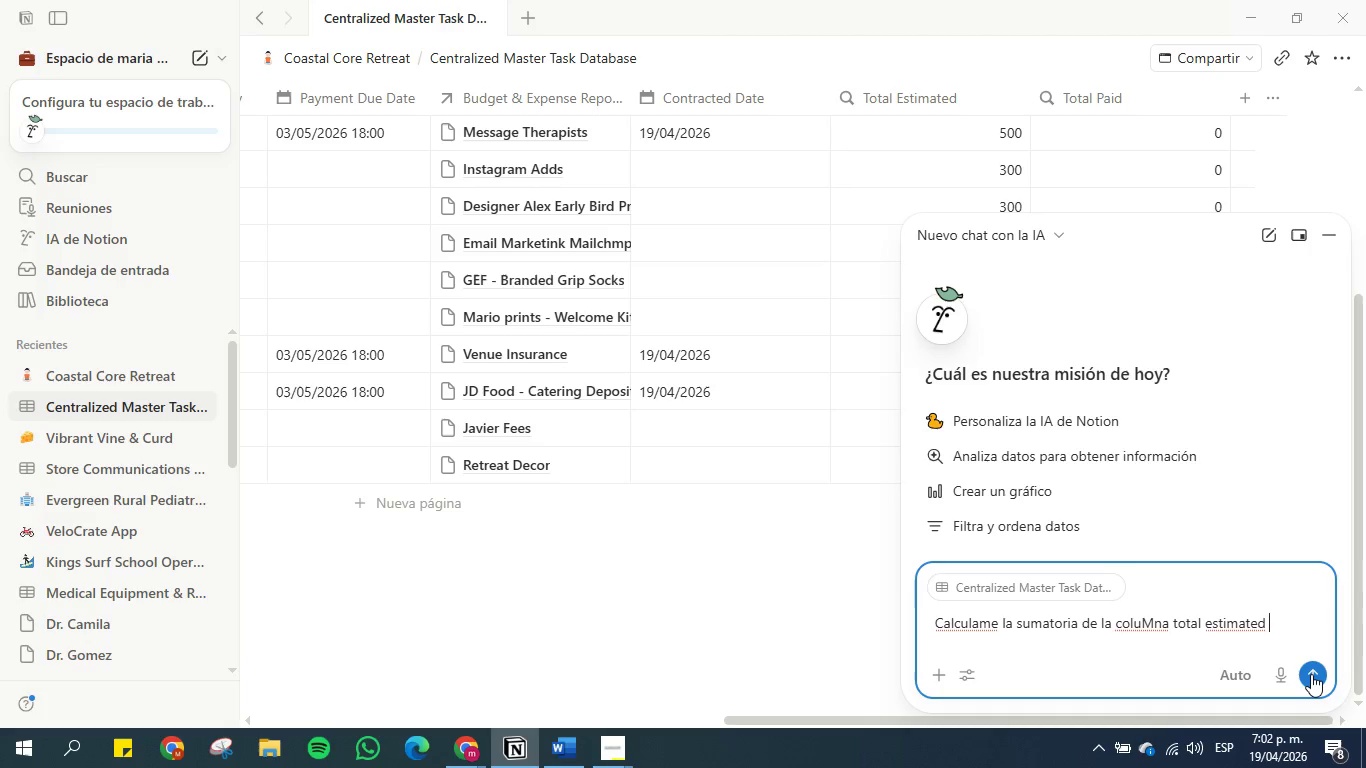 
left_click([1309, 674])
 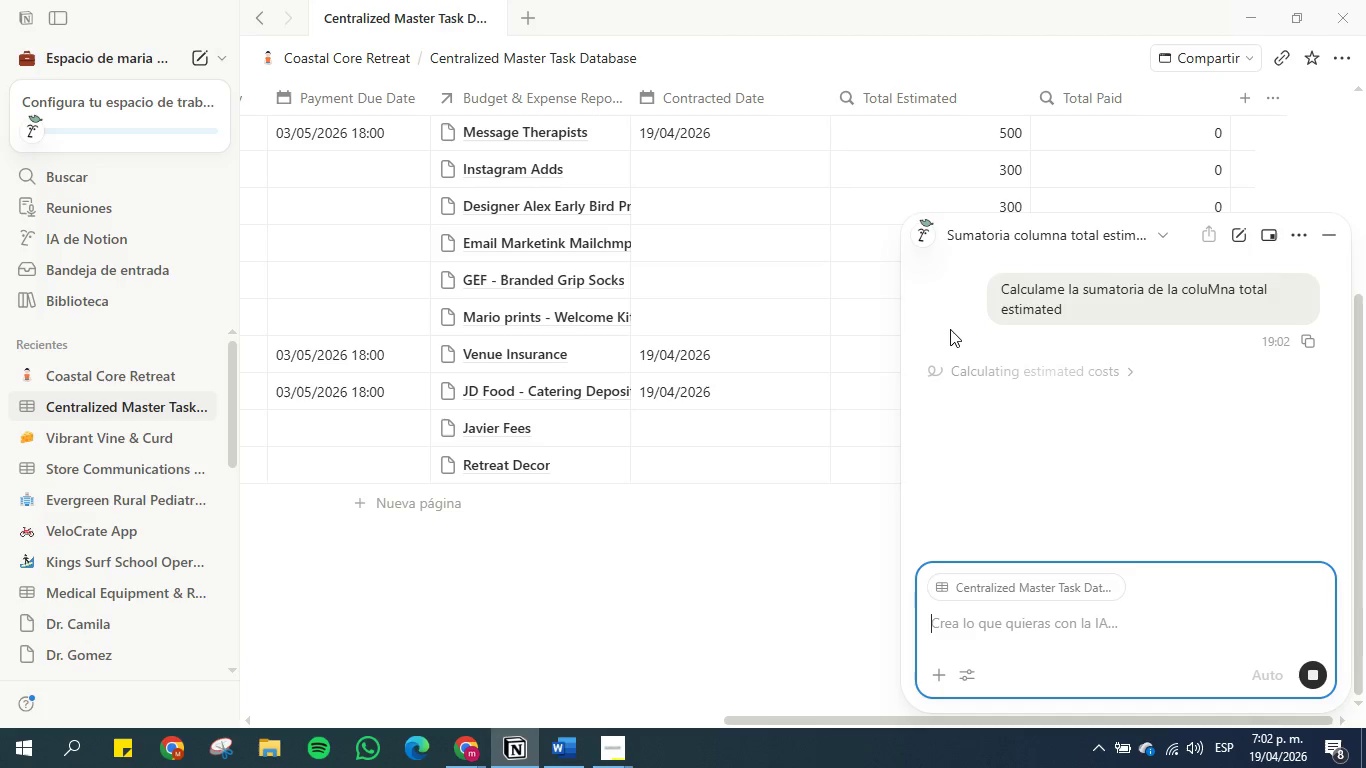 
wait(25.45)
 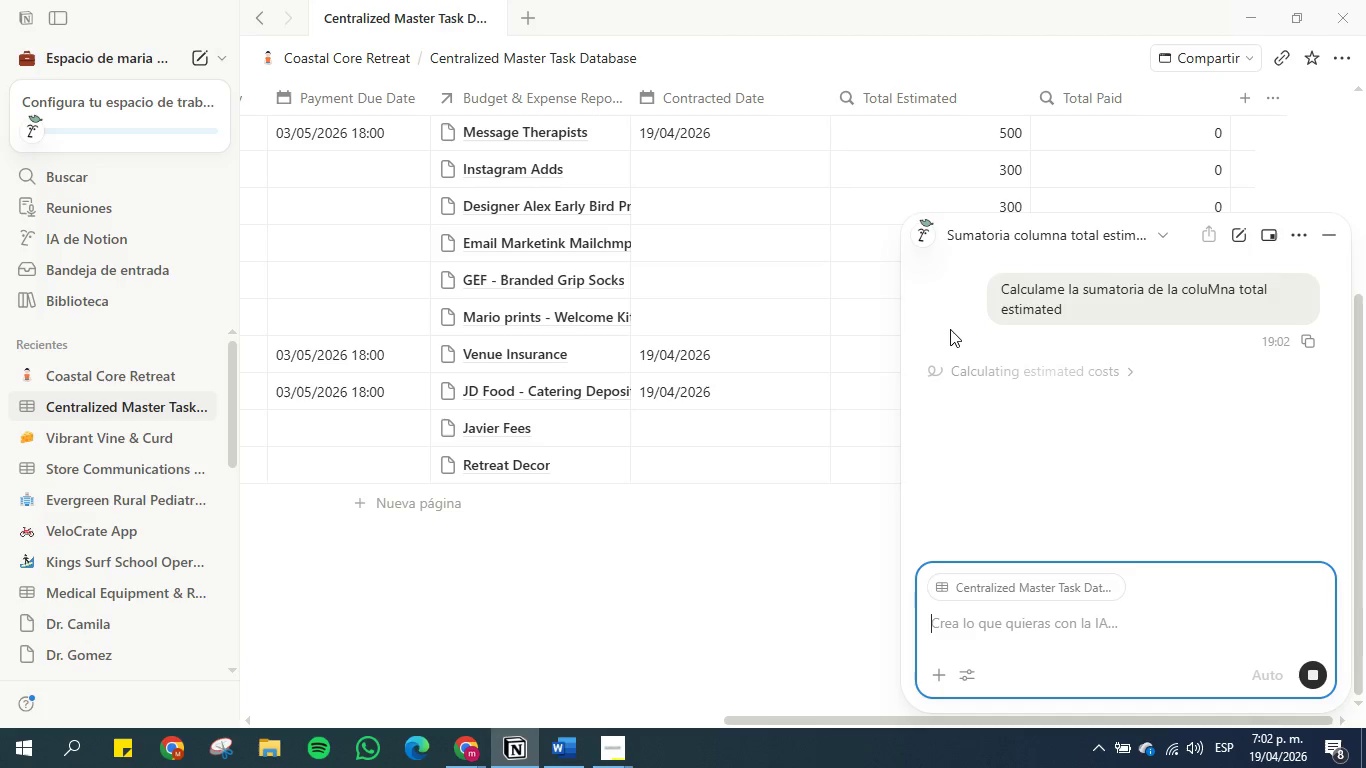 
scroll: coordinate [1080, 426], scroll_direction: down, amount: 1.0
 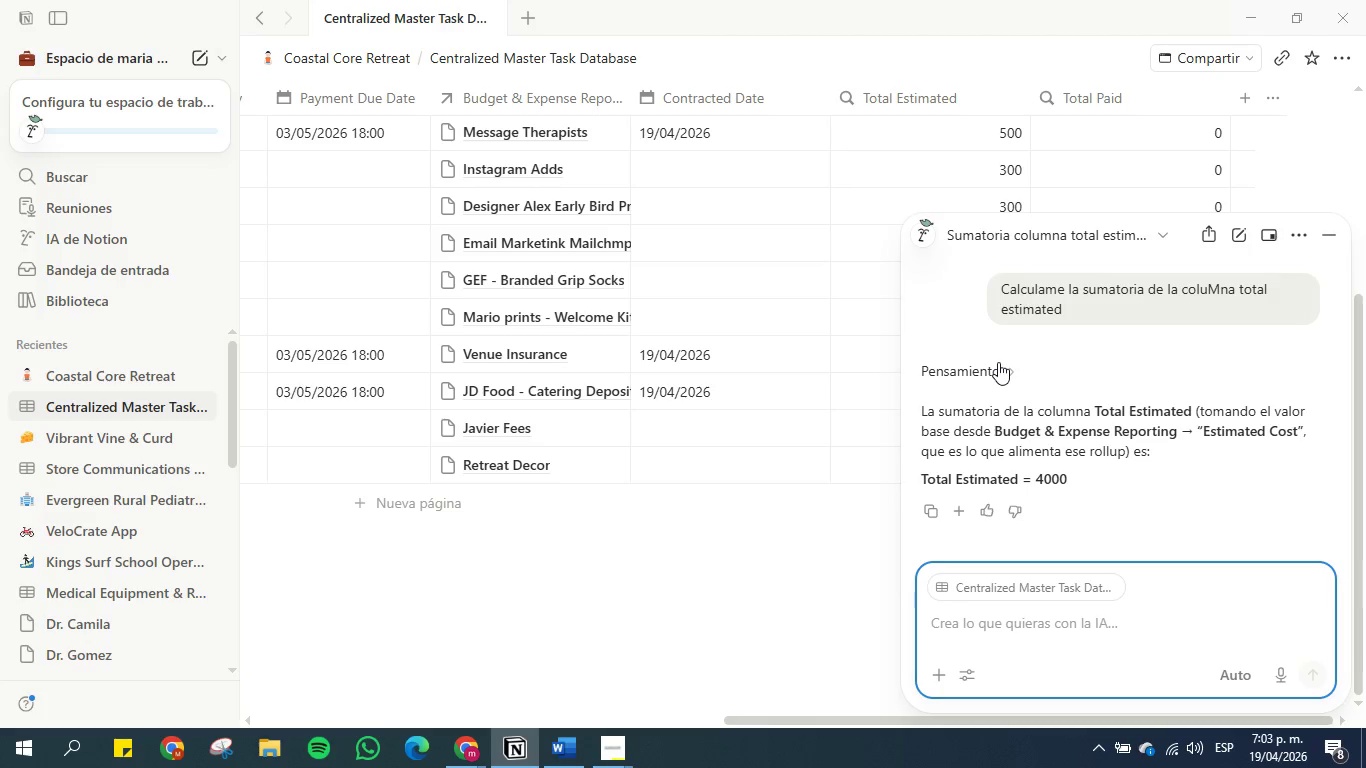 
wait(20.55)
 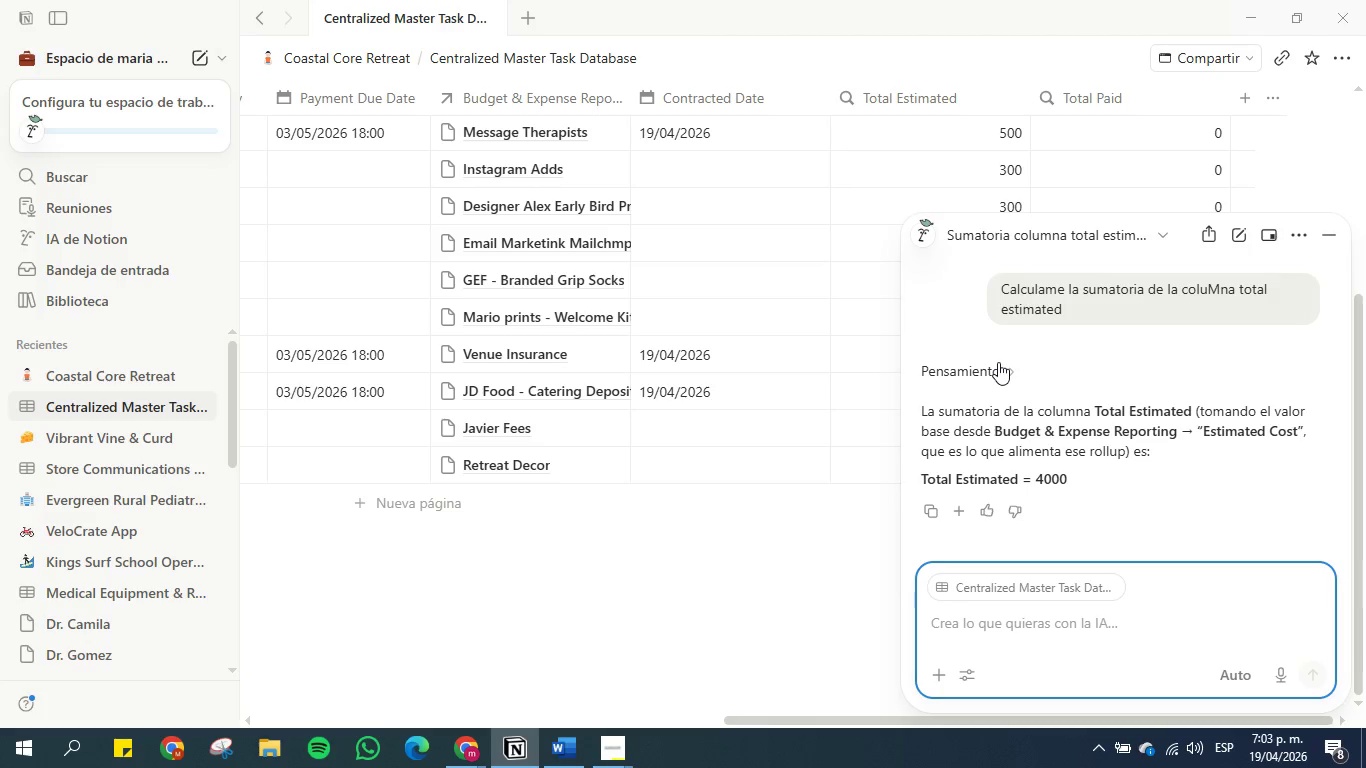 
scroll: coordinate [1053, 394], scroll_direction: down, amount: 1.0
 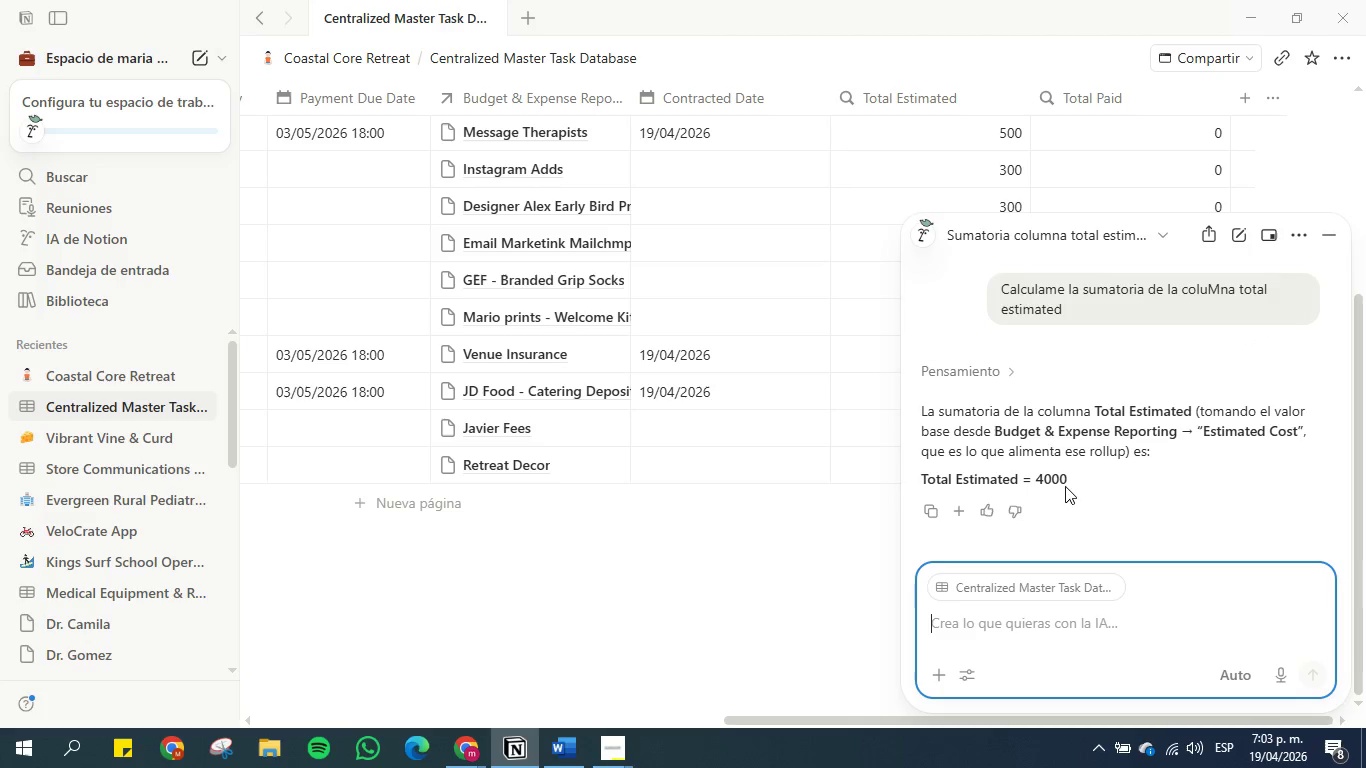 
wait(5.87)
 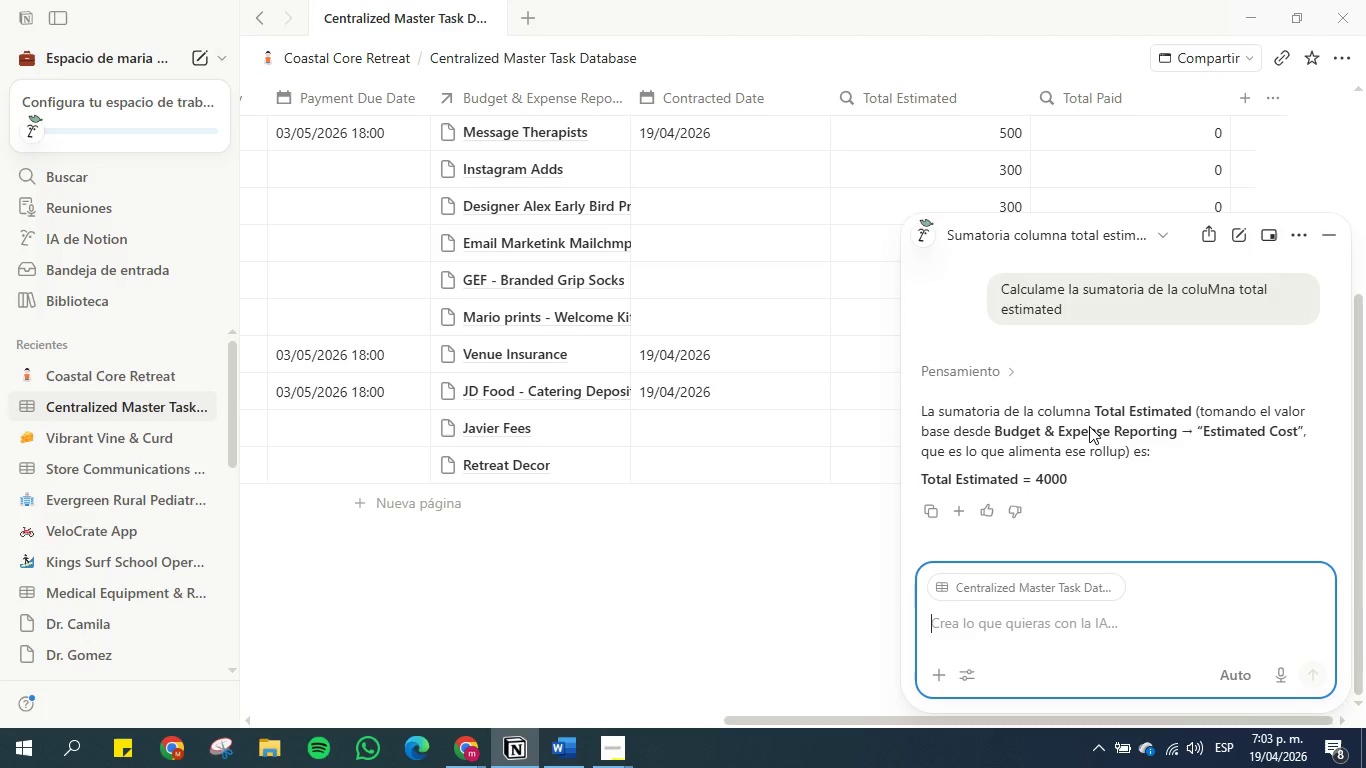 
left_click([1015, 630])
 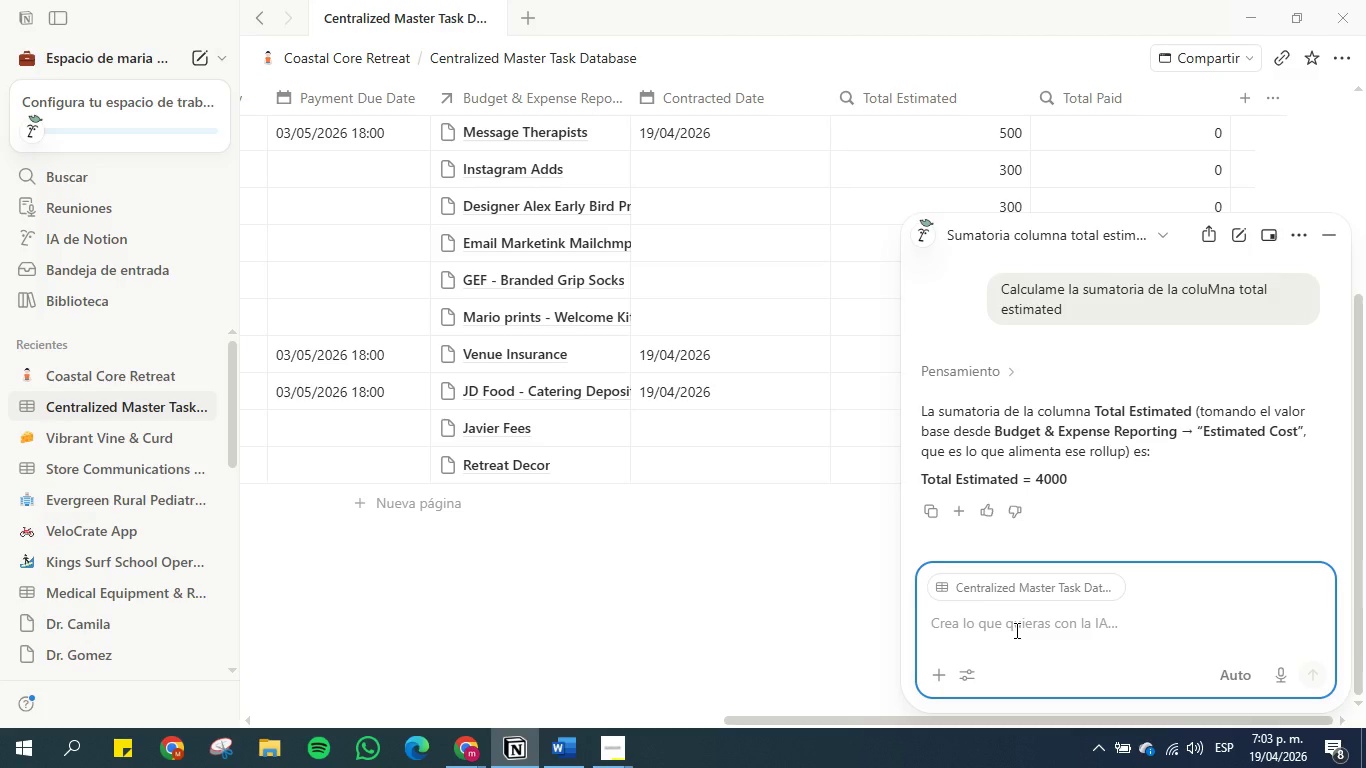 
type(como puedo tener este valor en l)
key(Backspace)
type(algun lugar de este sistema y que se e)
key(Backspace)
type(actualice en cuanto agregue daots a esta tabla )
 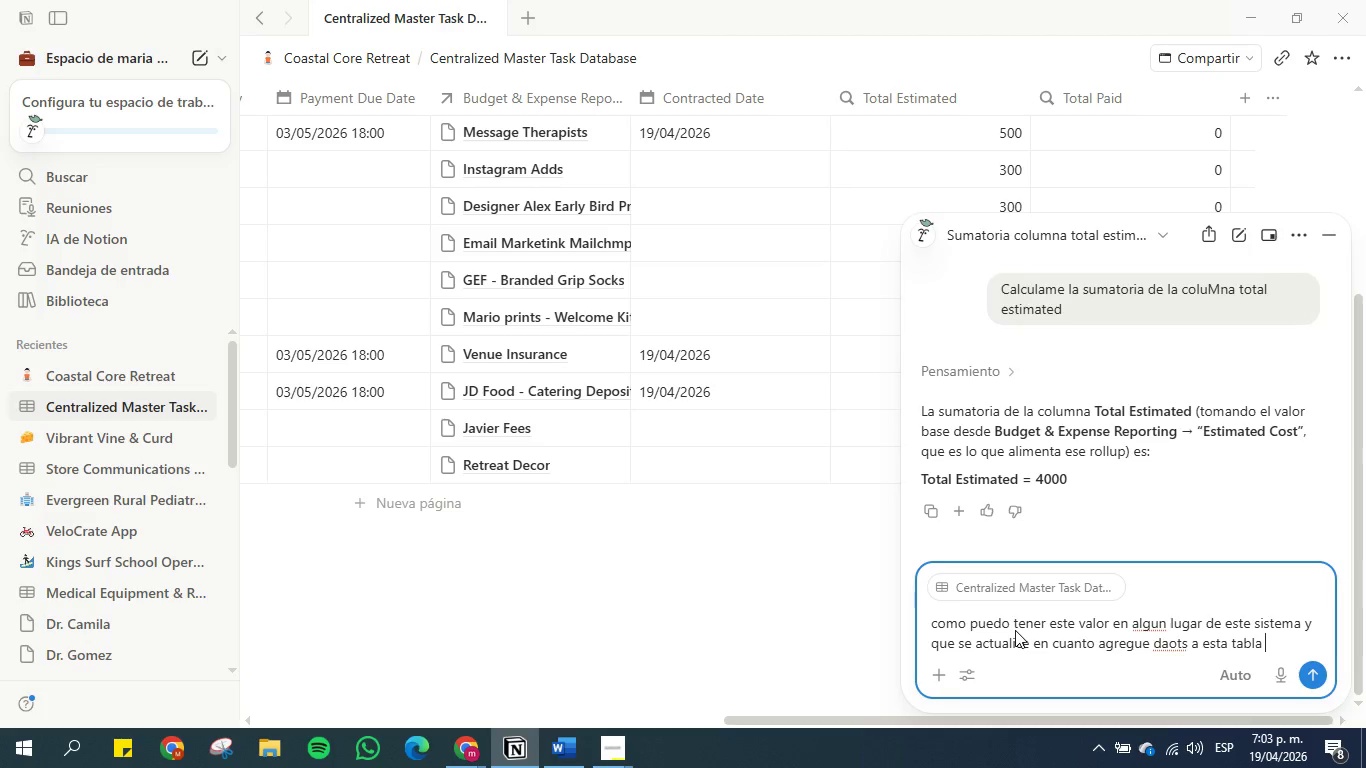 
key(Enter)
 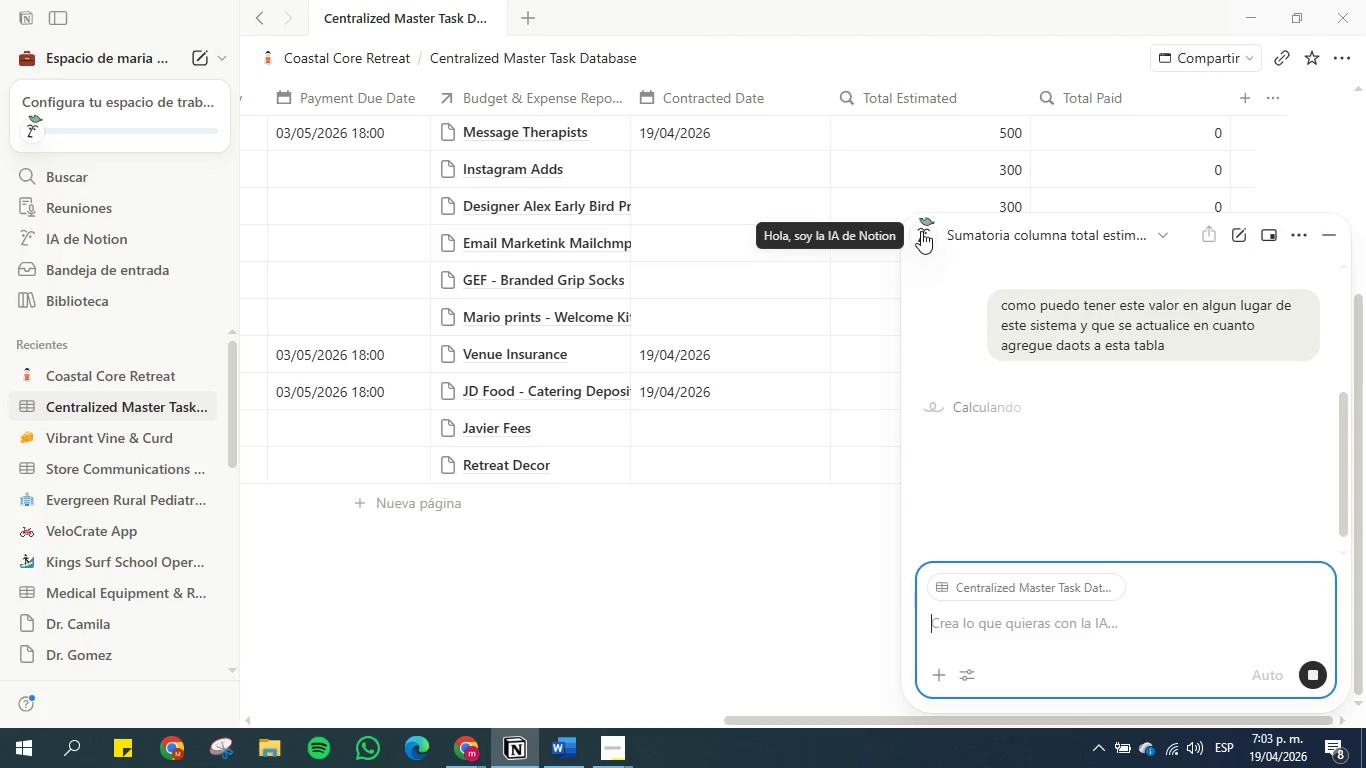 
wait(7.16)
 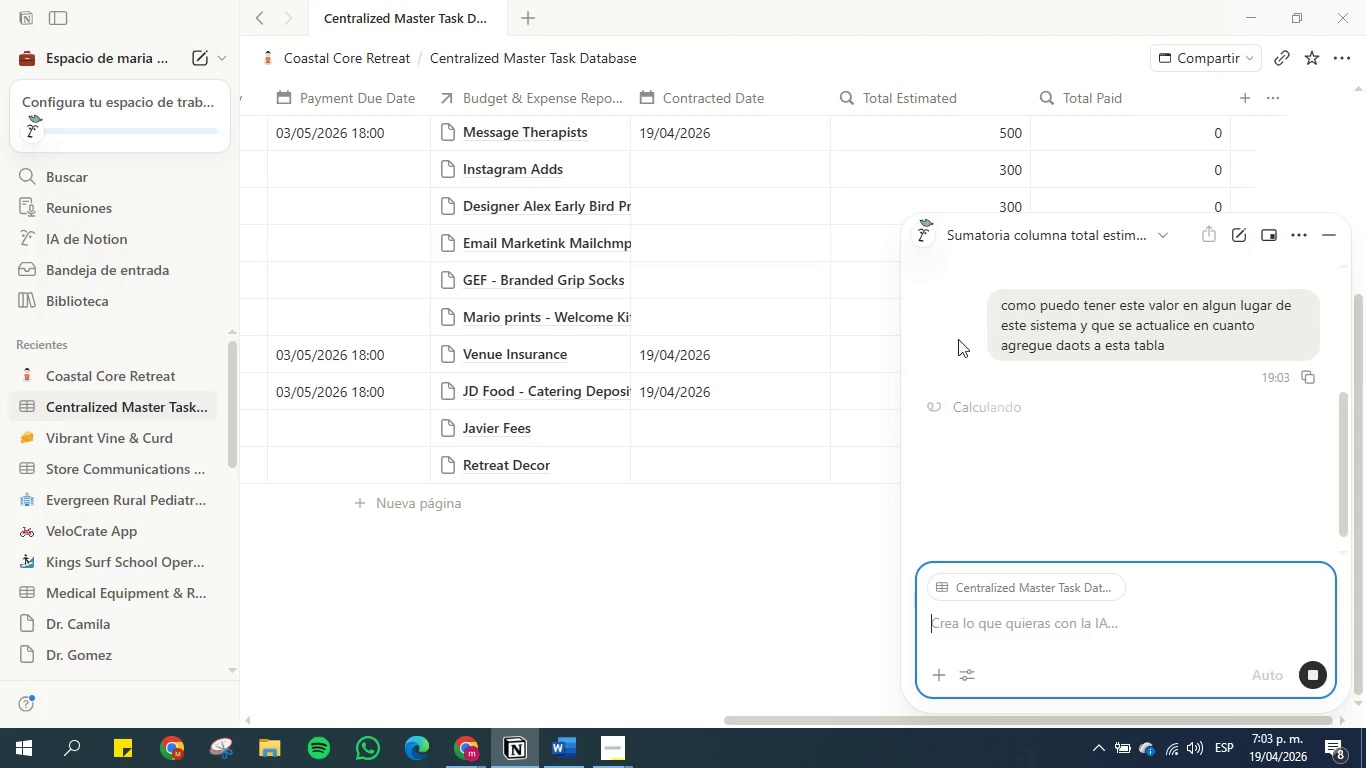 
scroll: coordinate [1128, 332], scroll_direction: down, amount: 2.0
 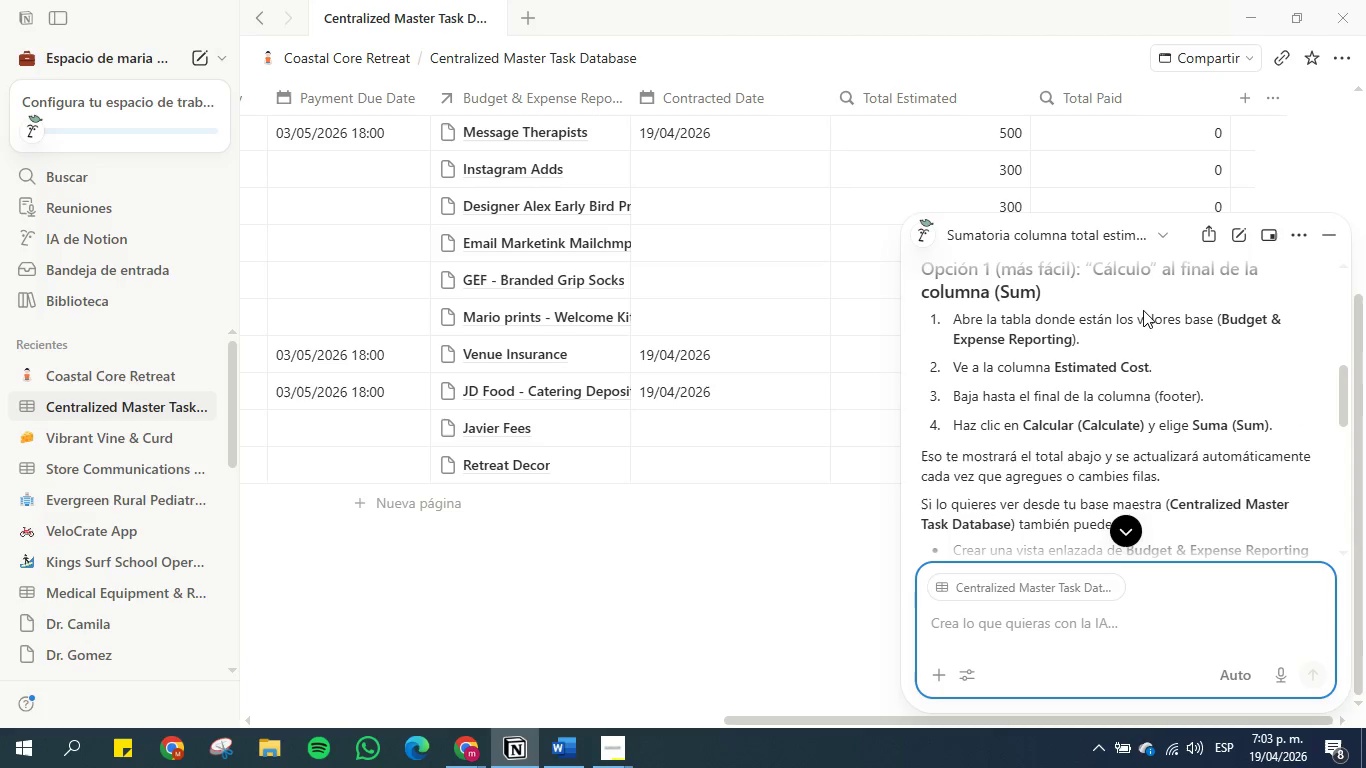 
wait(6.79)
 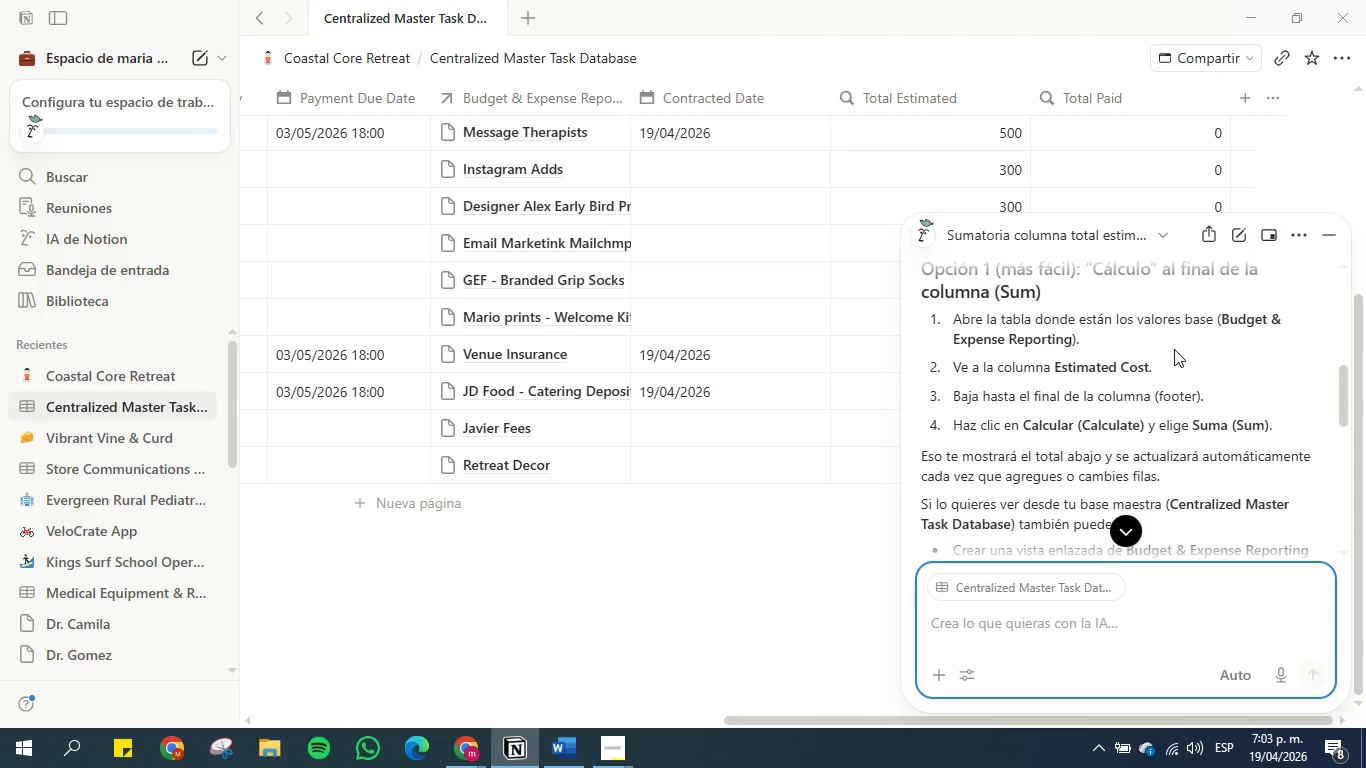 
scroll: coordinate [1069, 298], scroll_direction: down, amount: 1.0
 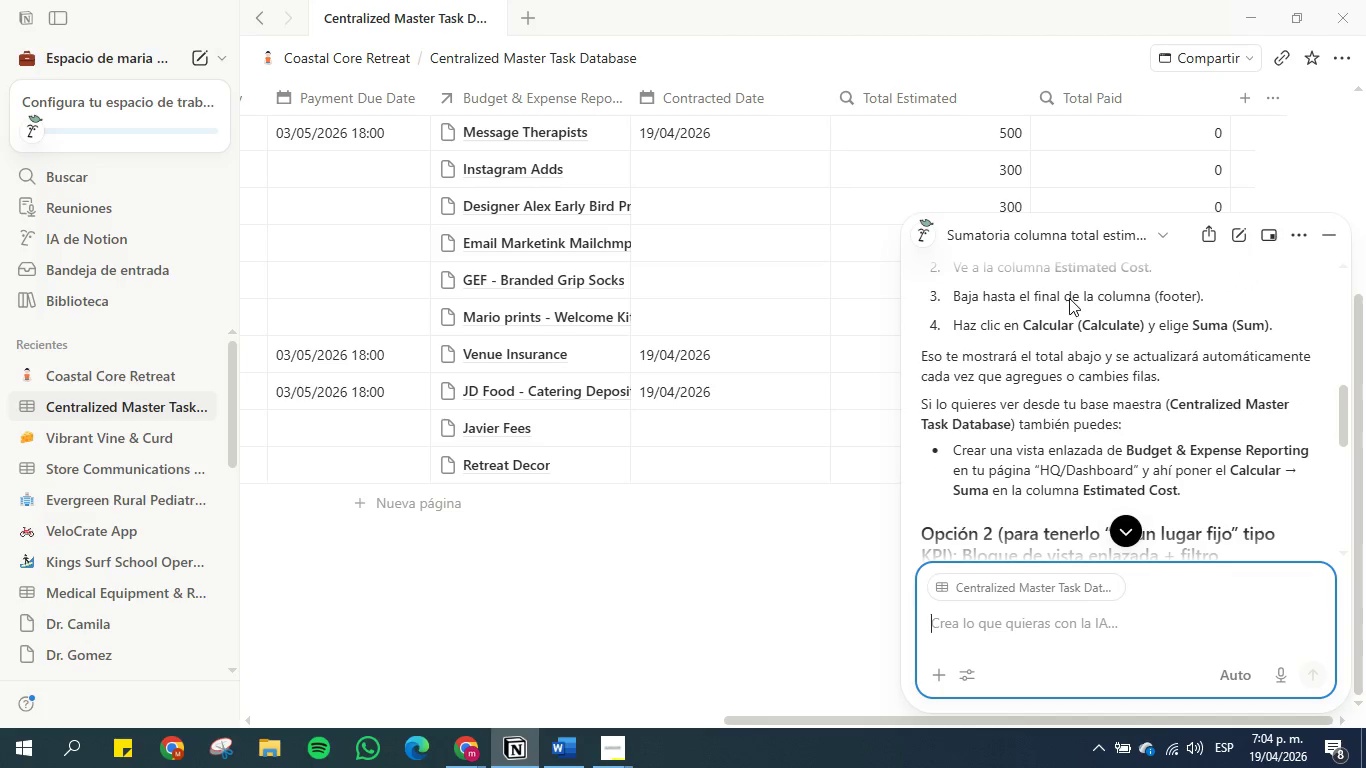 
scroll: coordinate [1055, 311], scroll_direction: up, amount: 2.0
 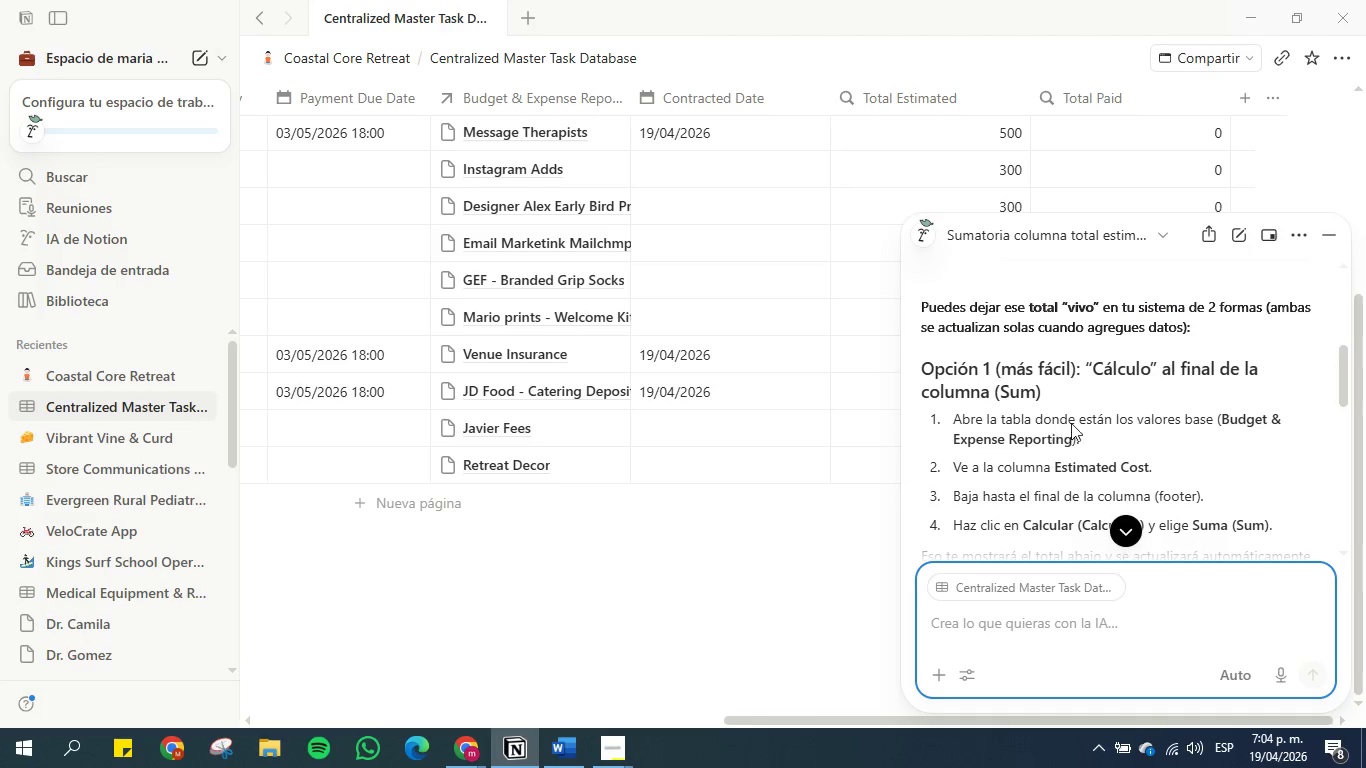 
wait(9.5)
 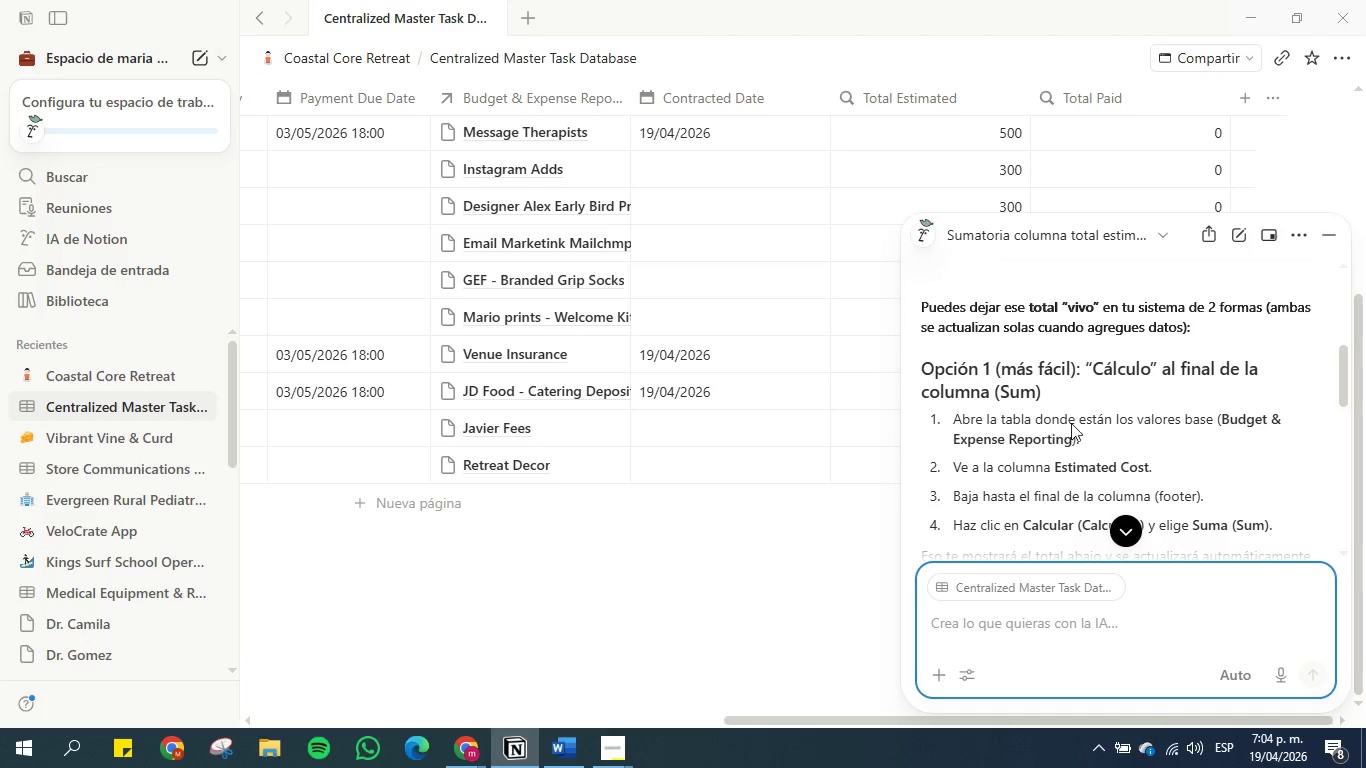 
scroll: coordinate [1089, 373], scroll_direction: down, amount: 2.0
 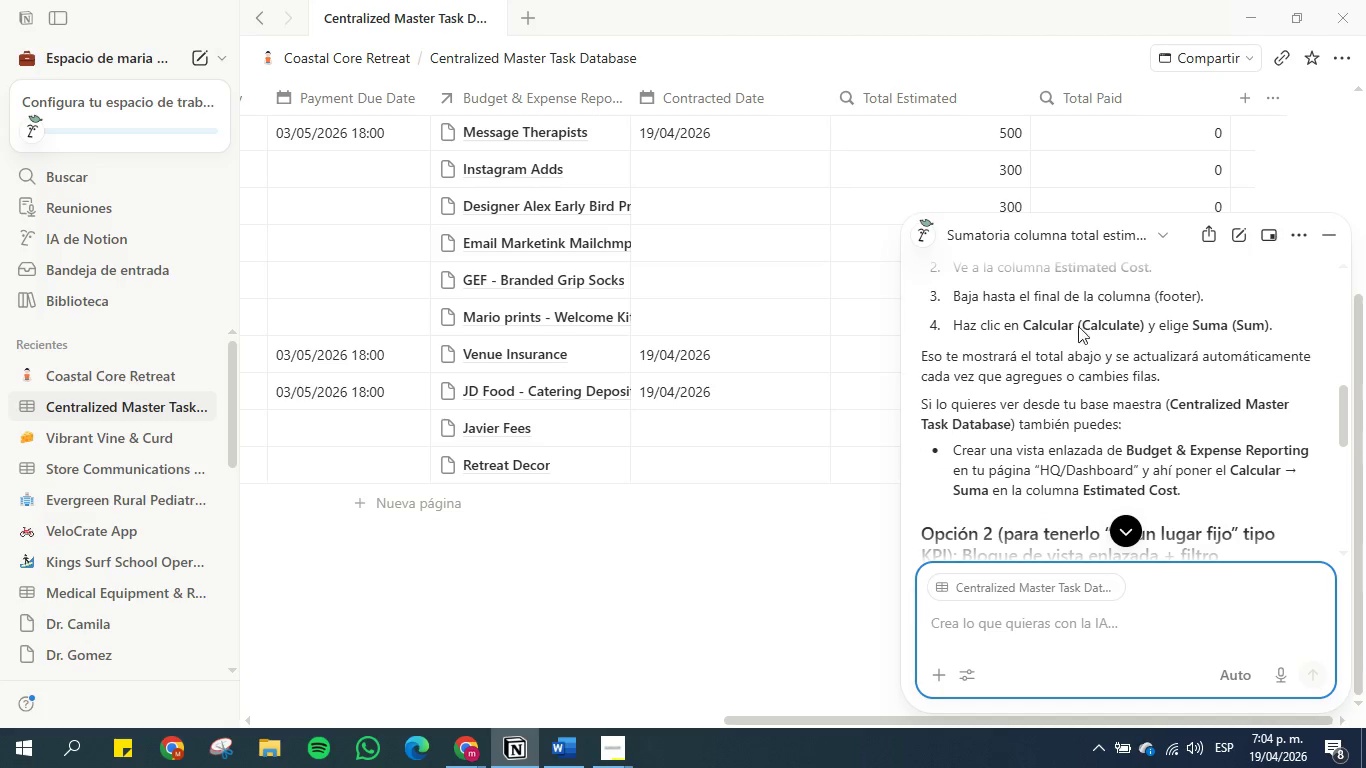 
left_click([1077, 322])
 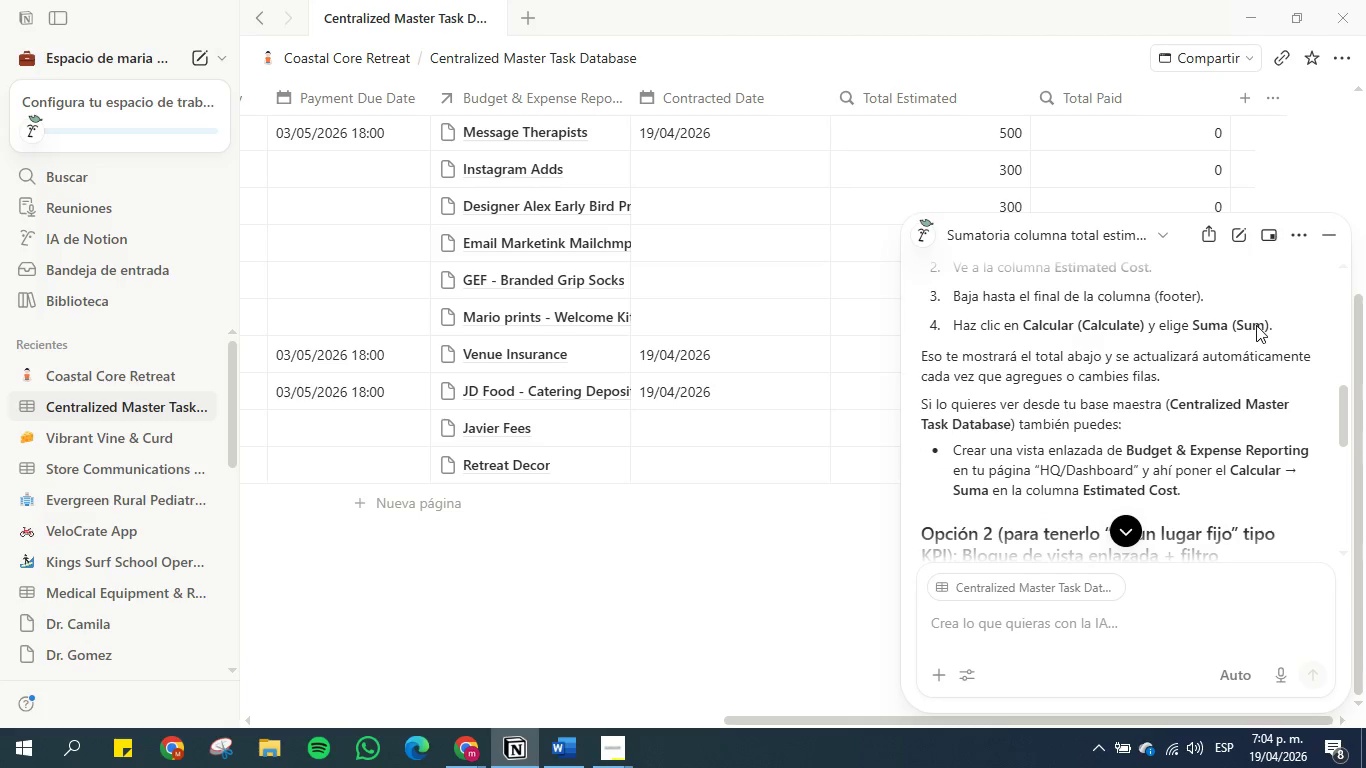 
wait(5.19)
 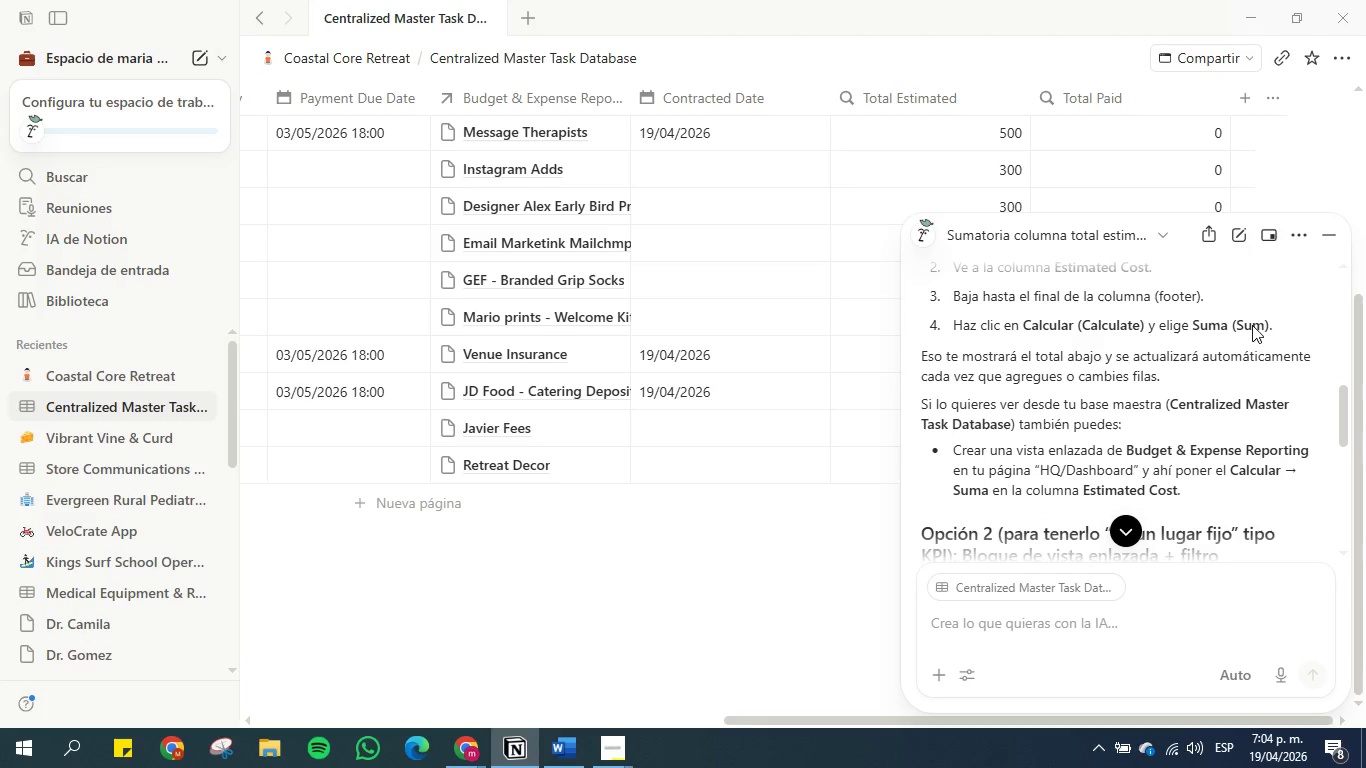 
left_click_drag(start_coordinate=[1280, 331], to_coordinate=[940, 325])
 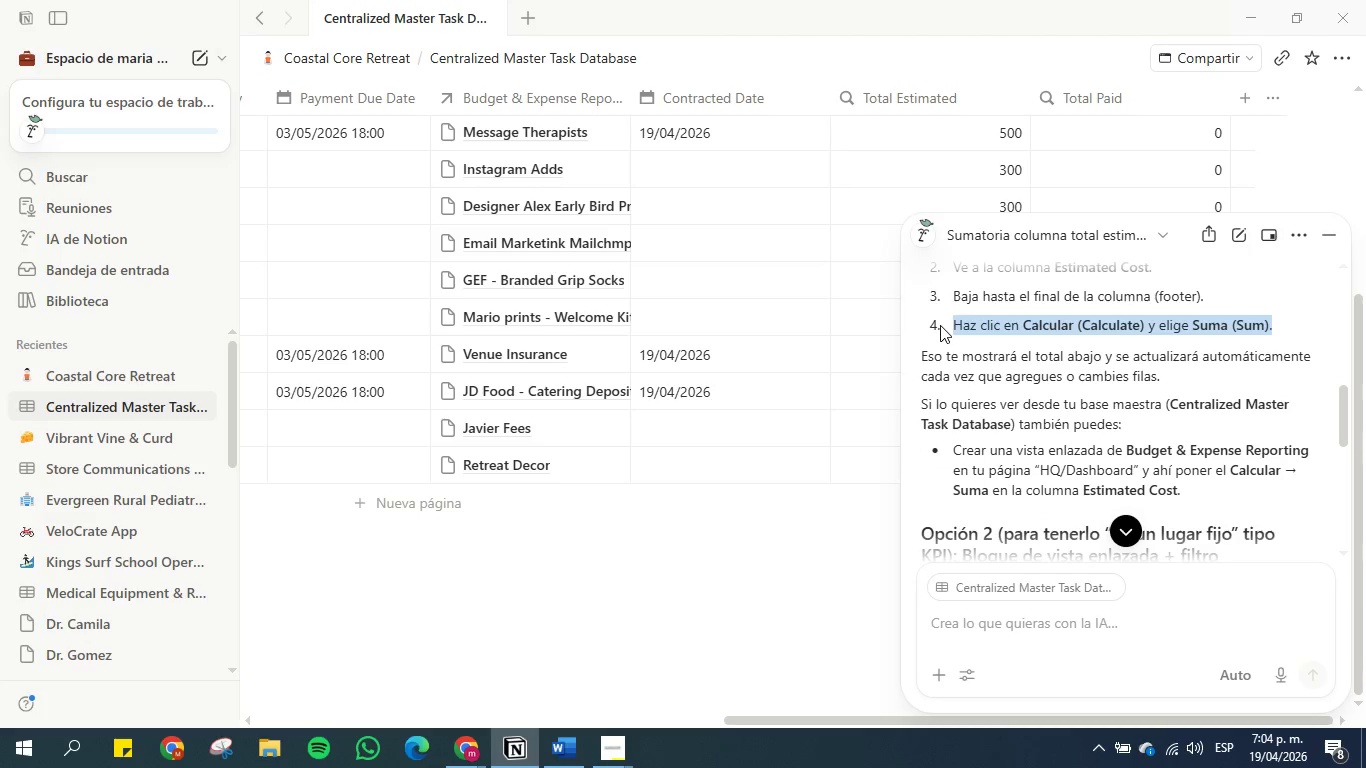 
key(Control+C)
 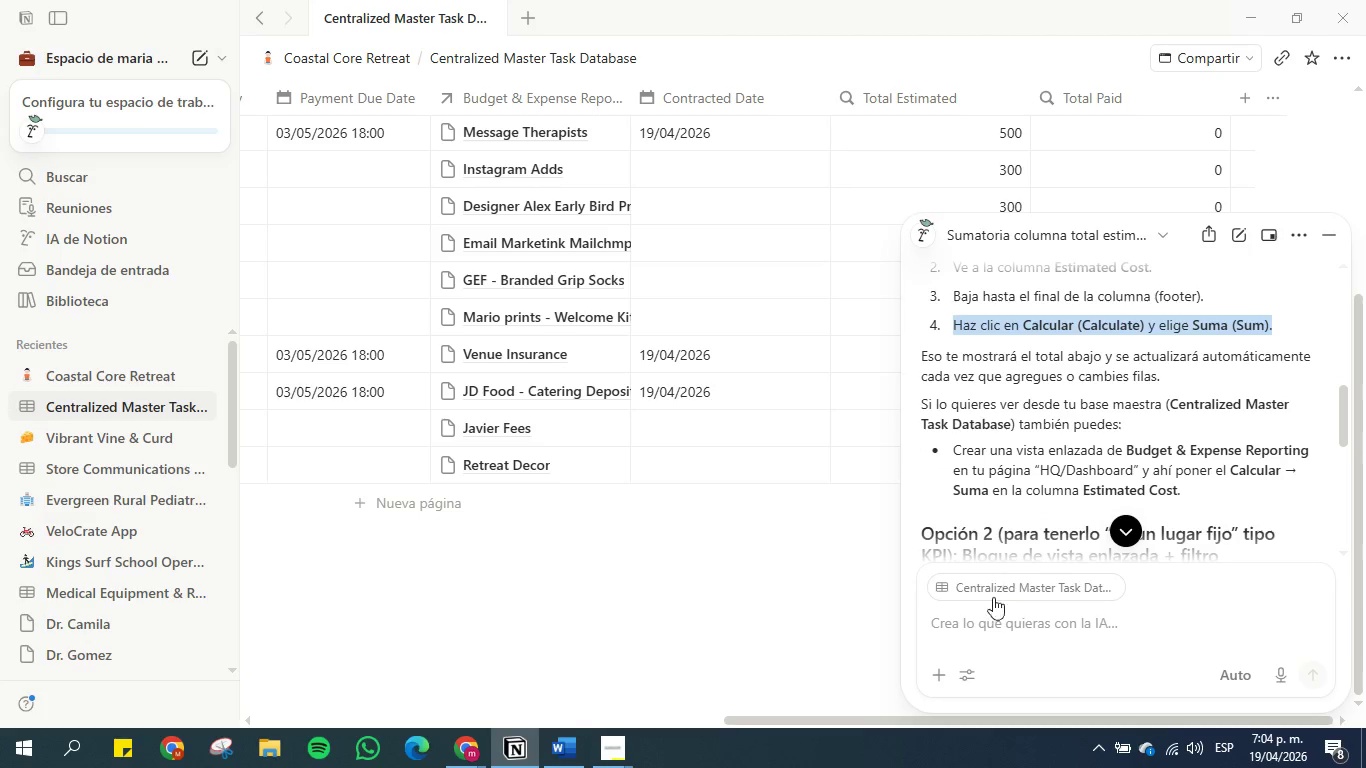 
left_click([990, 614])
 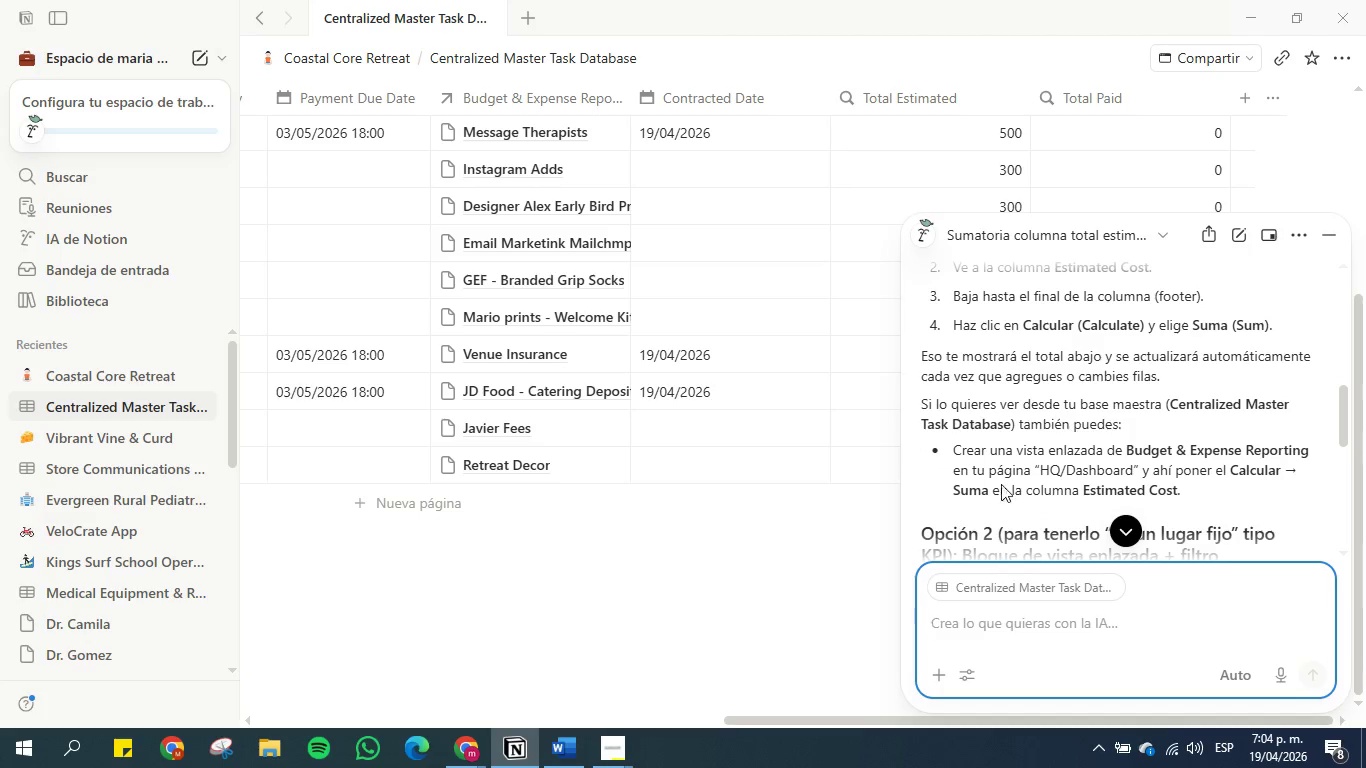 
scroll: coordinate [994, 376], scroll_direction: down, amount: 2.0
 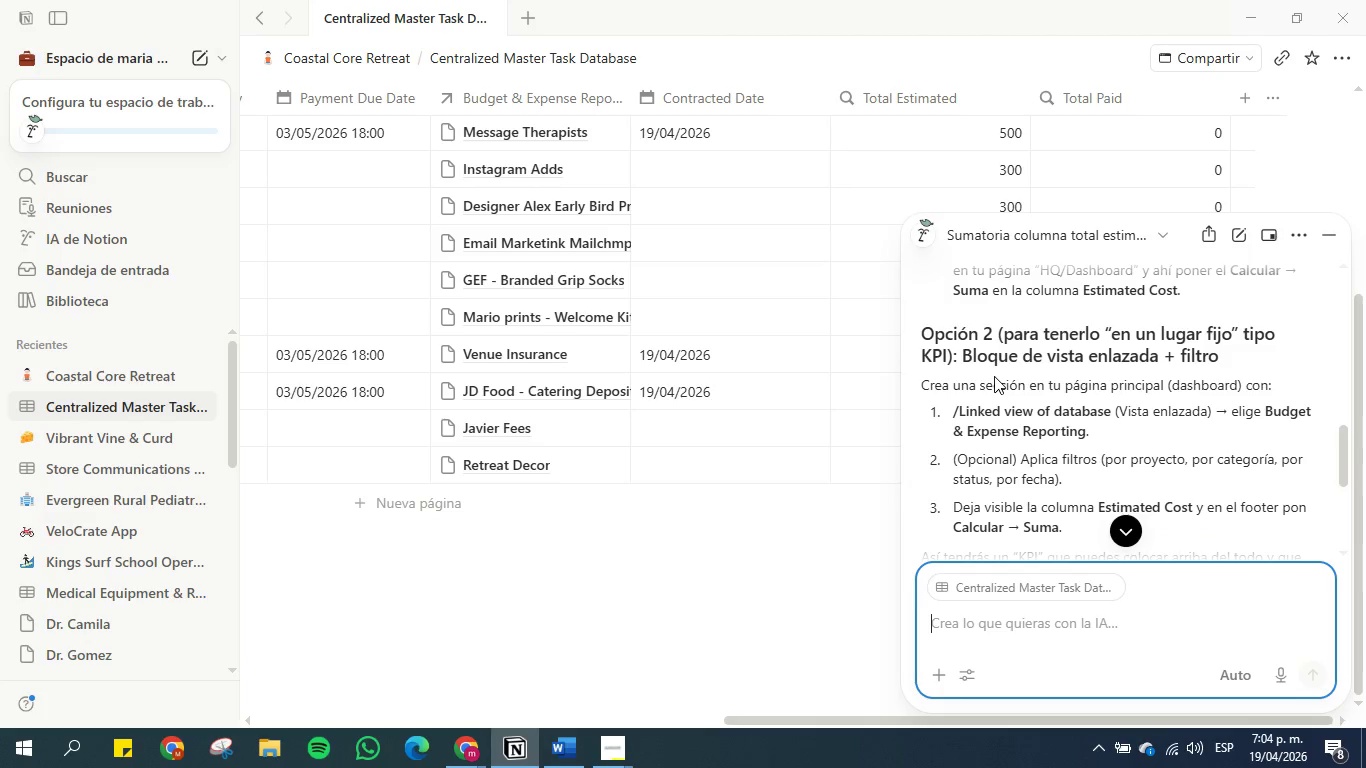 
hold_key(key=ControlLeft, duration=1.5)
 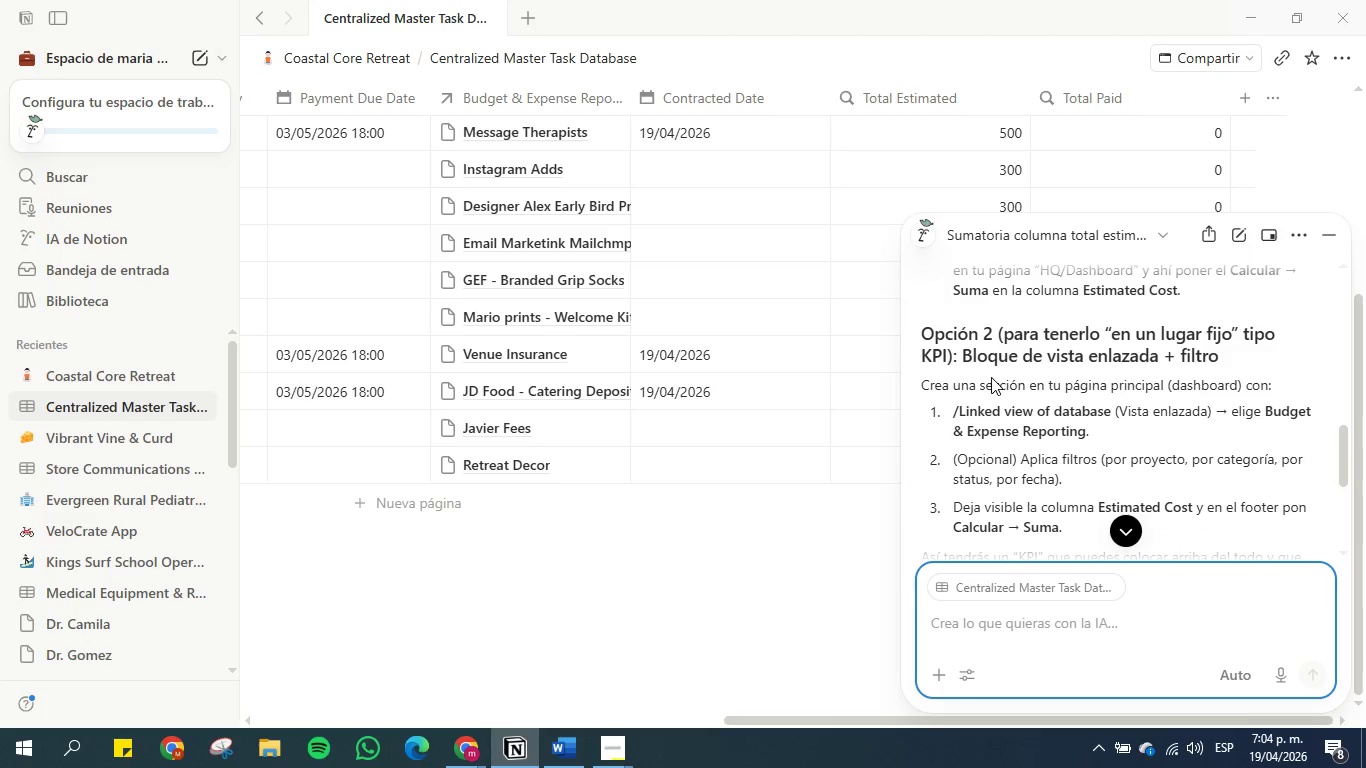 
hold_key(key=ControlLeft, duration=1.51)
 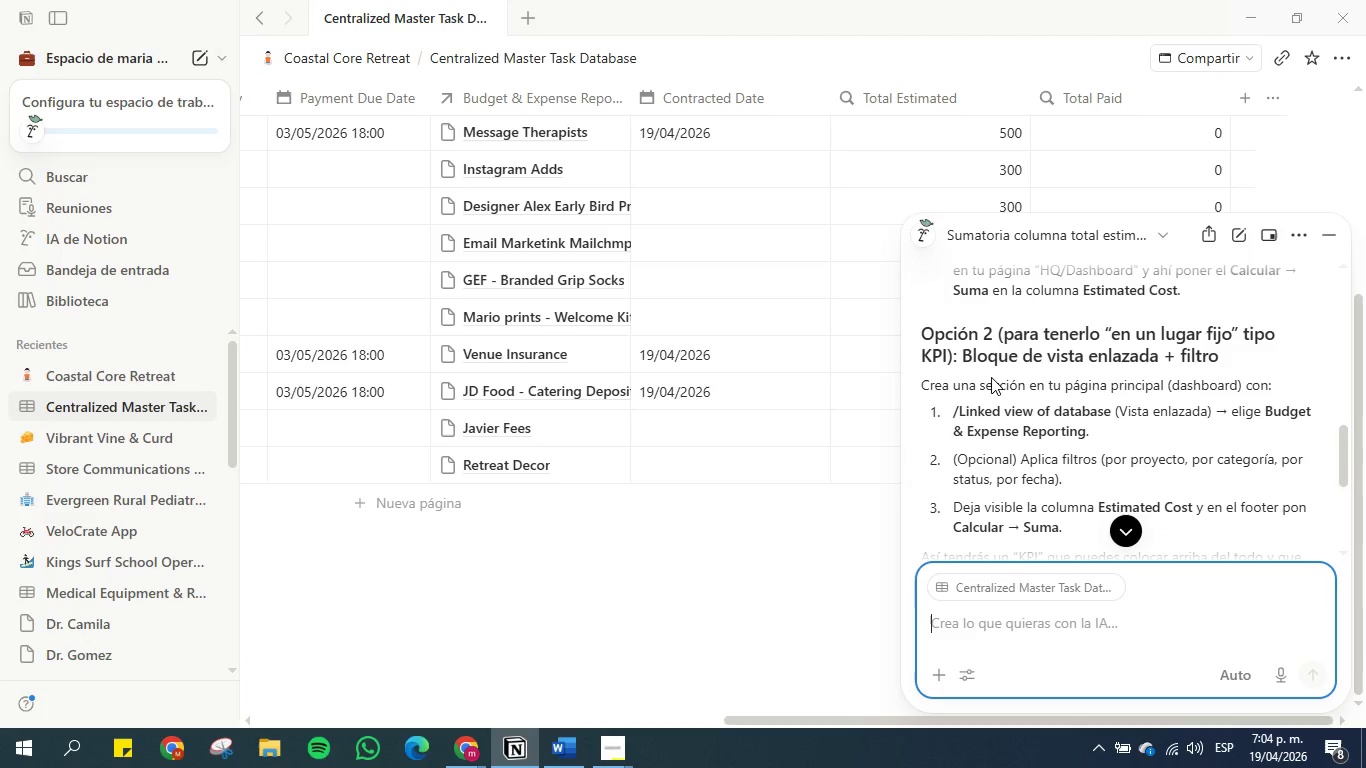 
hold_key(key=ControlLeft, duration=1.56)
 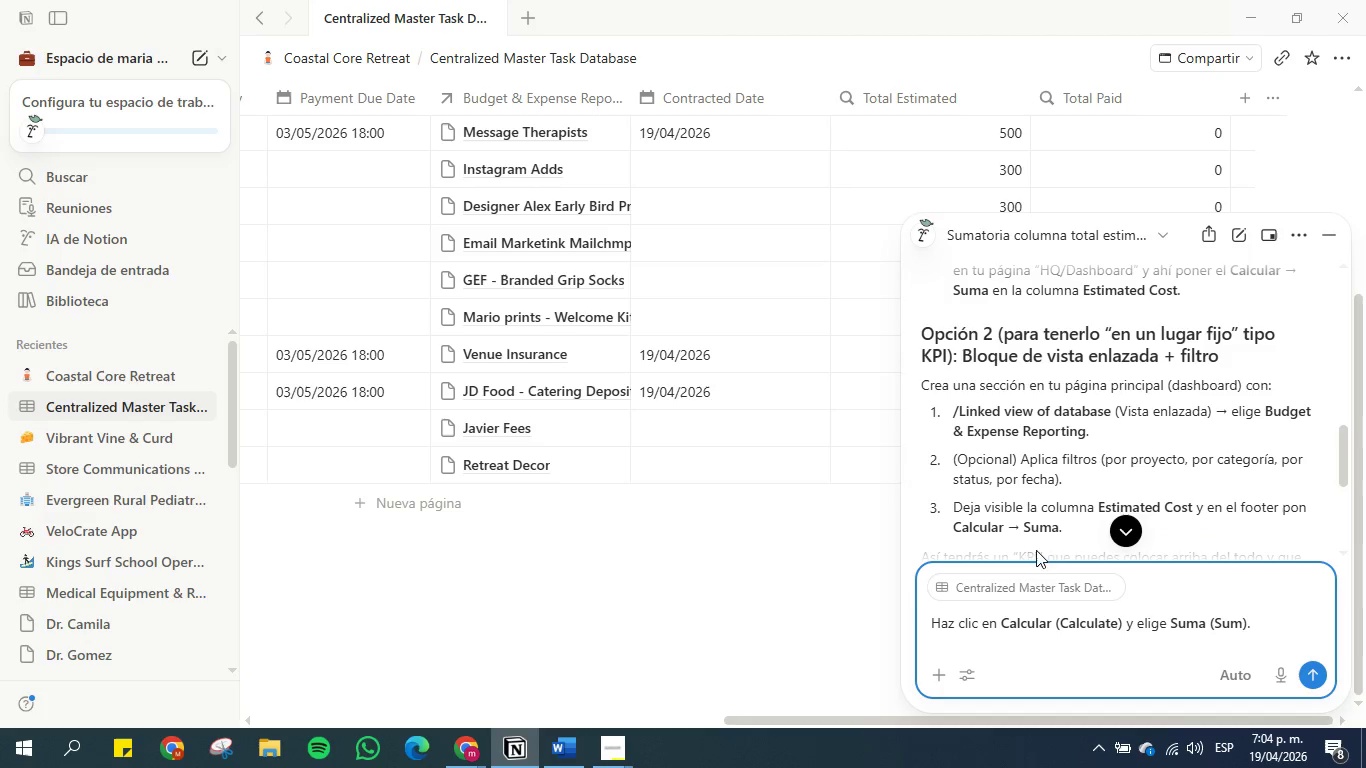 
hold_key(key=V, duration=0.41)
 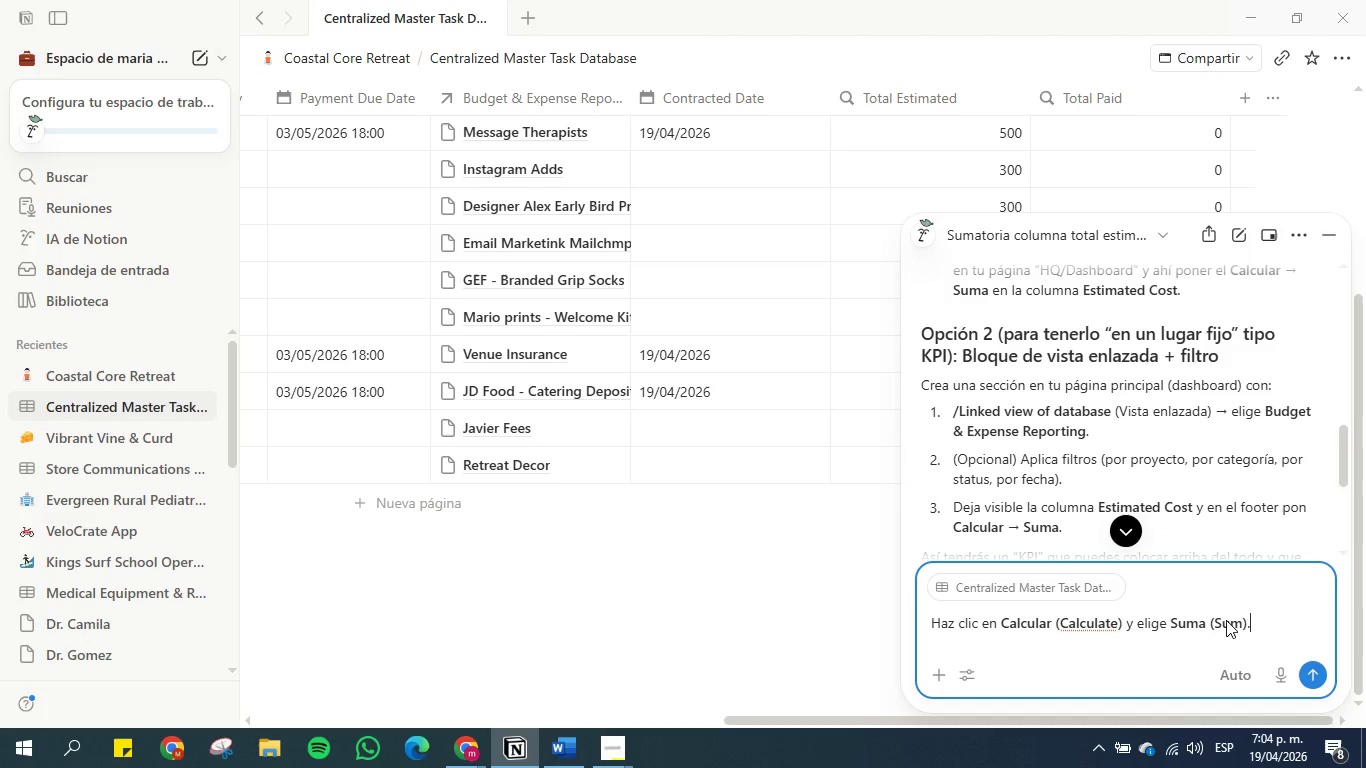 
key(Shift+Enter)
 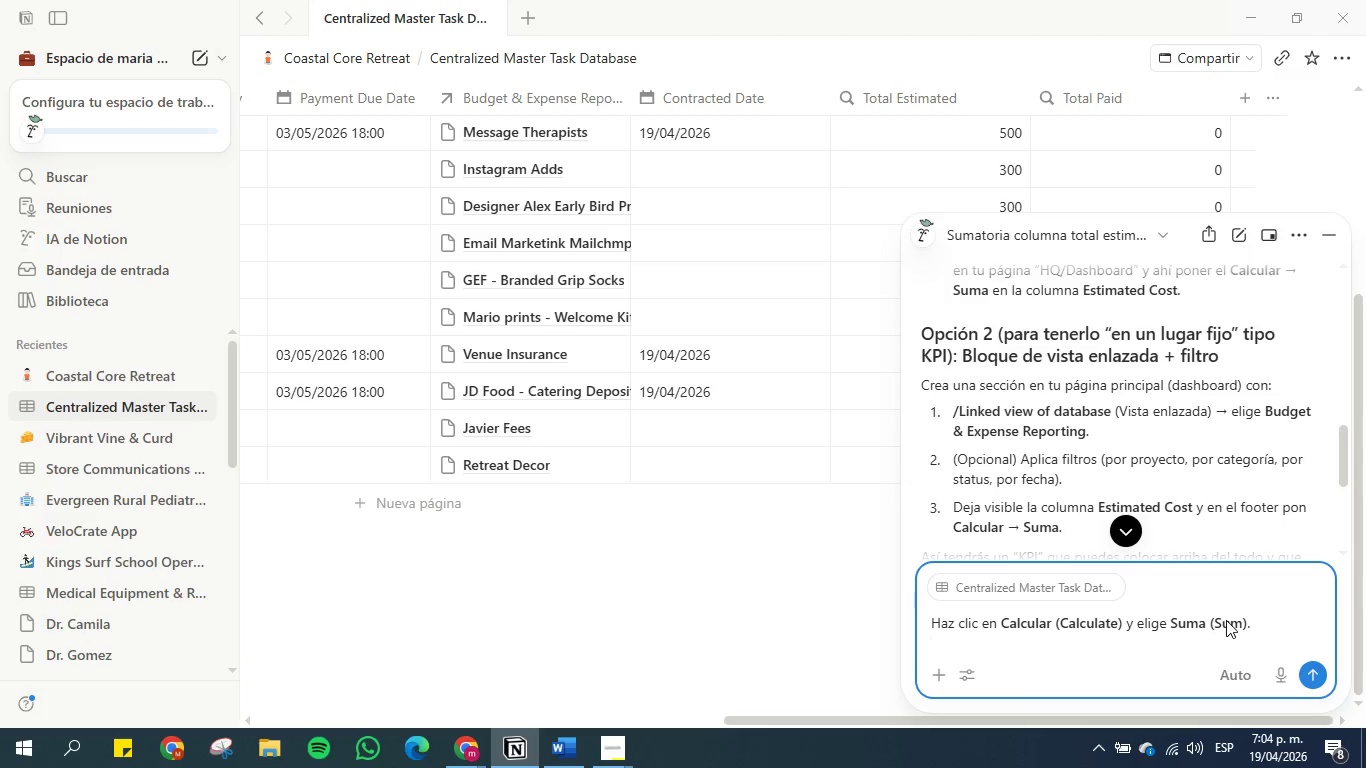 
key(Shift+Enter)
 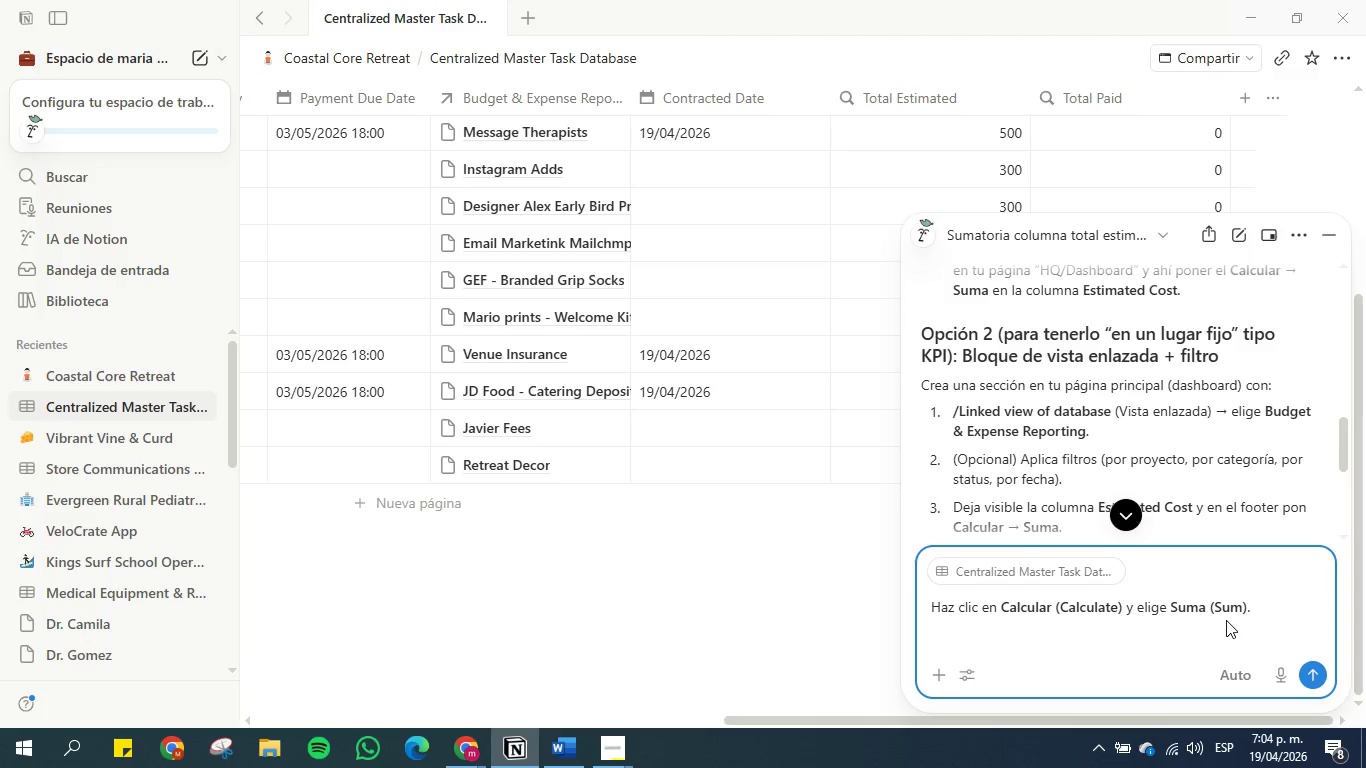 
type(No me aparece esto, activalelo en las tablas )
 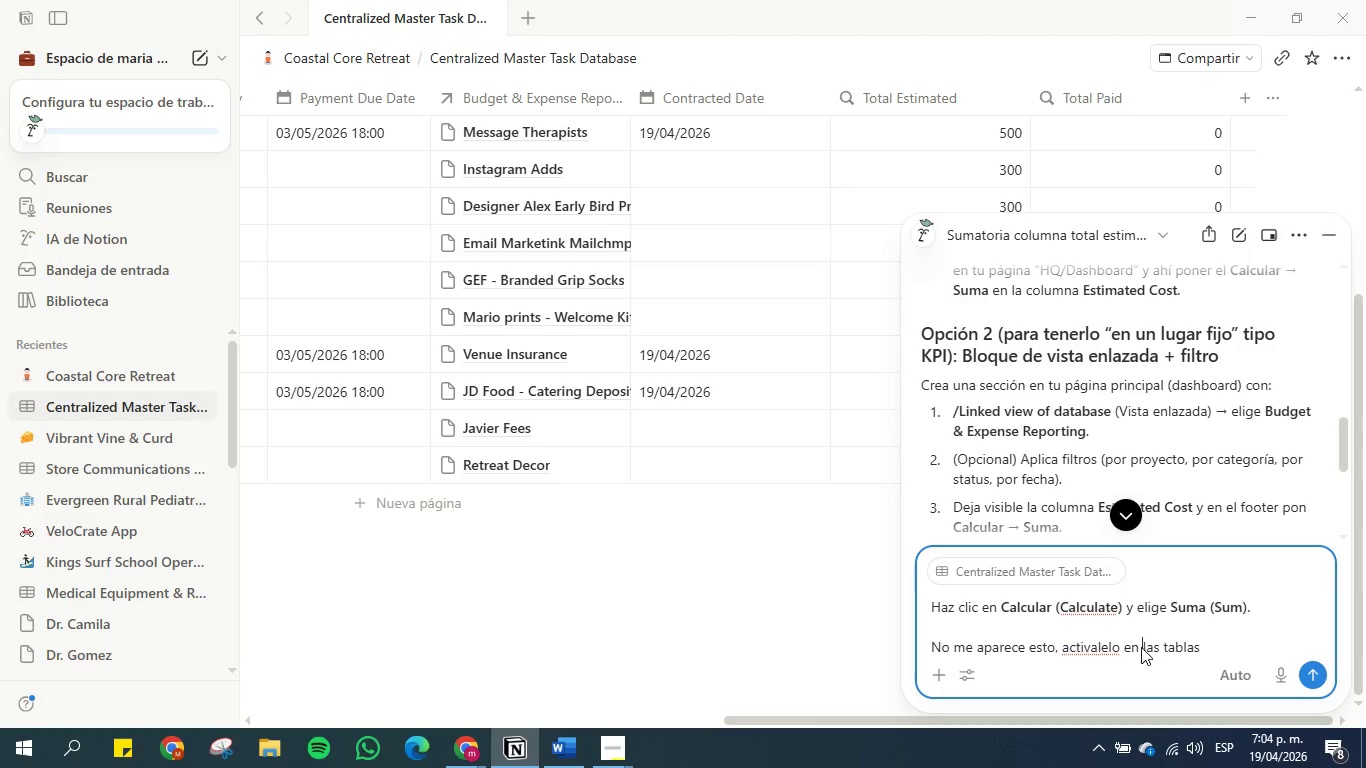 
type(todas )
 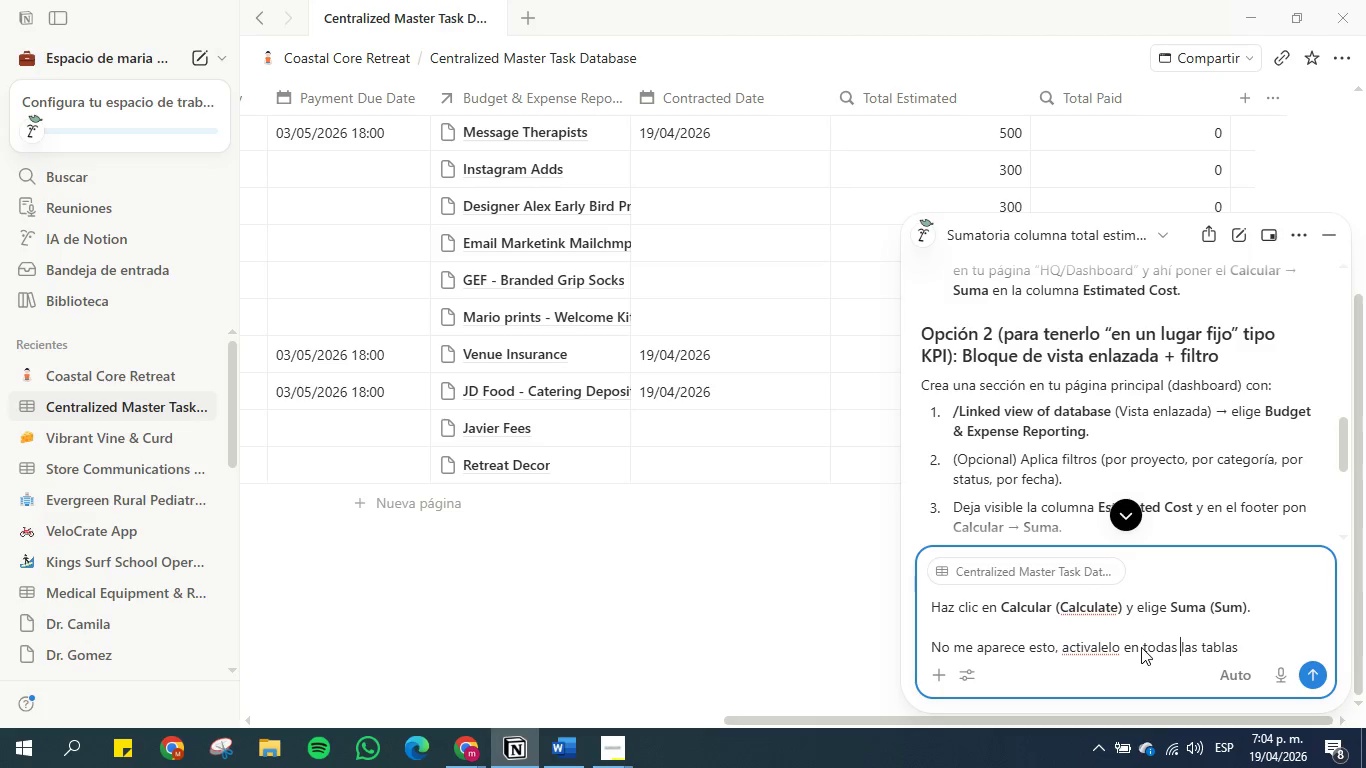 
key(Enter)
 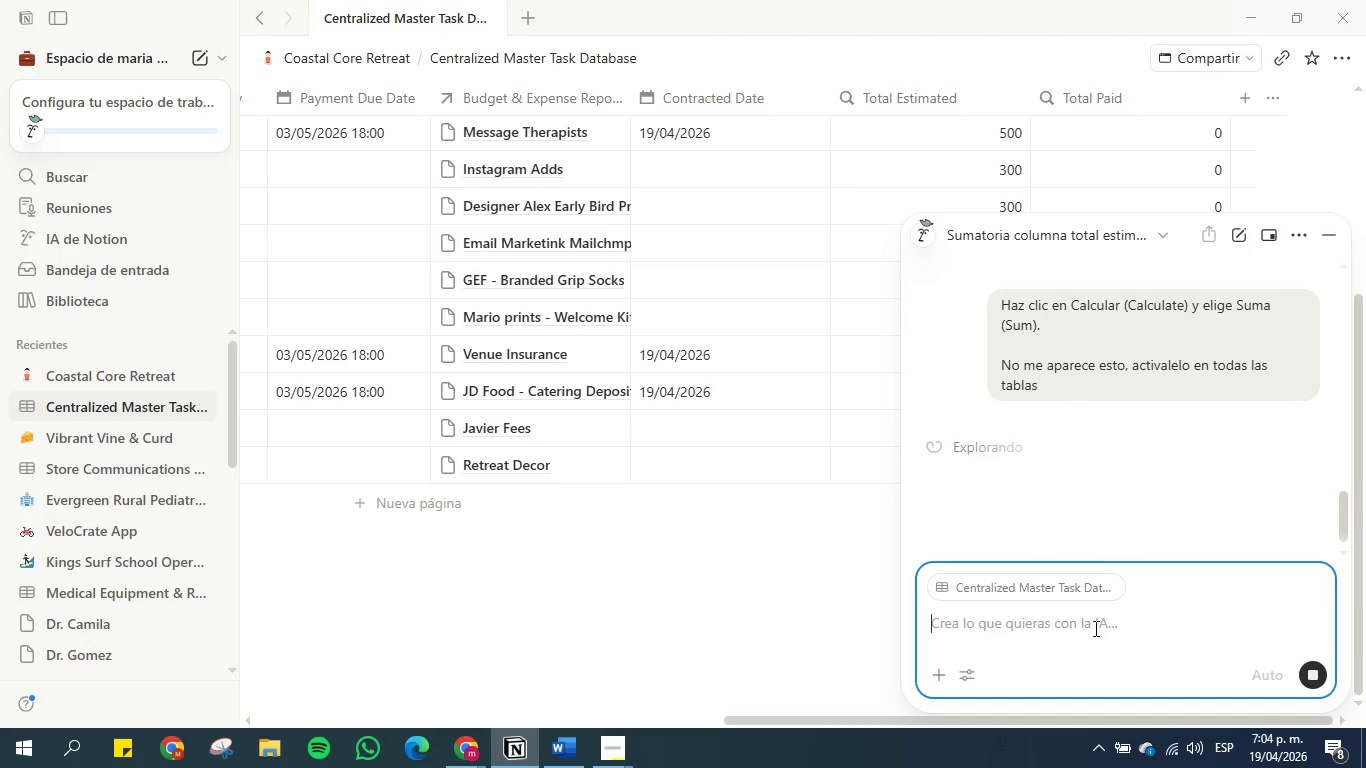 
scroll: coordinate [1078, 435], scroll_direction: up, amount: 3.0
 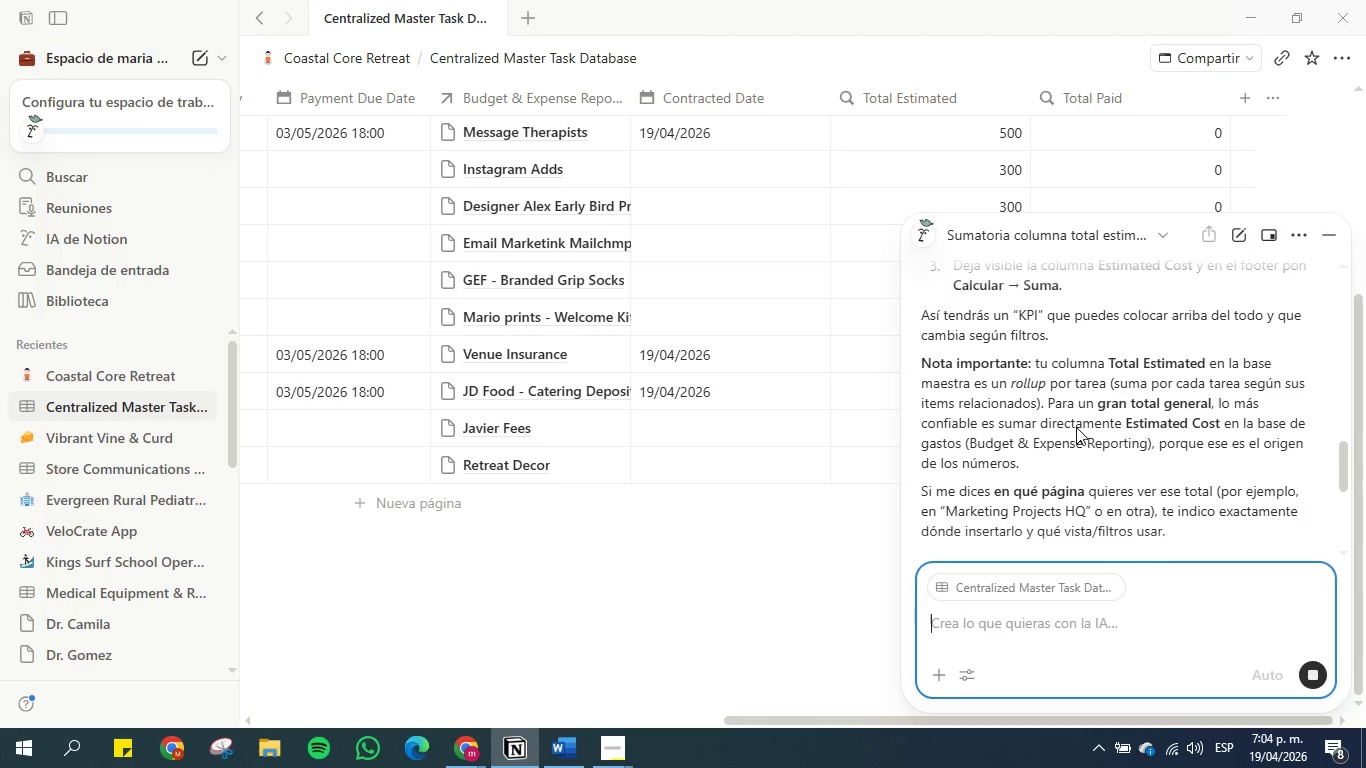 
wait(7.03)
 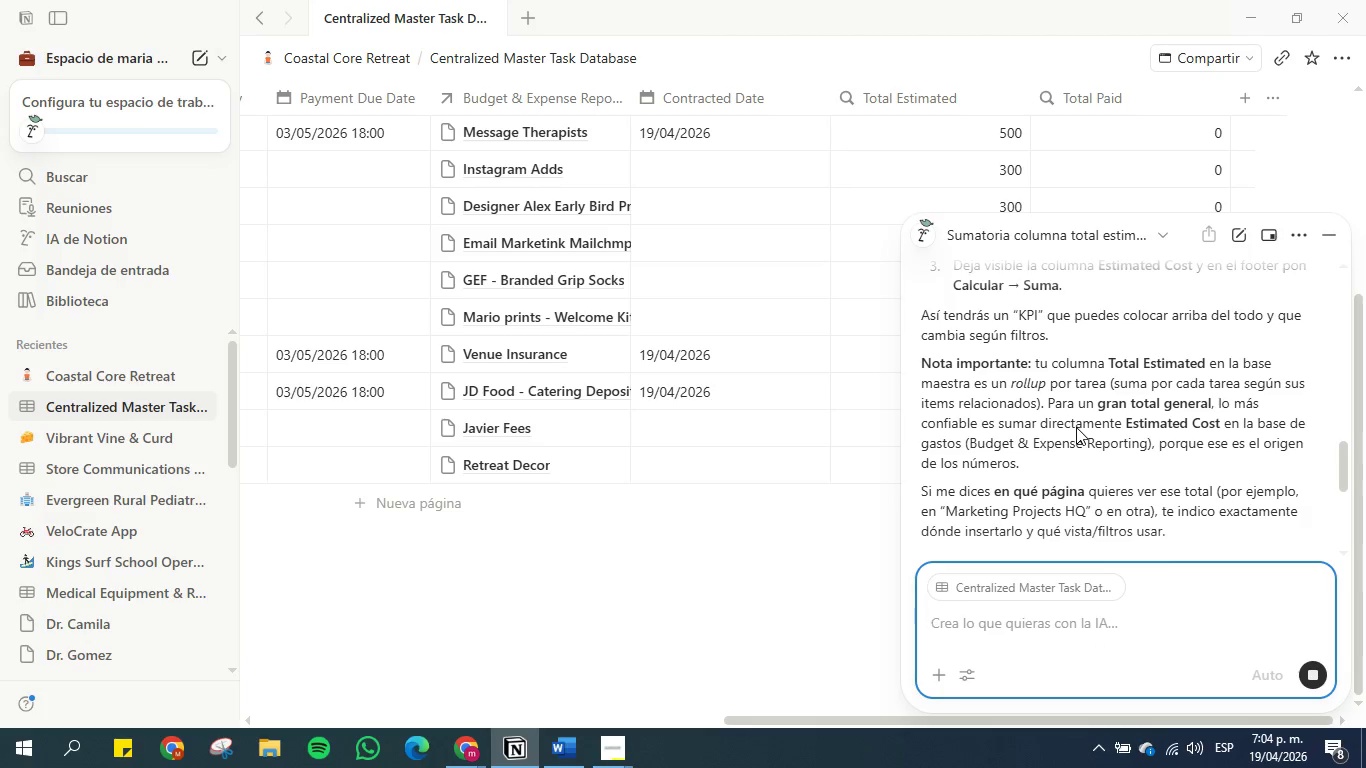 
scroll: coordinate [1076, 410], scroll_direction: down, amount: 2.0
 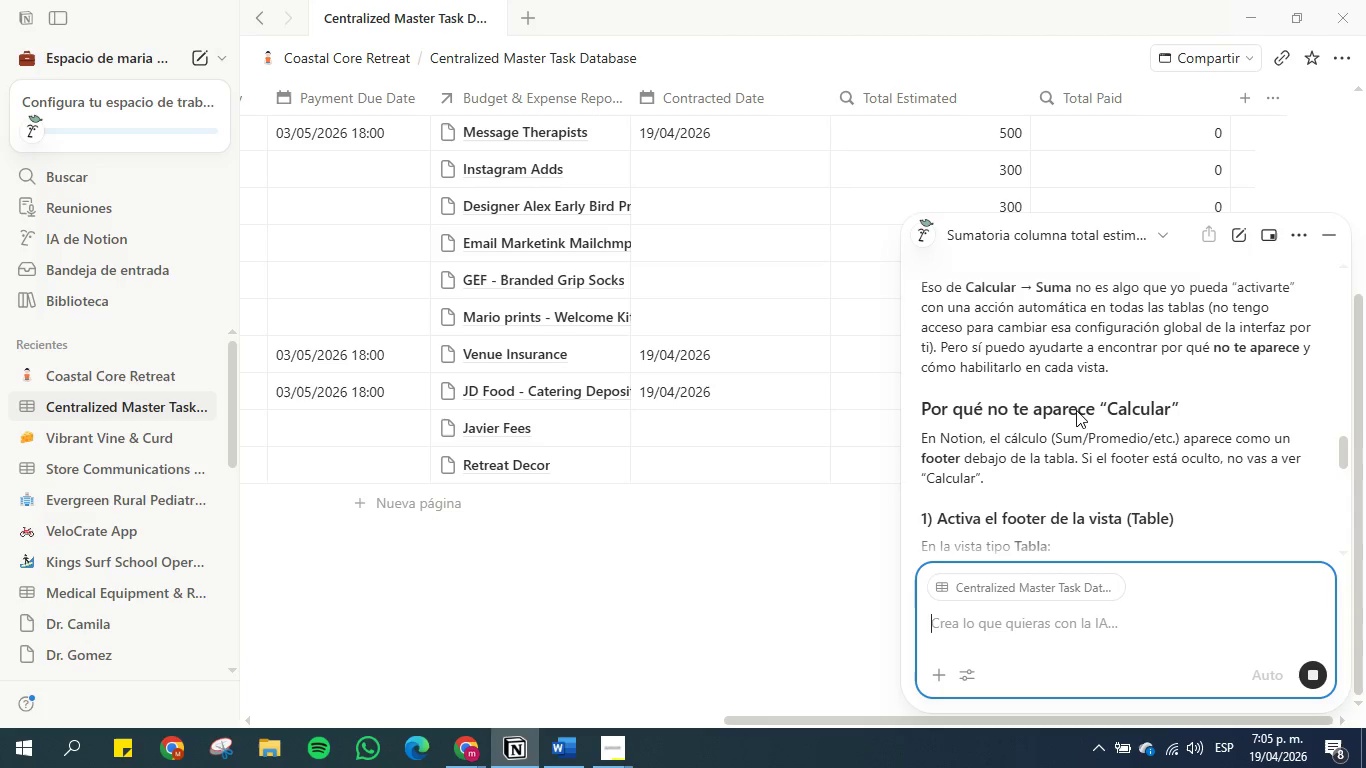 
wait(8.67)
 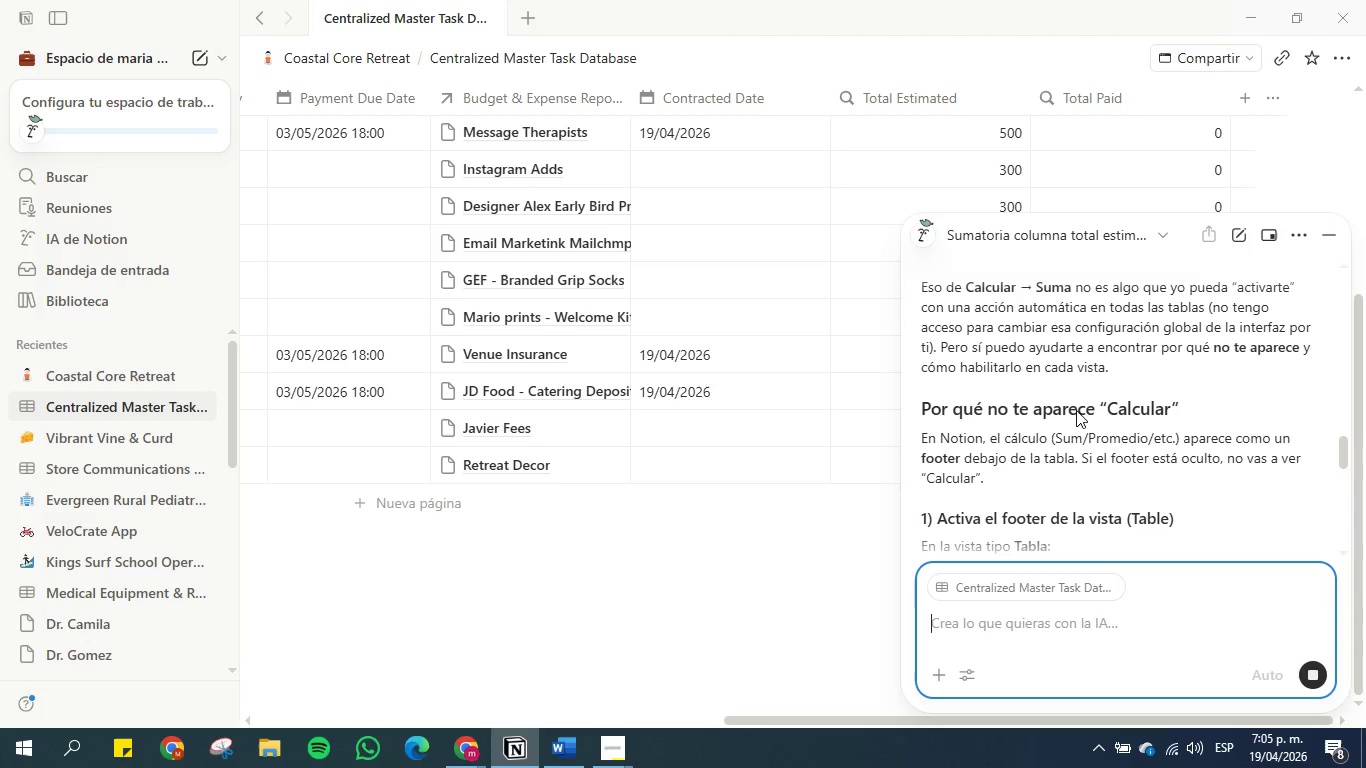 
scroll: coordinate [1045, 301], scroll_direction: down, amount: 2.0
 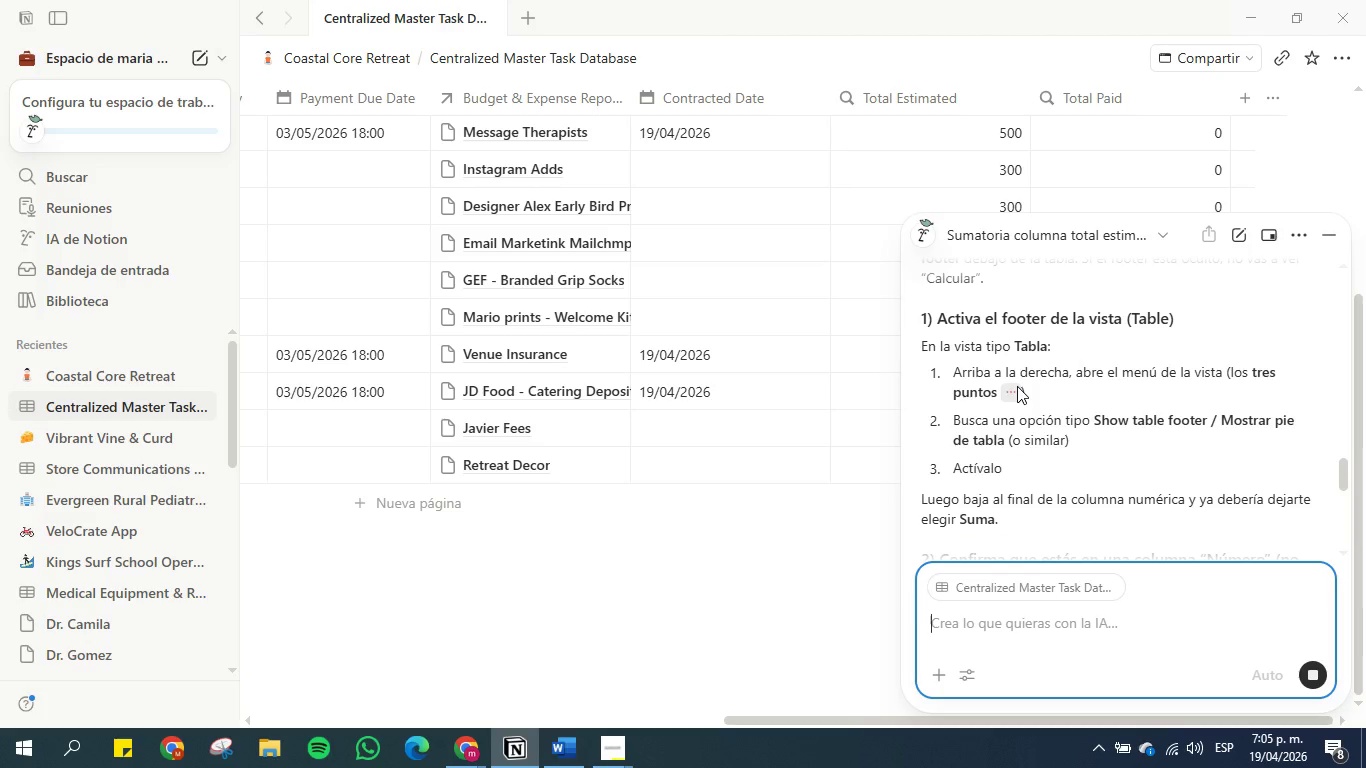 
wait(6.05)
 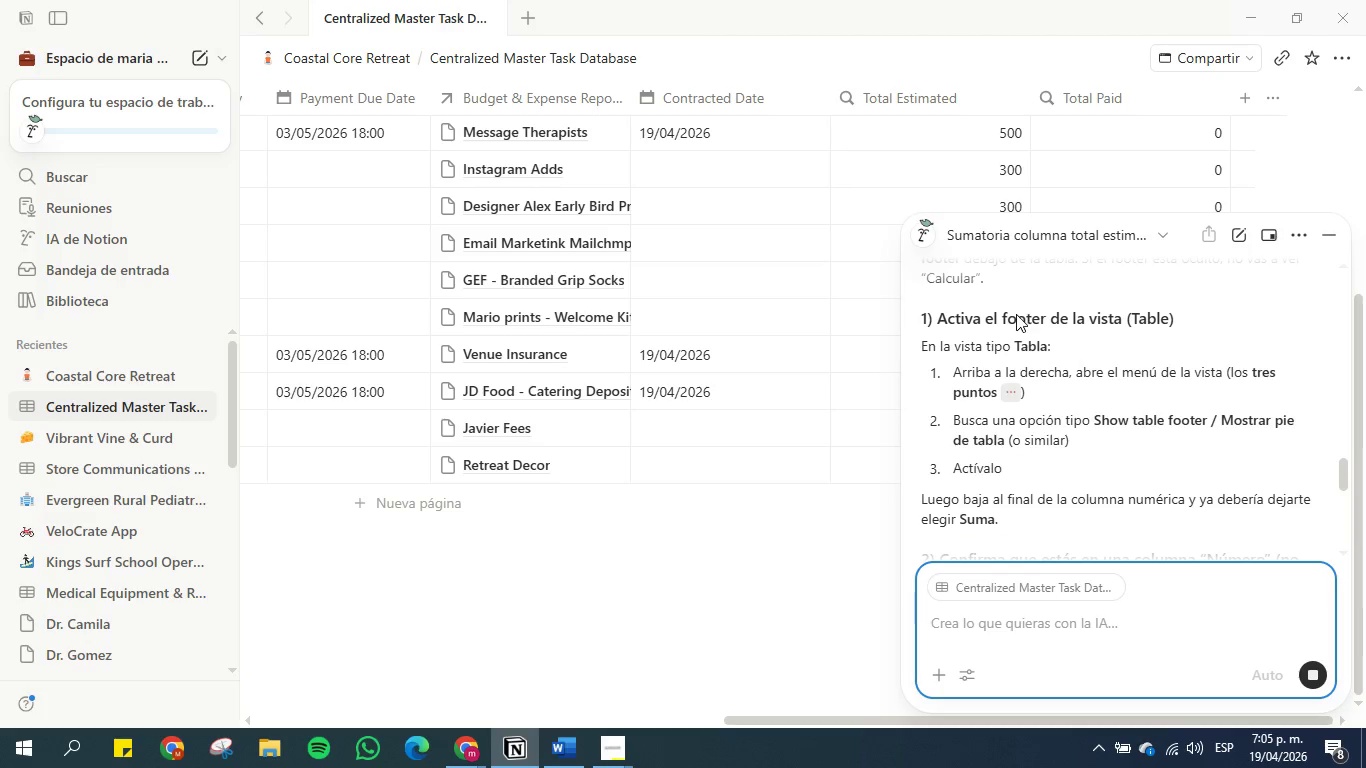 
scroll: coordinate [1017, 386], scroll_direction: down, amount: 1.0
 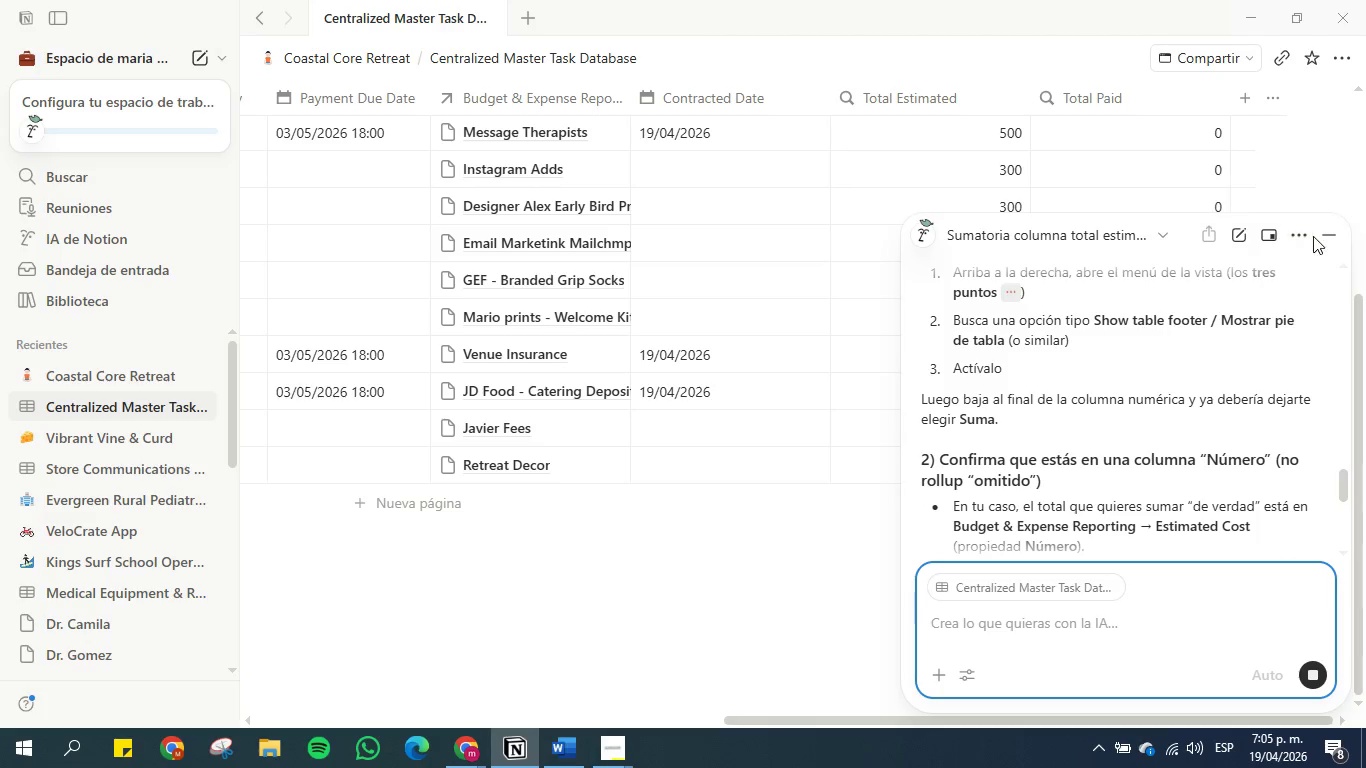 
left_click([1324, 236])
 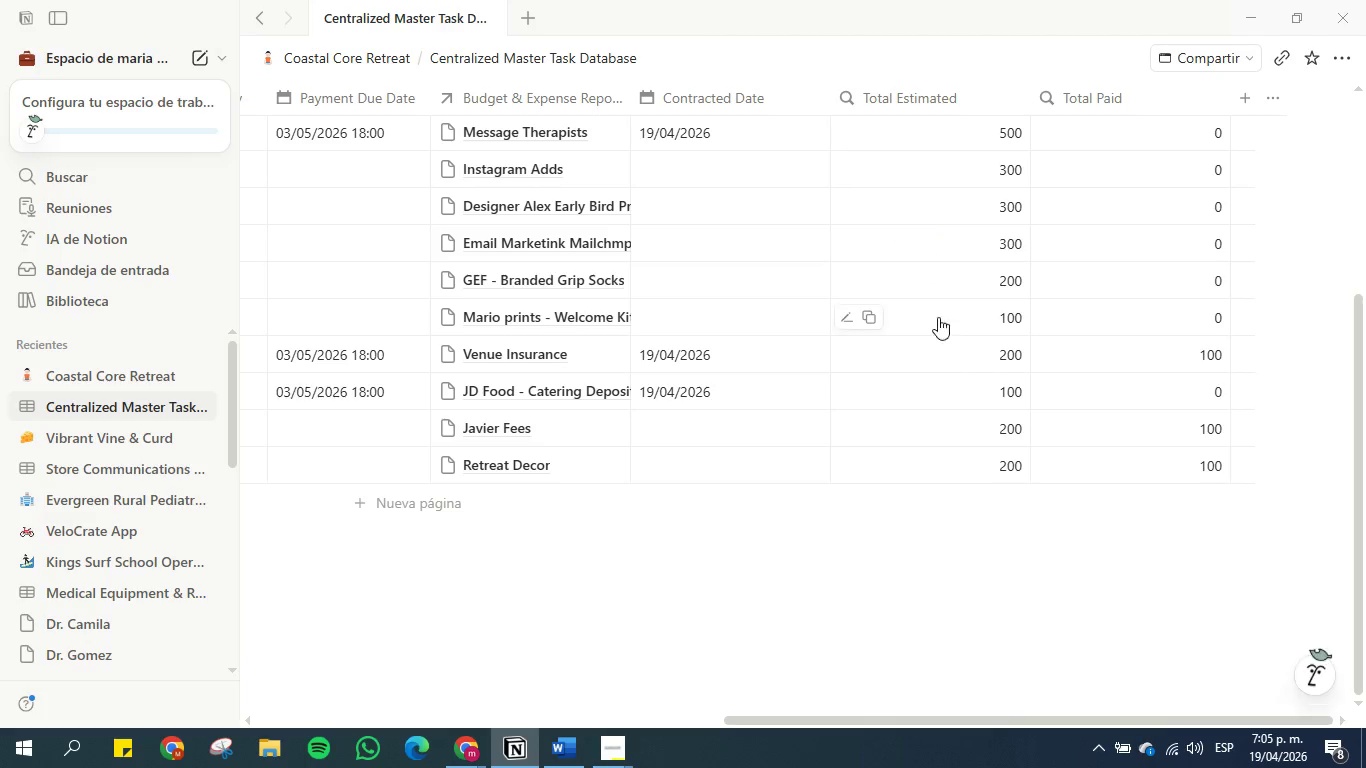 
scroll: coordinate [1164, 384], scroll_direction: up, amount: 8.0
 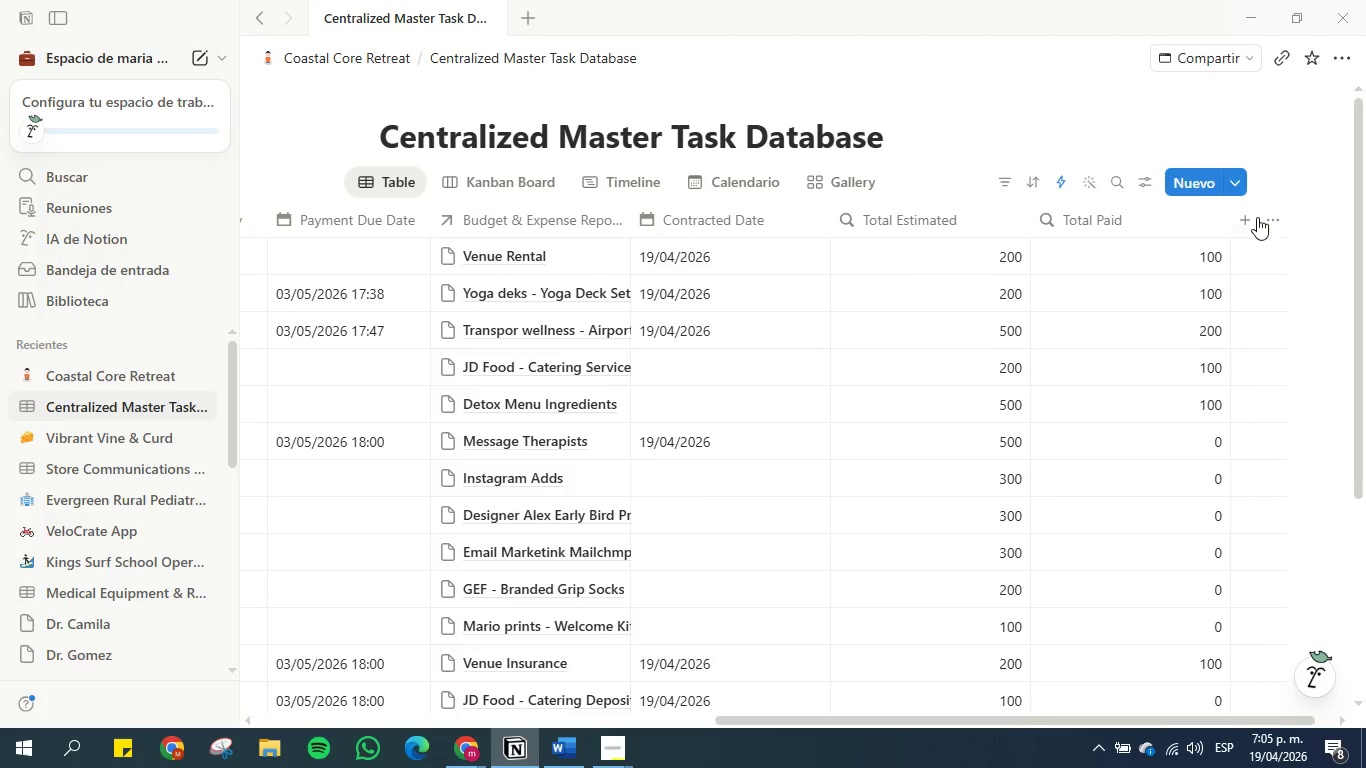 
left_click([1268, 223])
 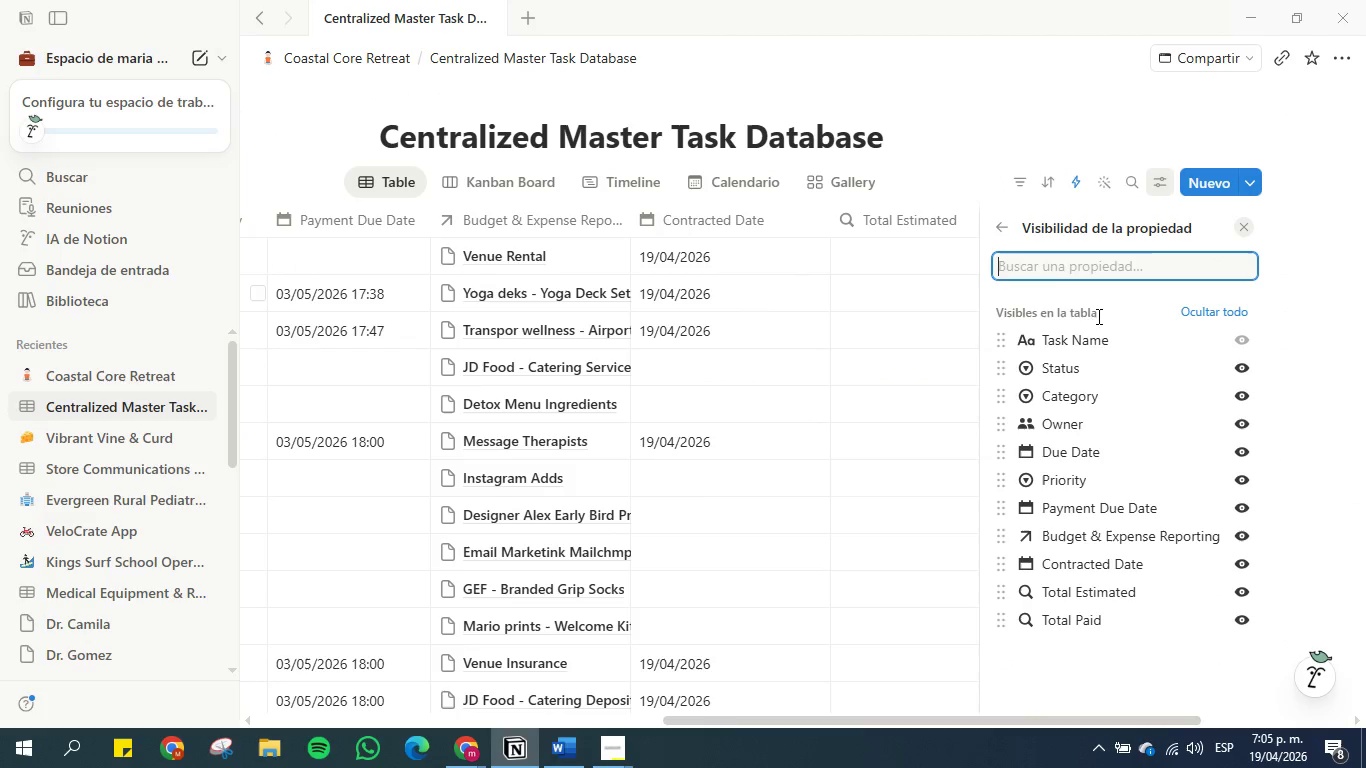 
scroll: coordinate [1097, 336], scroll_direction: down, amount: 6.0
 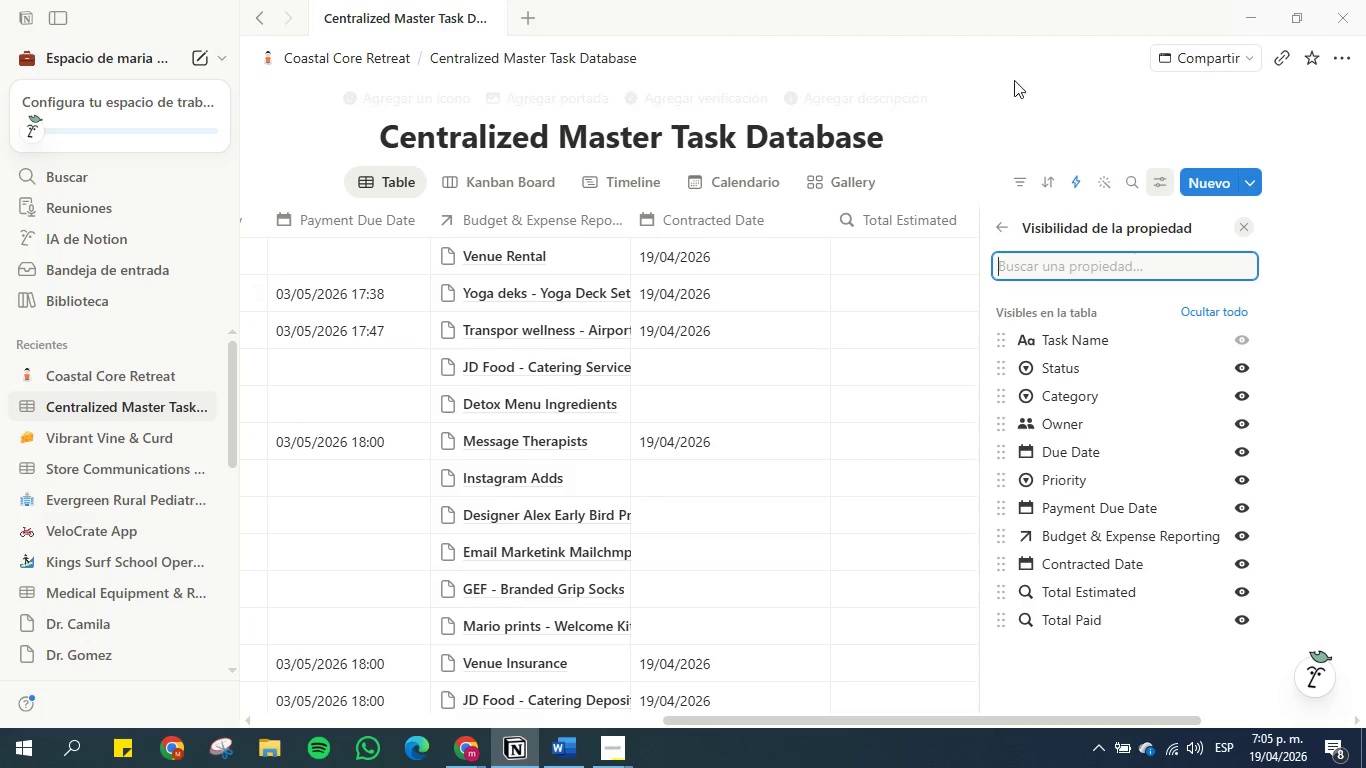 
left_click([1006, 121])
 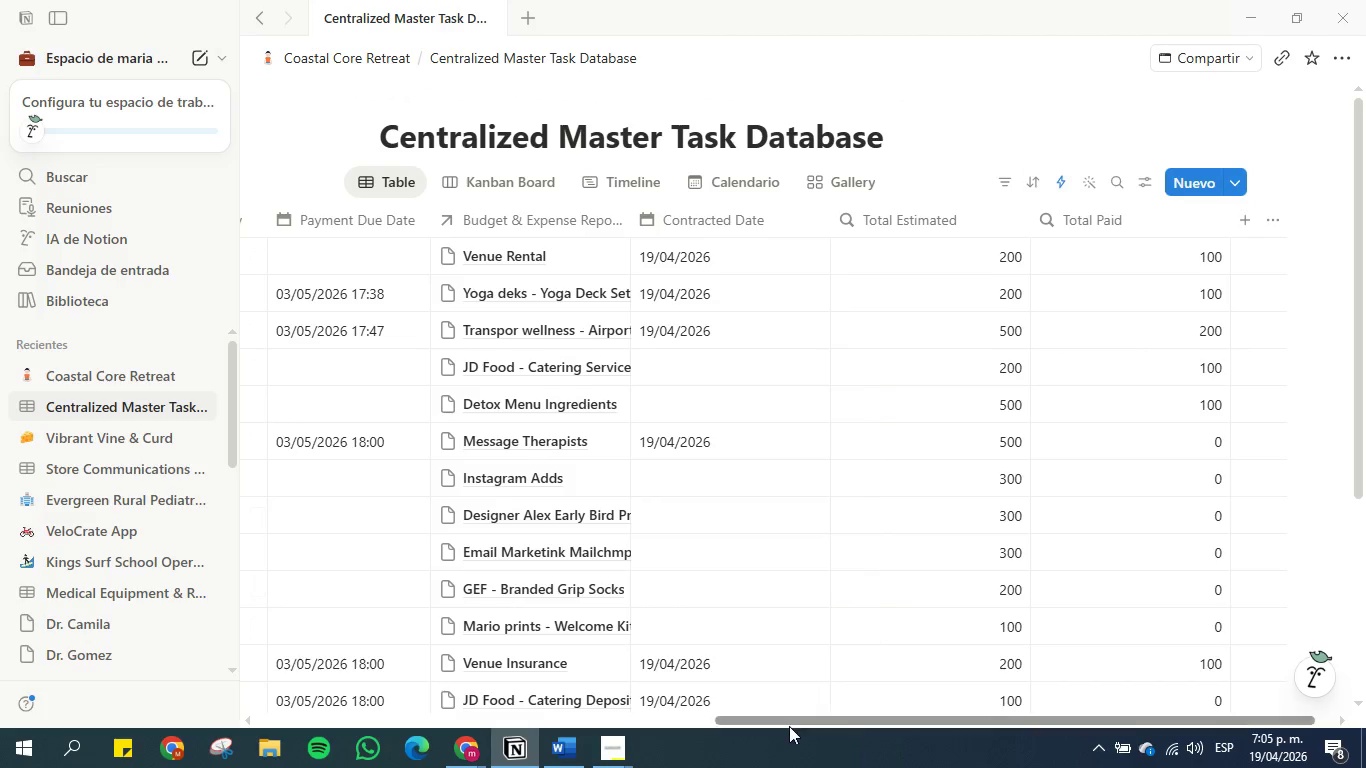 
left_click_drag(start_coordinate=[794, 718], to_coordinate=[199, 610])
 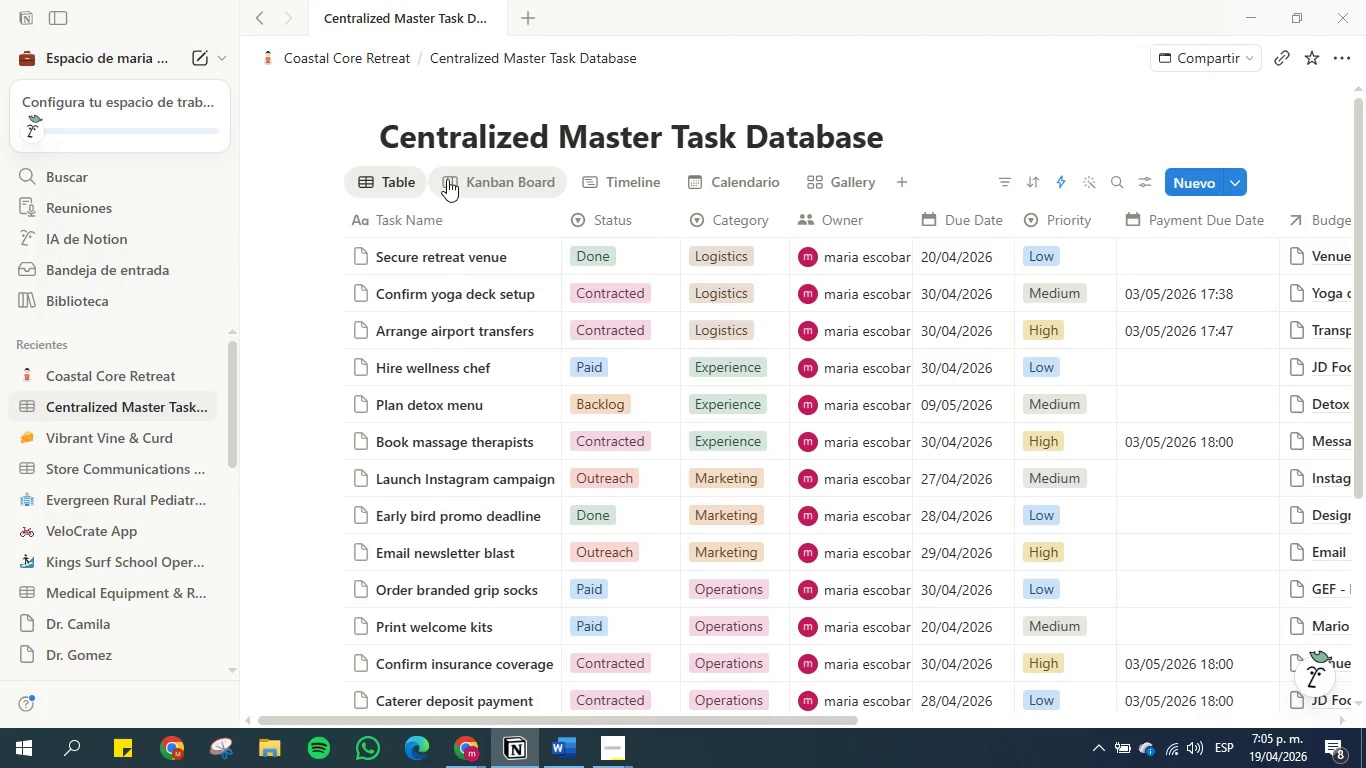 
wait(5.41)
 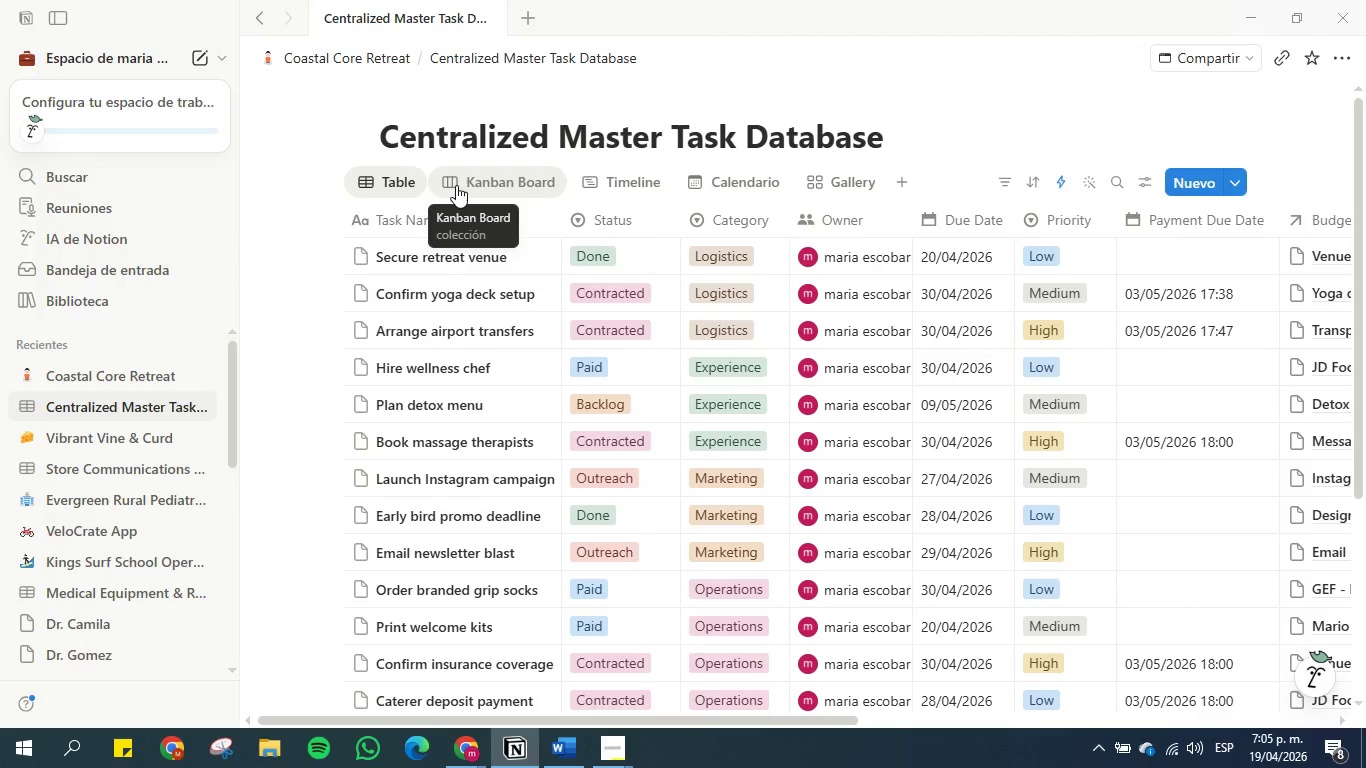 
scroll: coordinate [538, 367], scroll_direction: up, amount: 3.0
 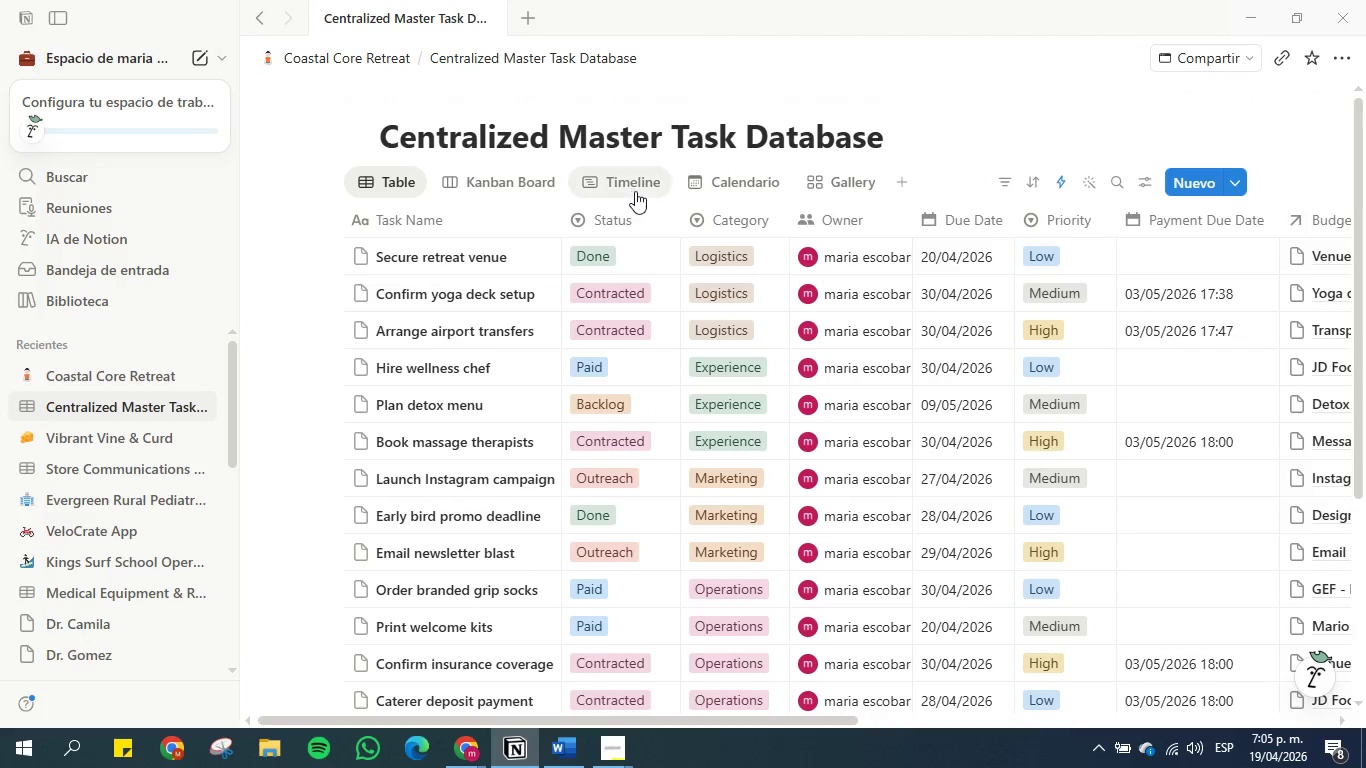 
mouse_move([922, 183])
 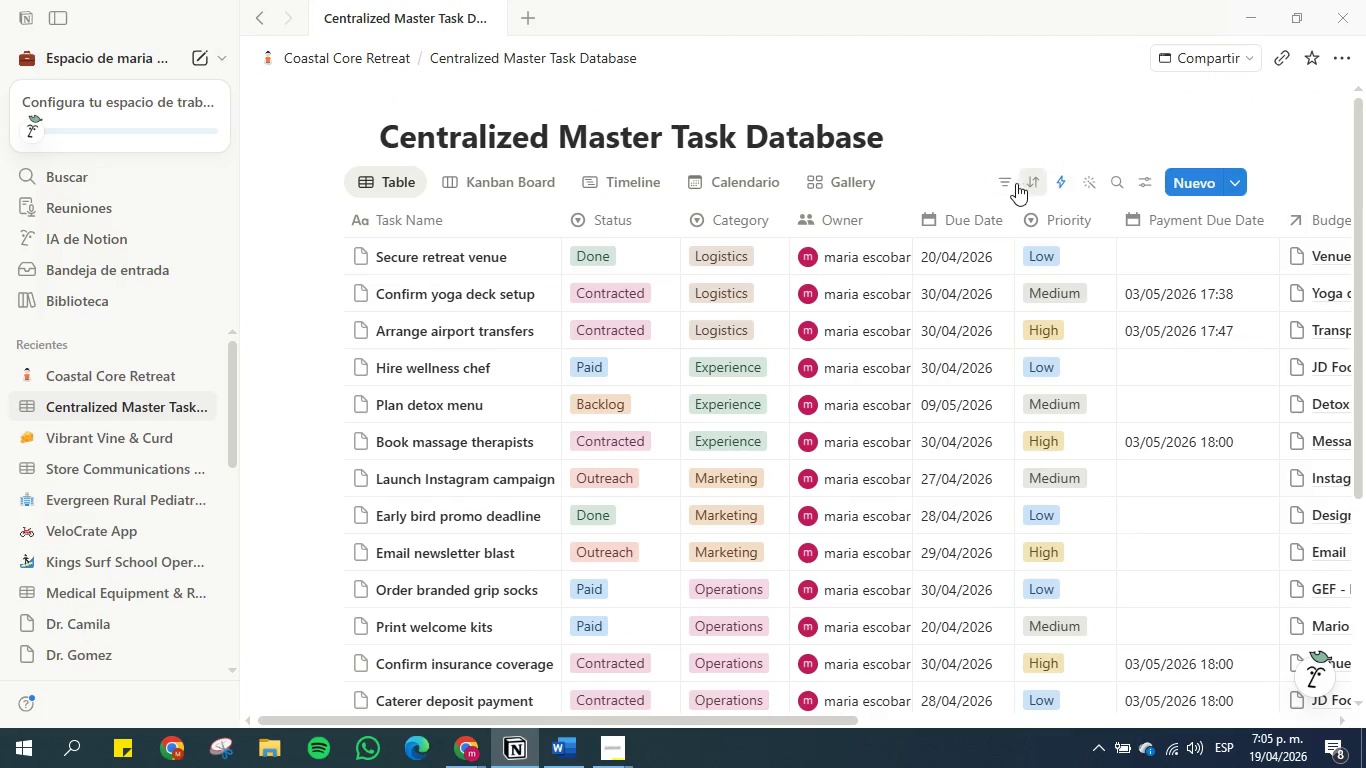 
mouse_move([1034, 182])
 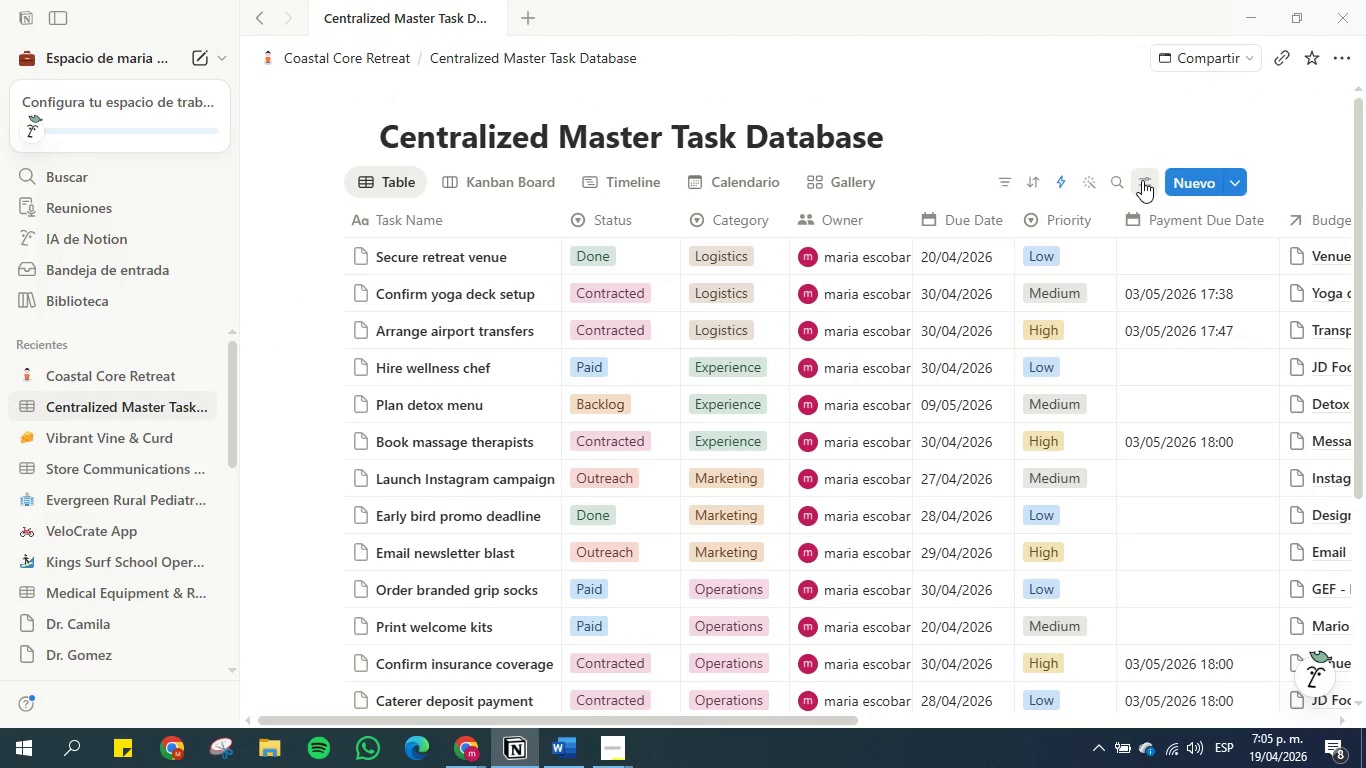 
left_click([1142, 180])
 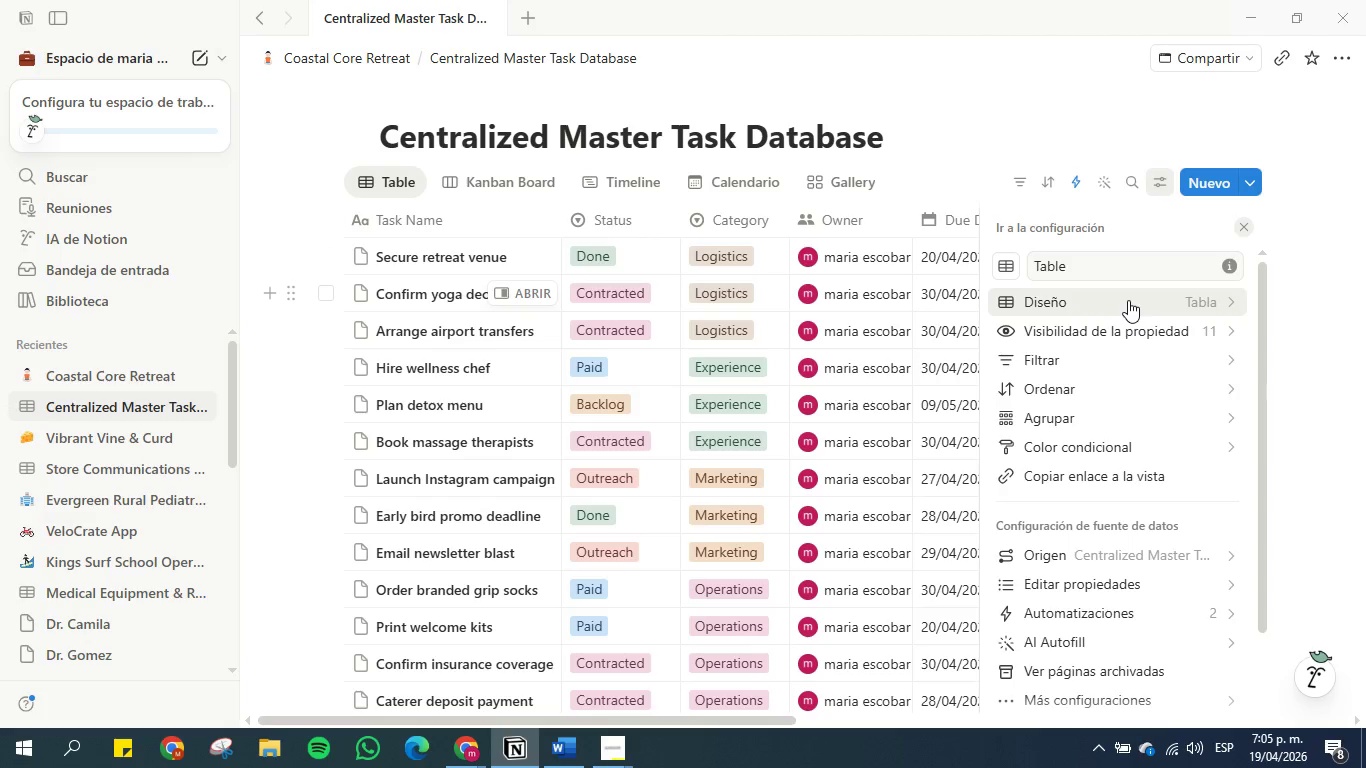 
scroll: coordinate [1145, 390], scroll_direction: down, amount: 4.0
 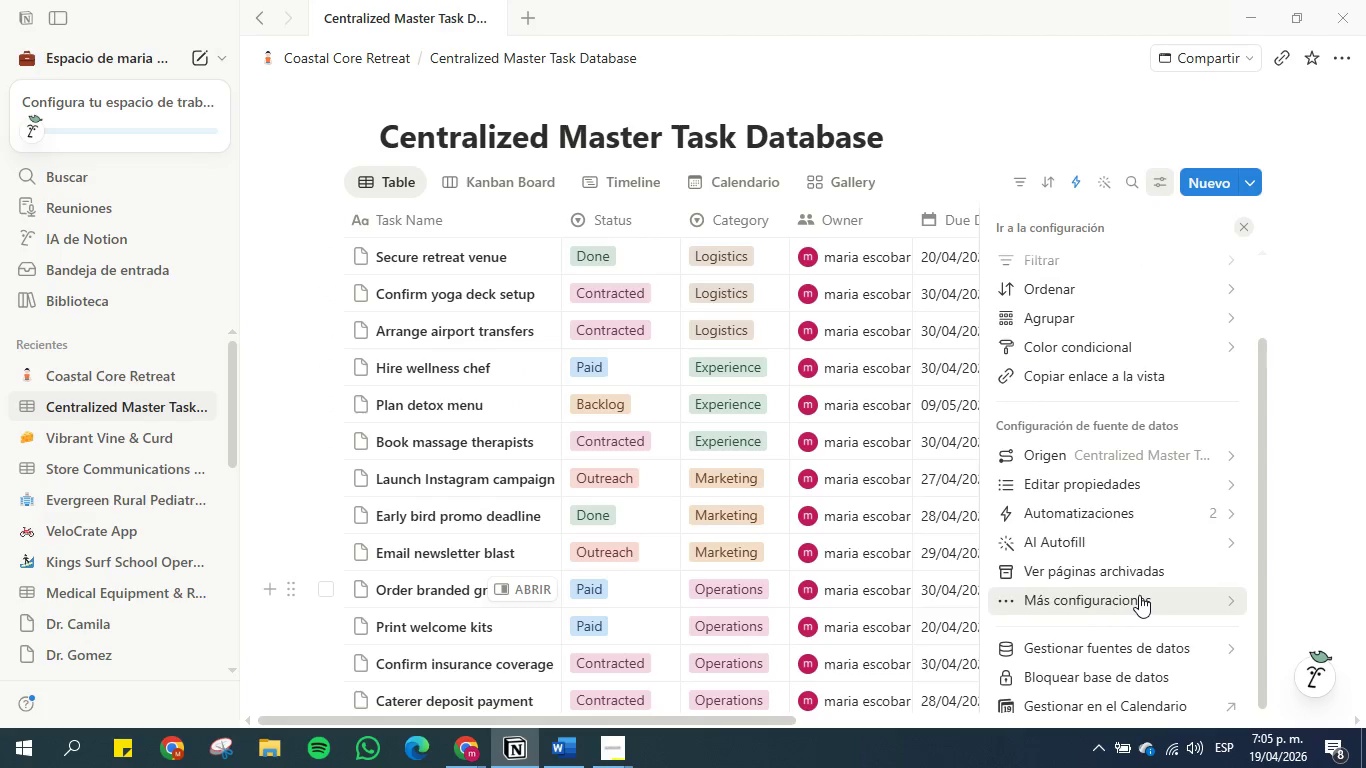 
left_click([1139, 595])
 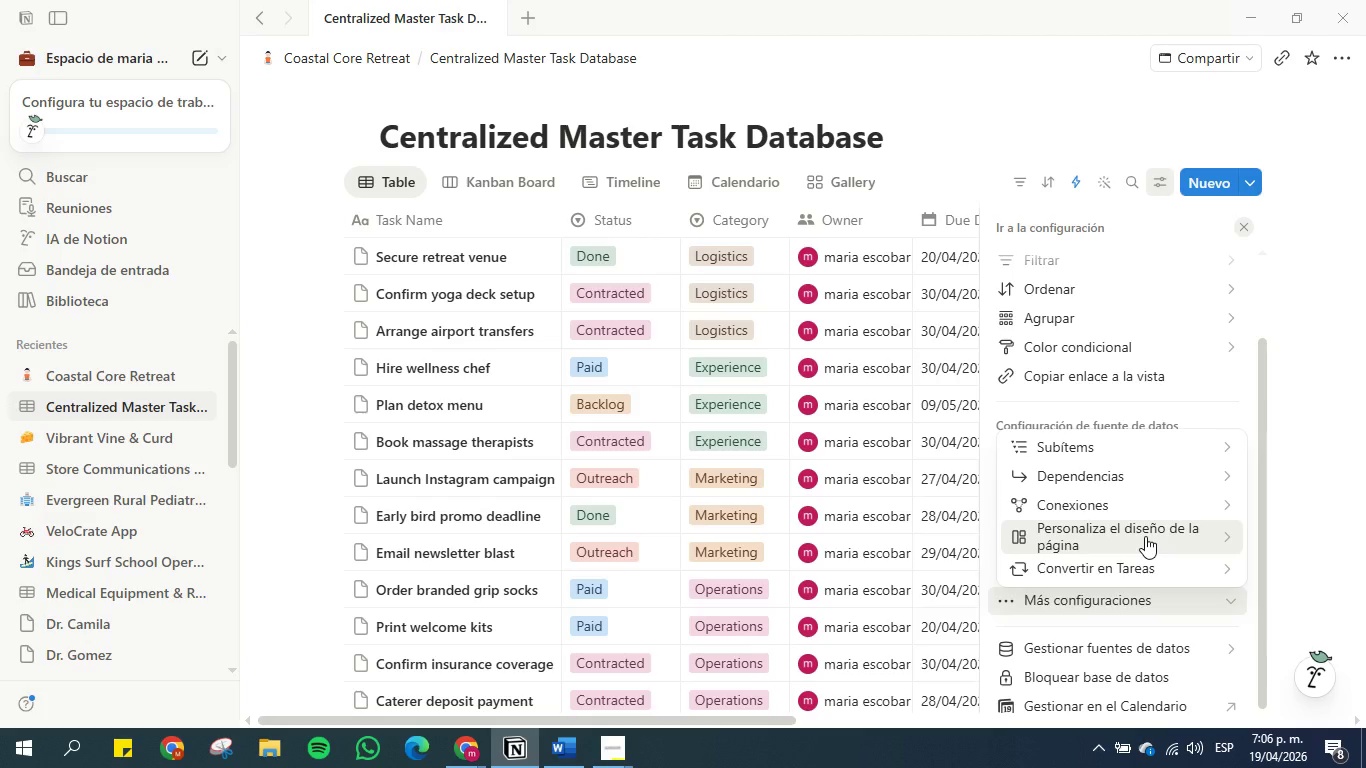 
wait(6.19)
 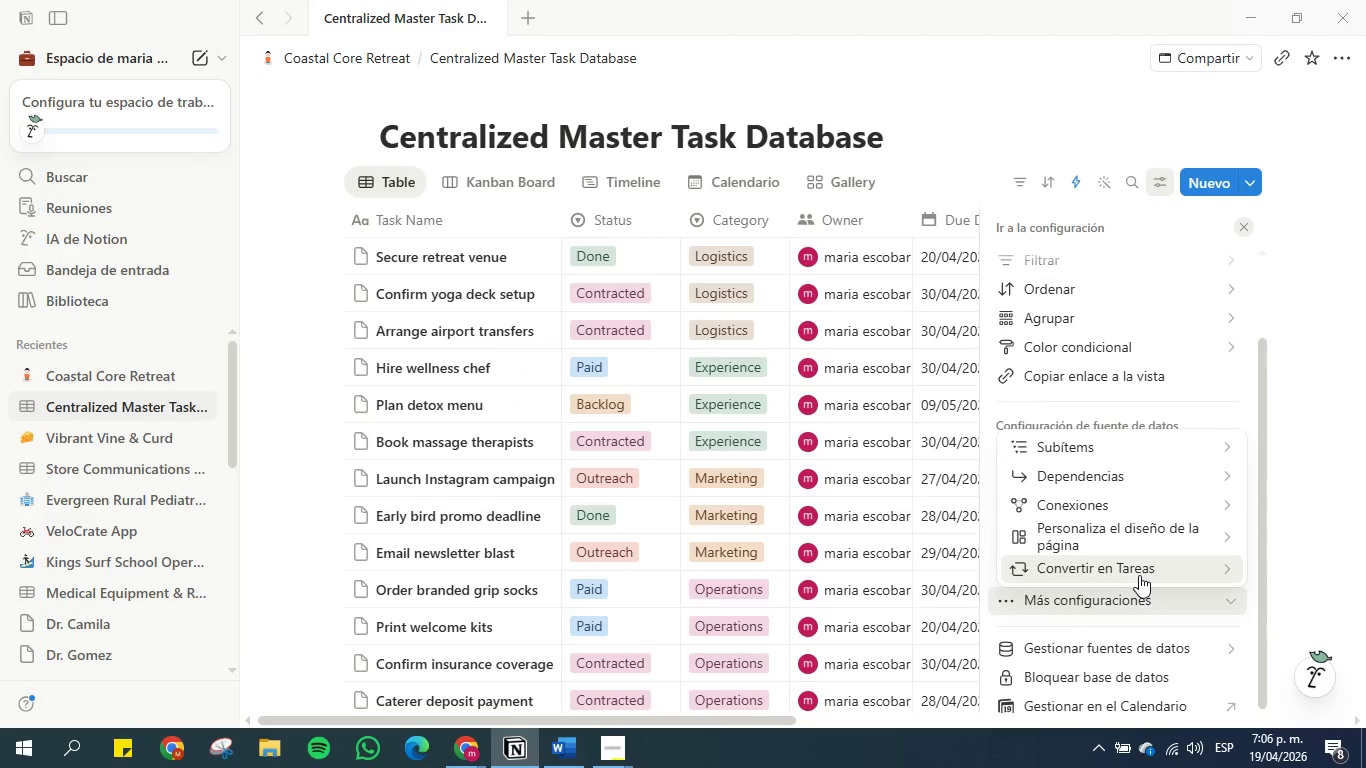 
left_click([1145, 536])
 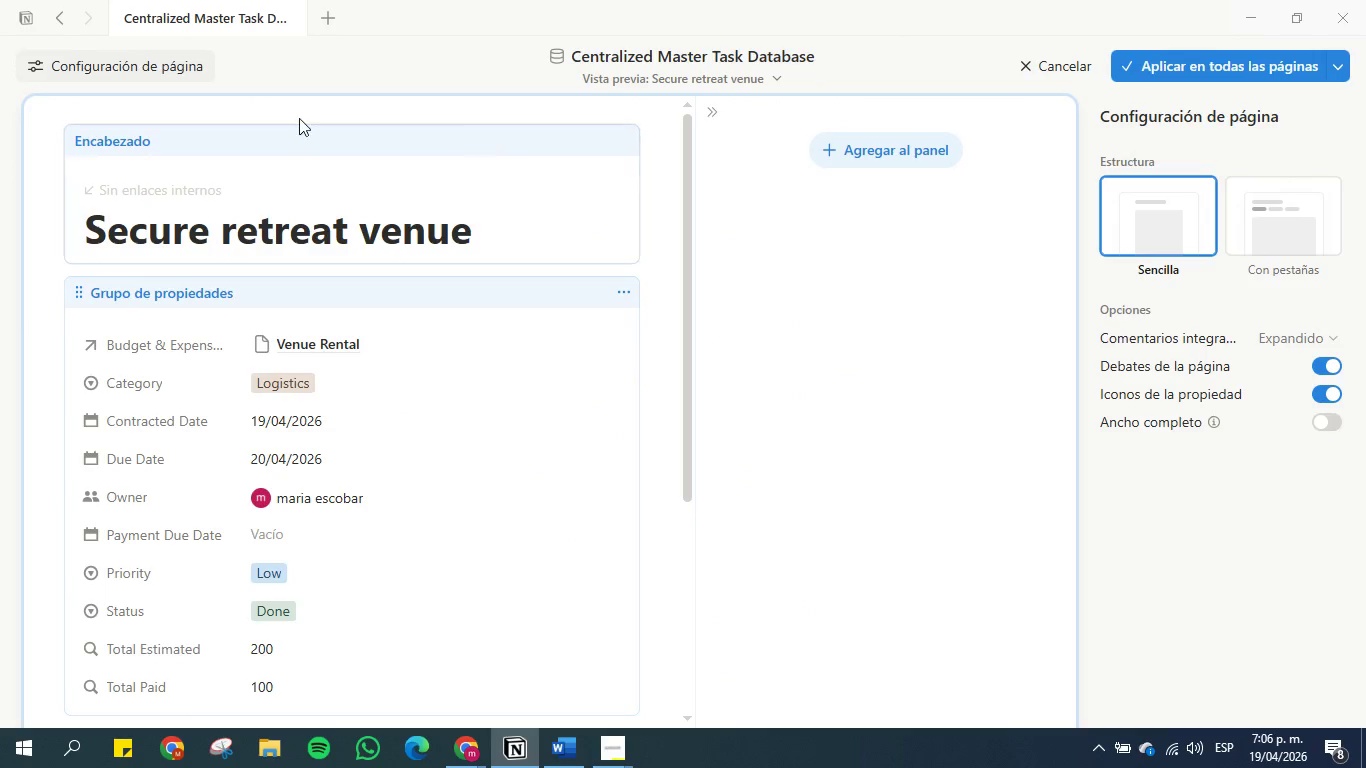 
wait(5.55)
 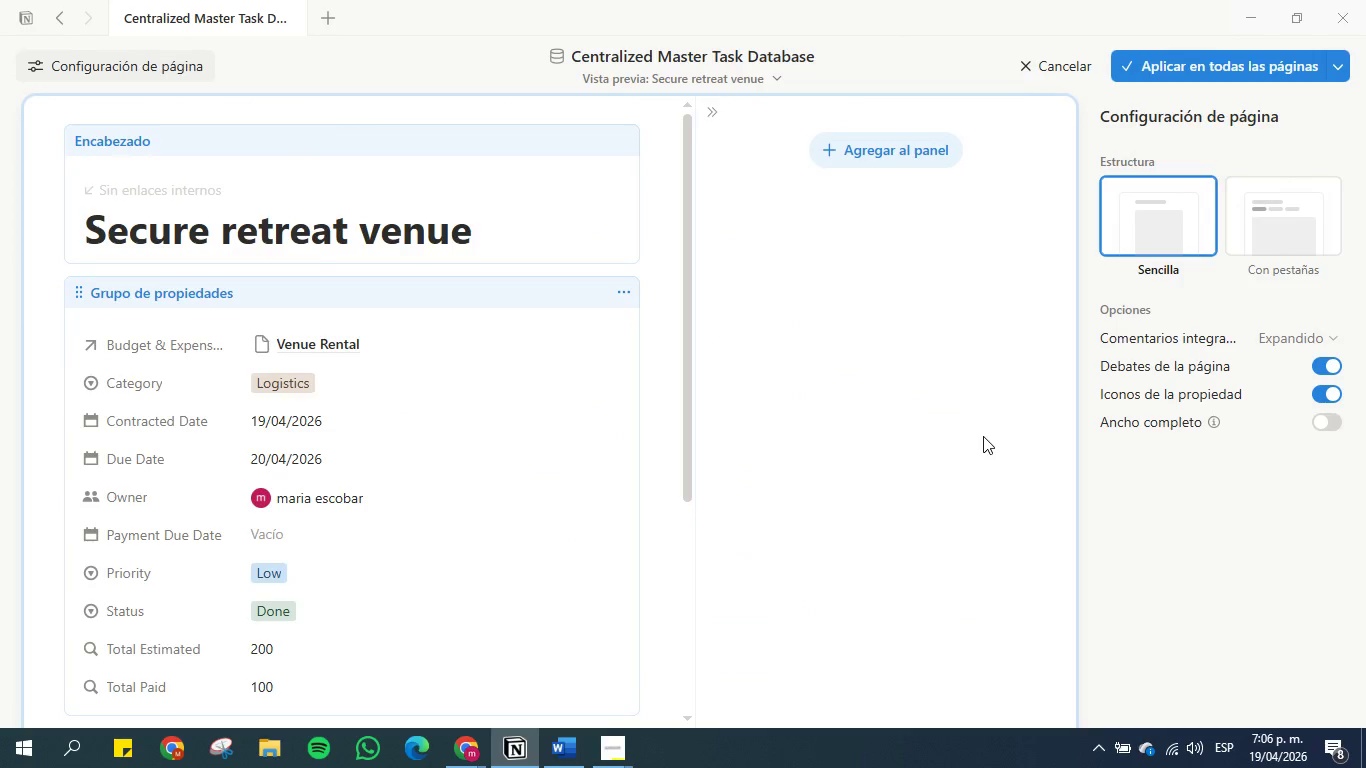 
scroll: coordinate [287, 353], scroll_direction: down, amount: 3.0
 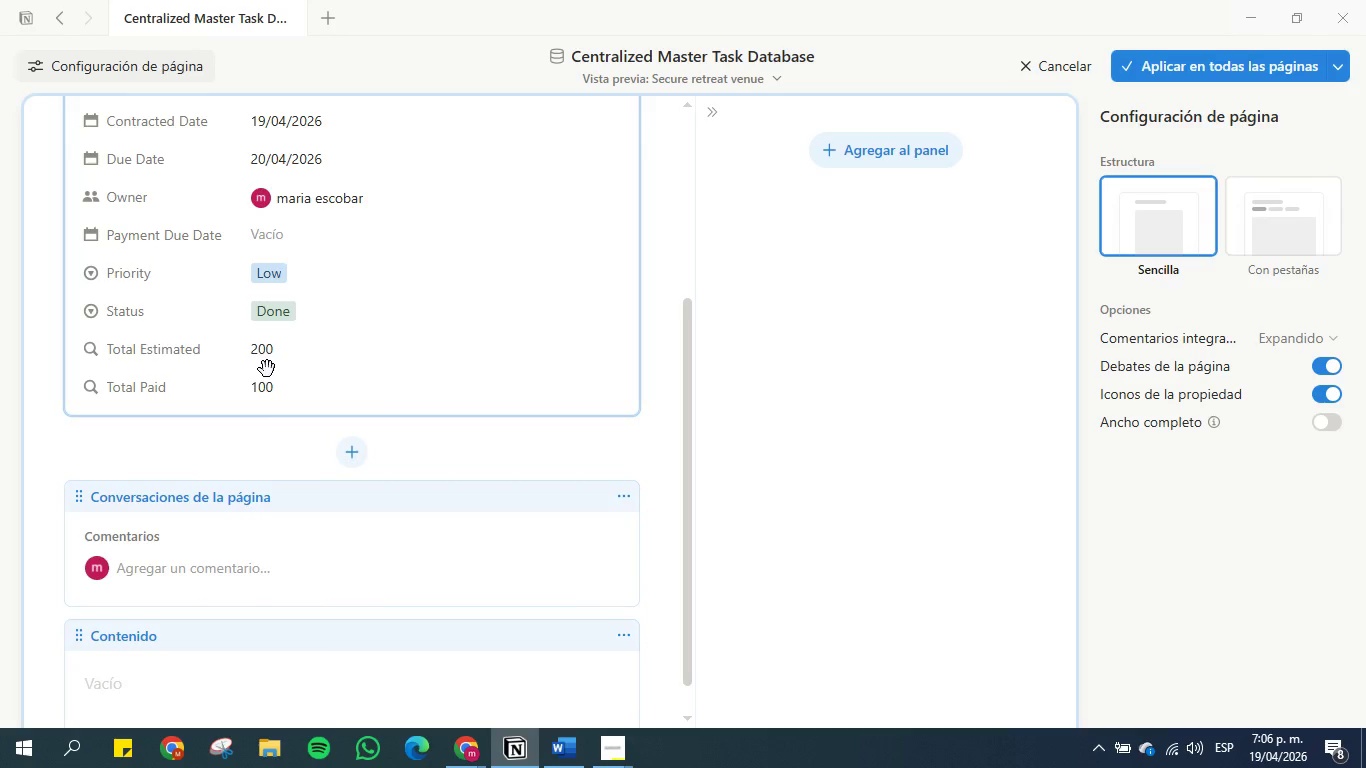 
wait(8.42)
 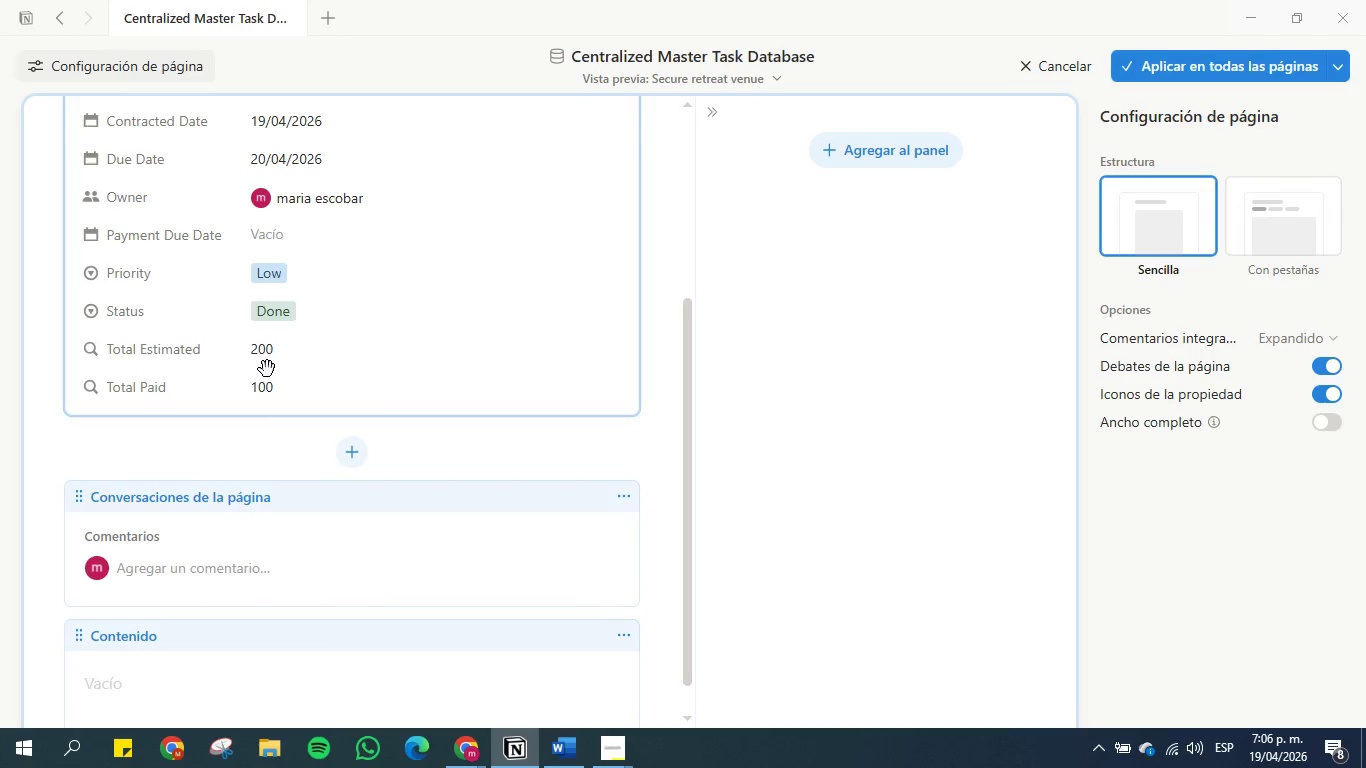 
scroll: coordinate [171, 252], scroll_direction: up, amount: 6.0
 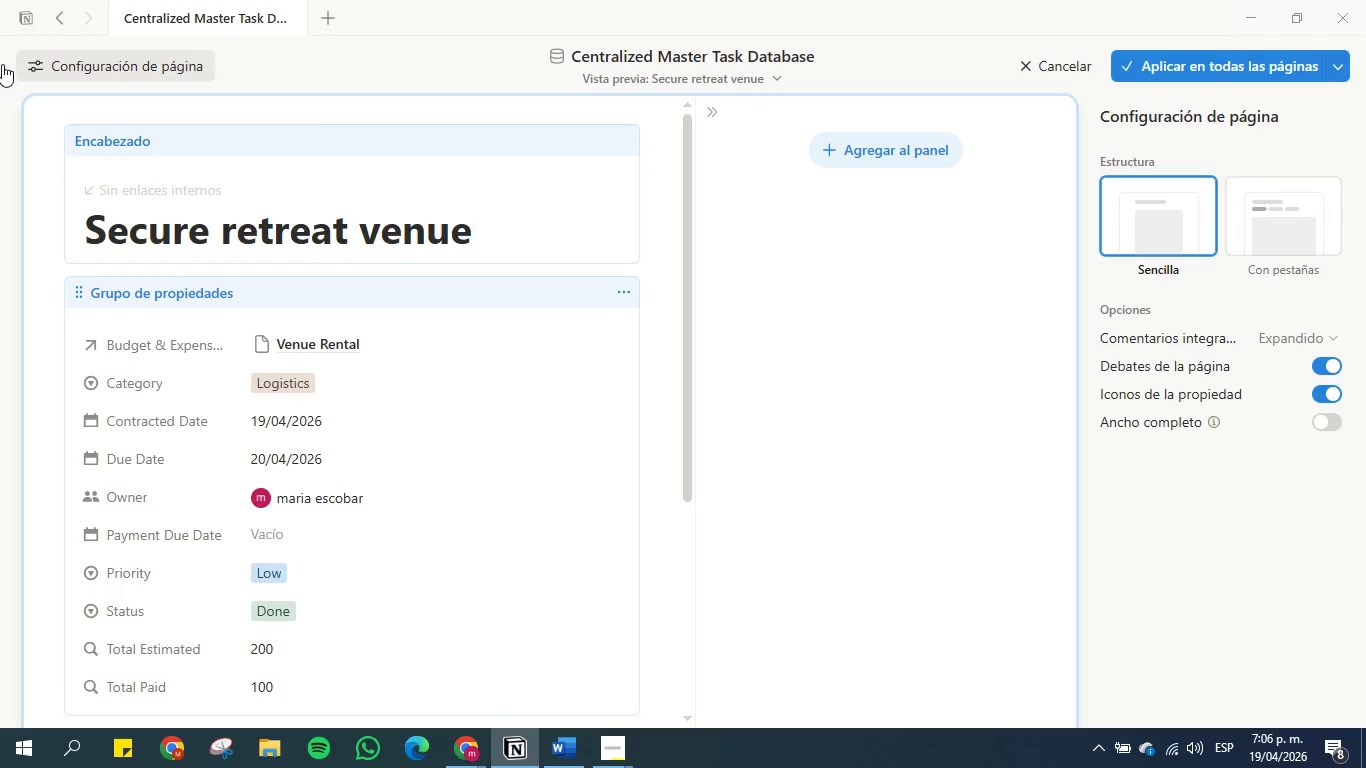 
left_click([54, 25])
 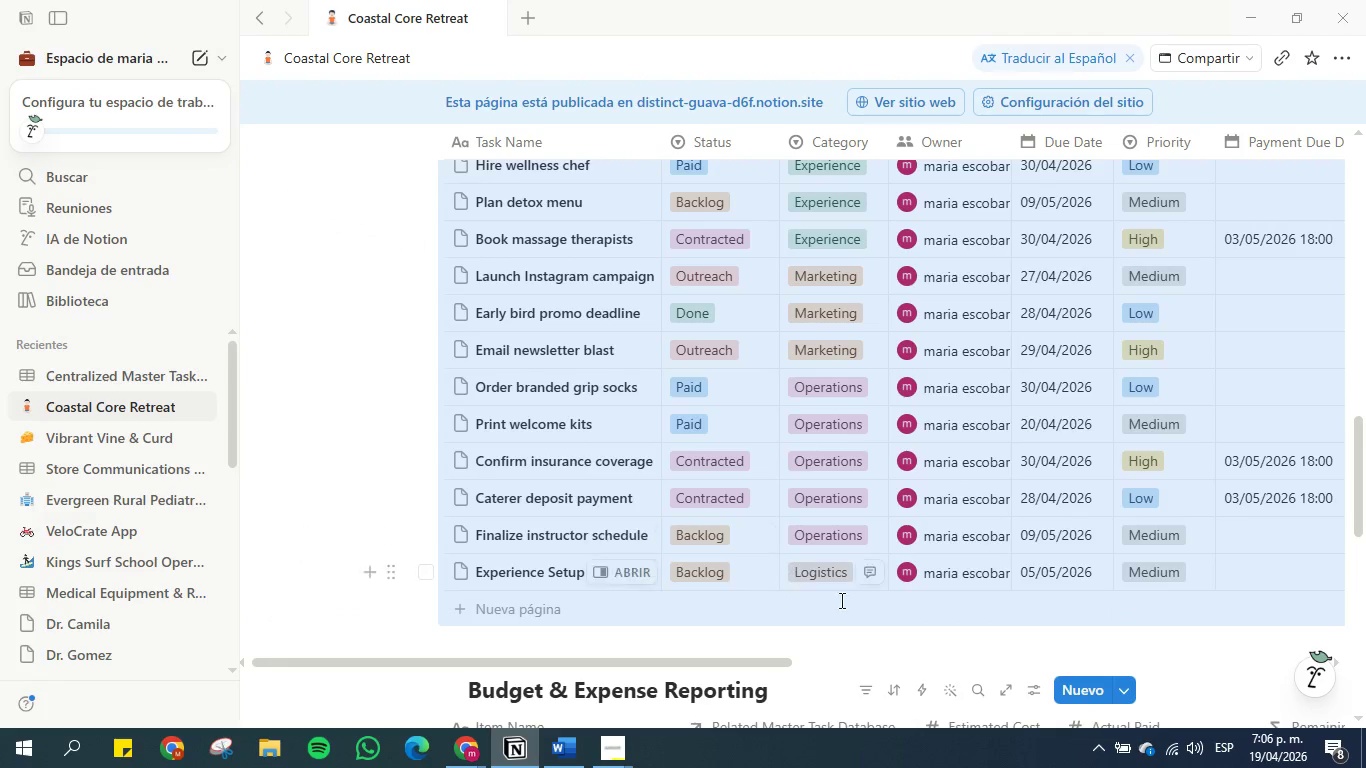 
left_click([1294, 662])
 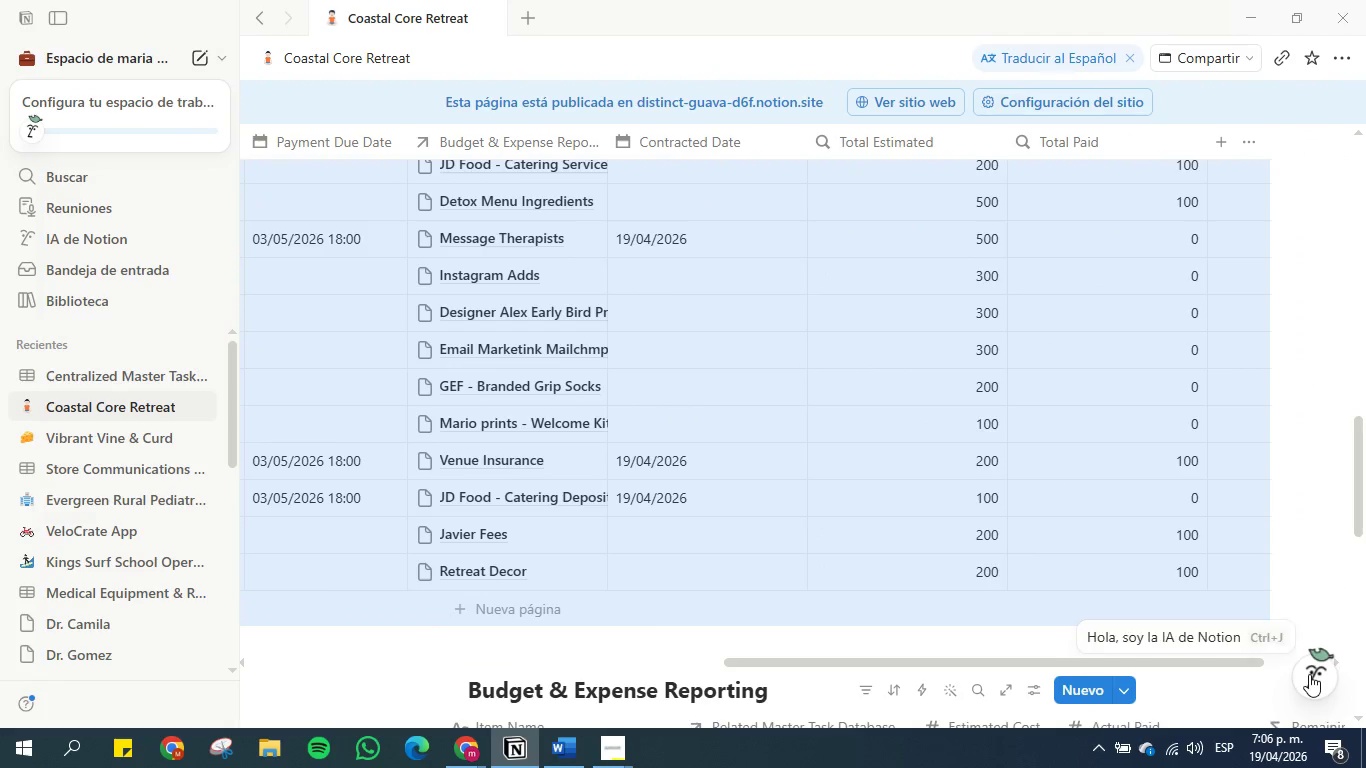 
left_click([1309, 674])
 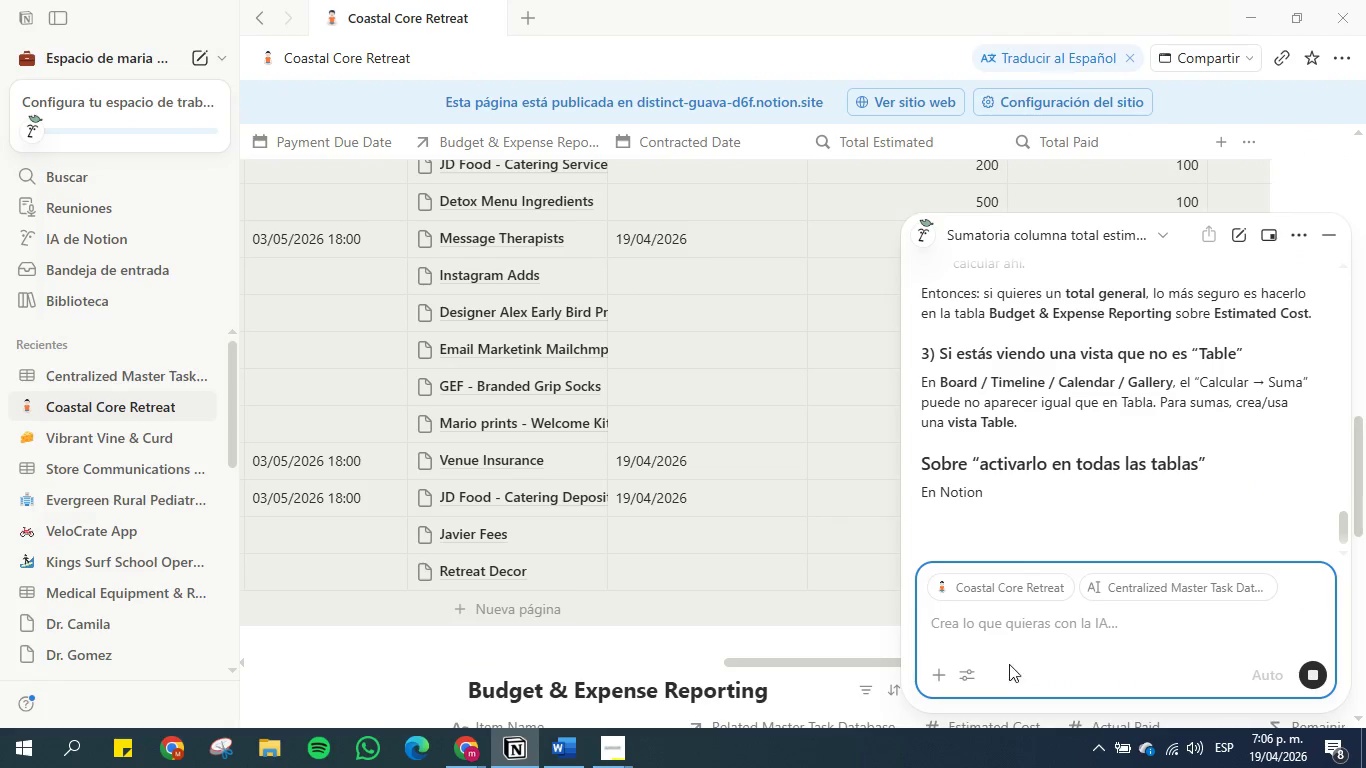 
left_click([1013, 633])
 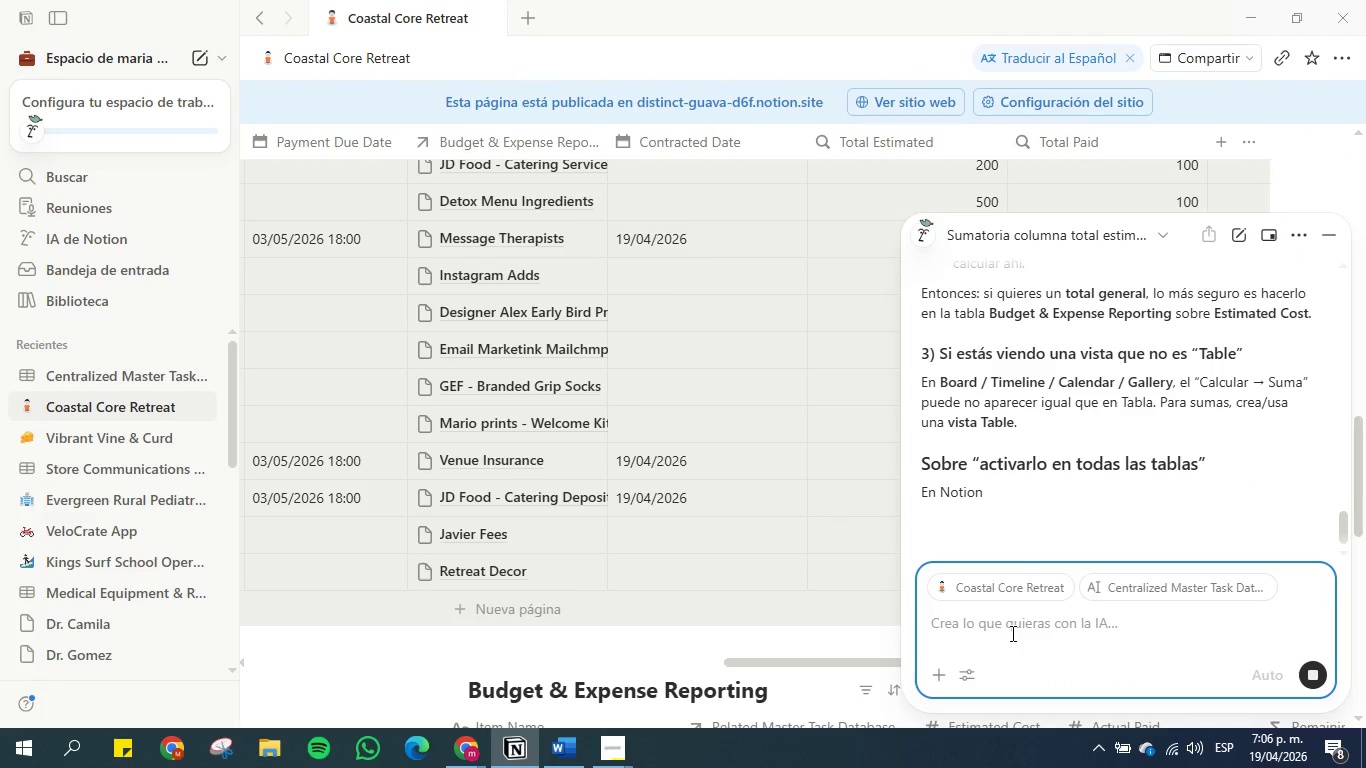 
type(No me aparece opcion para activar el footer )
 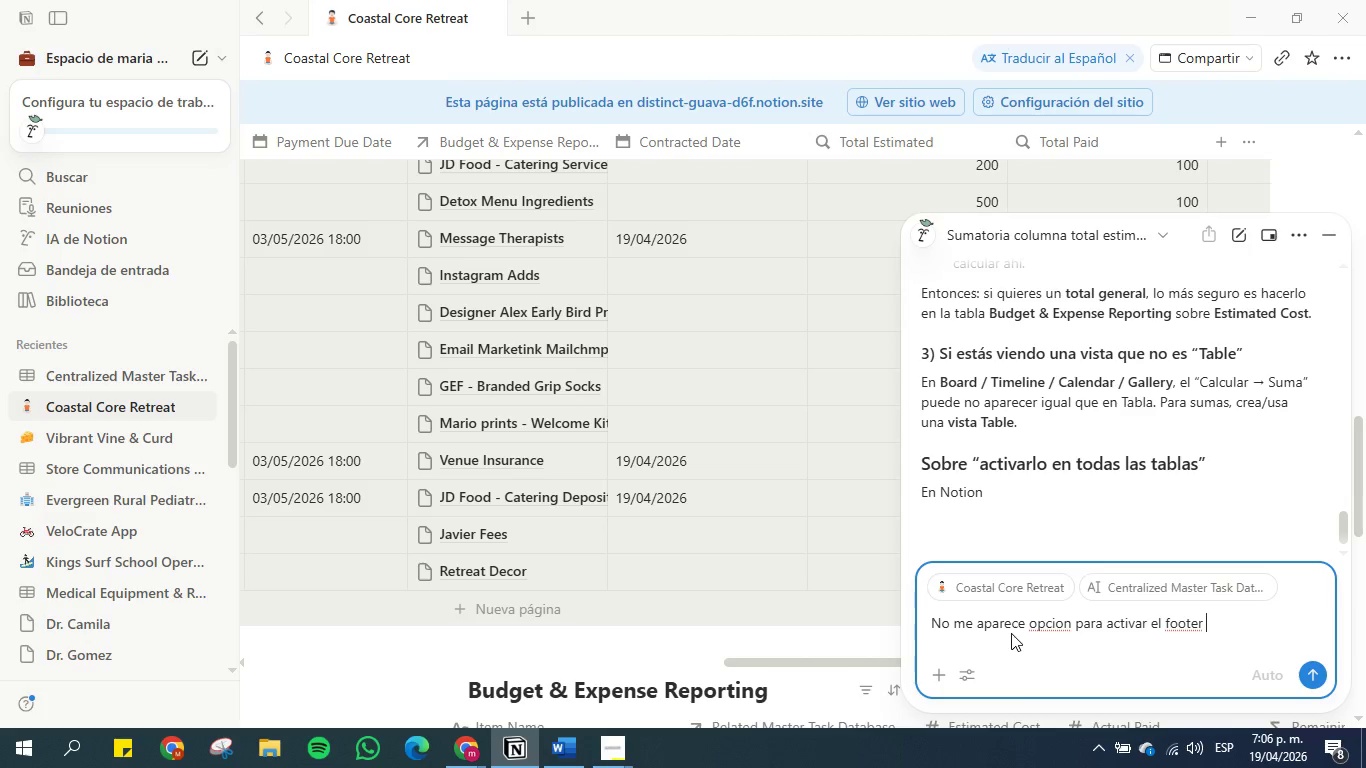 
key(Enter)
 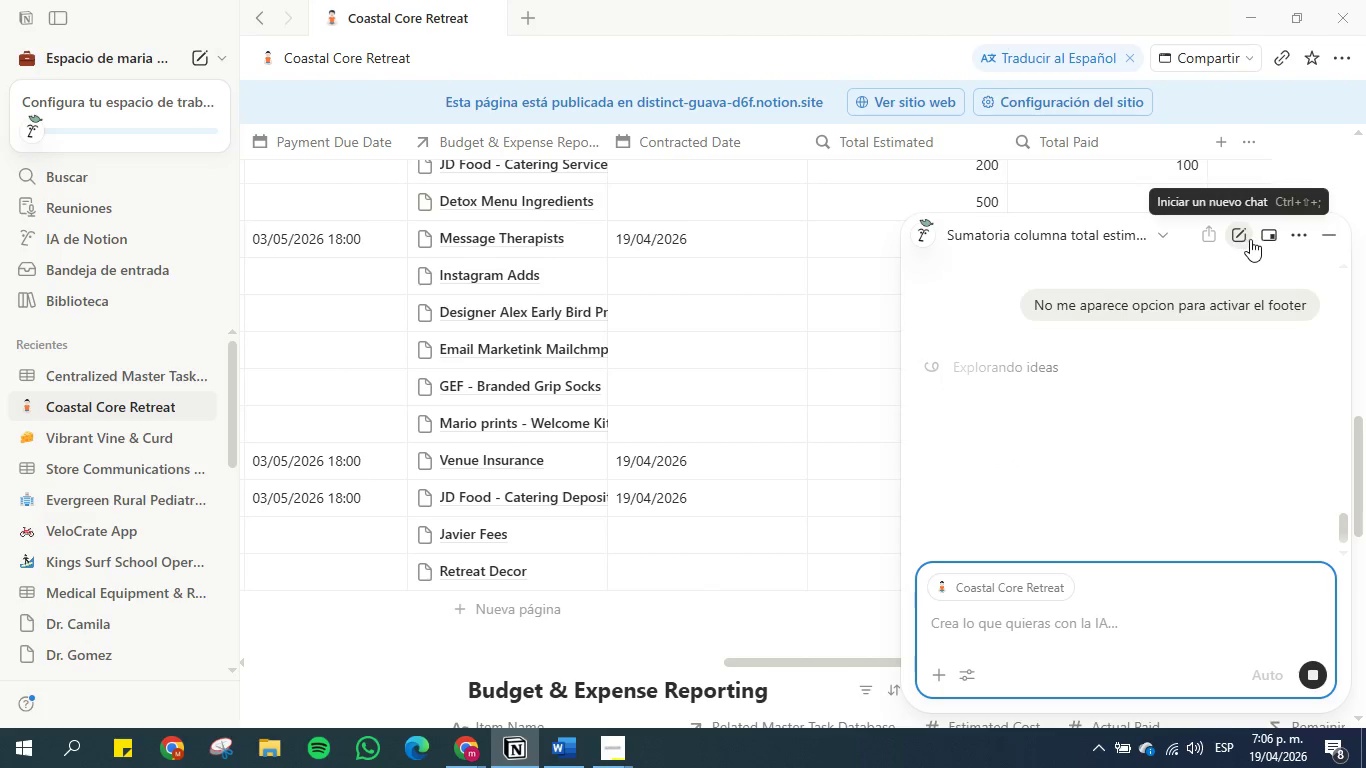 
left_click([1325, 234])
 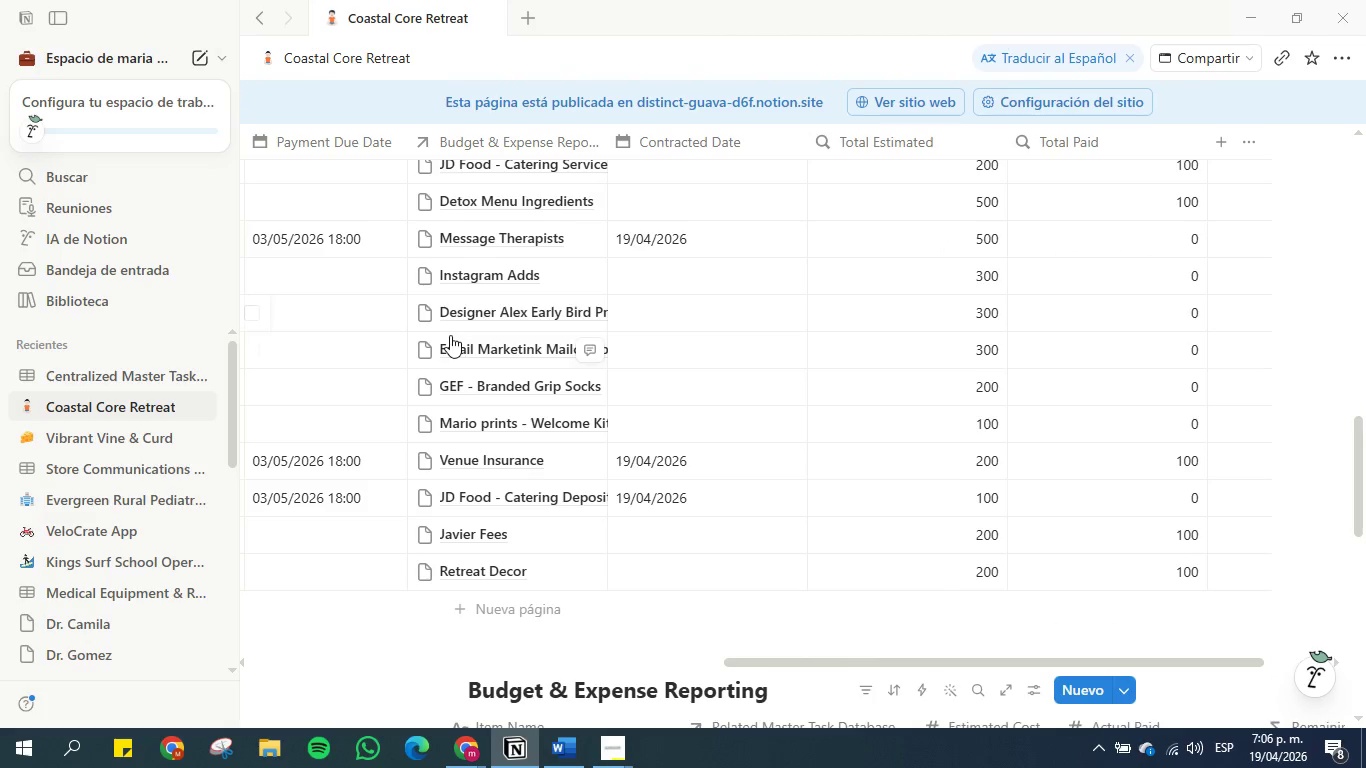 
scroll: coordinate [477, 360], scroll_direction: down, amount: 2.0
 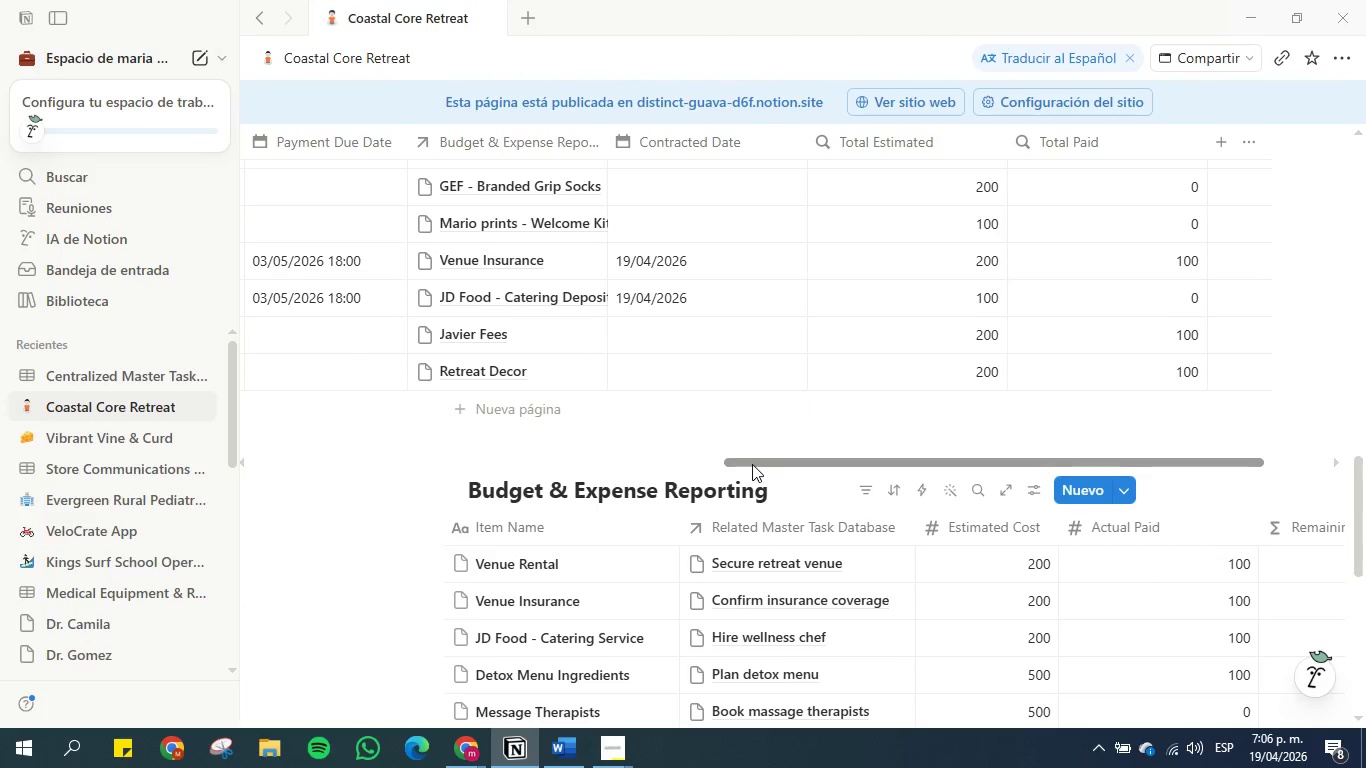 
left_click_drag(start_coordinate=[754, 464], to_coordinate=[216, 434])
 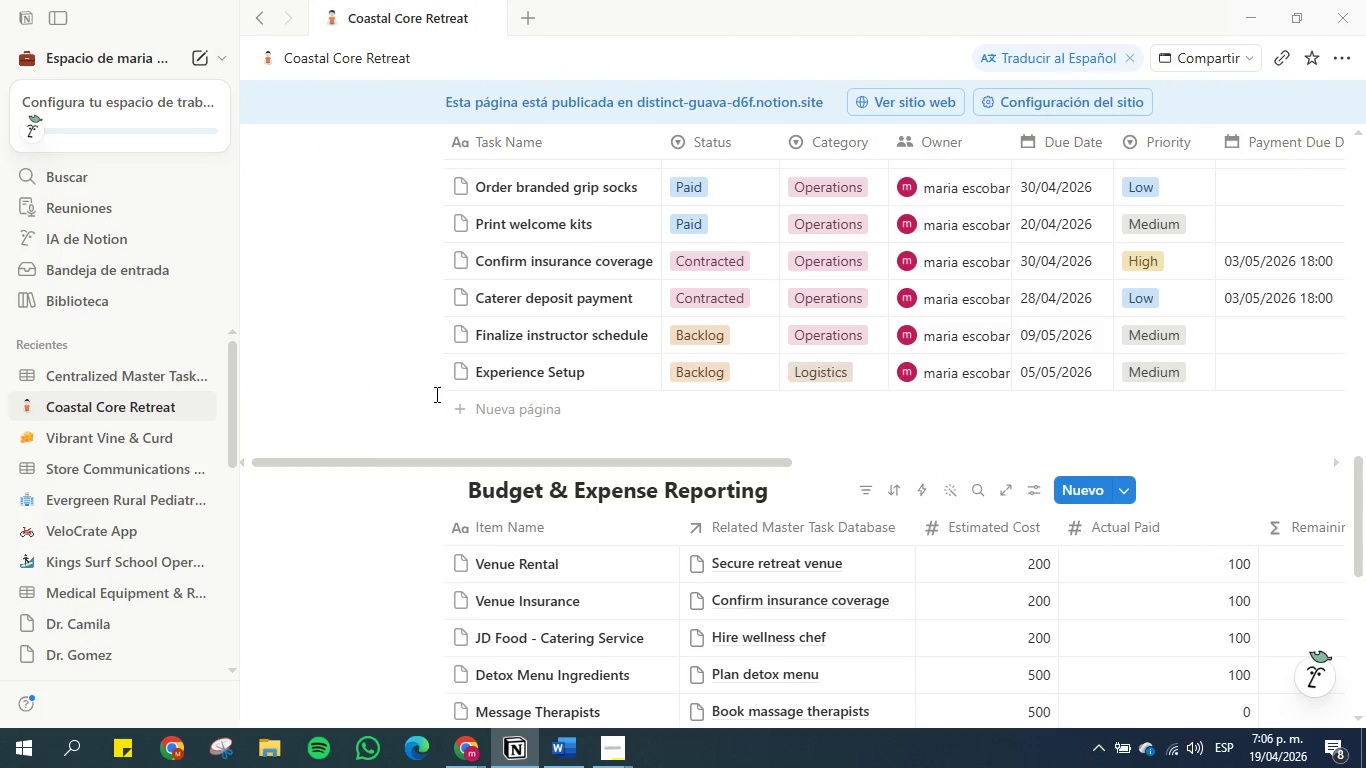 
scroll: coordinate [439, 397], scroll_direction: down, amount: 1.0
 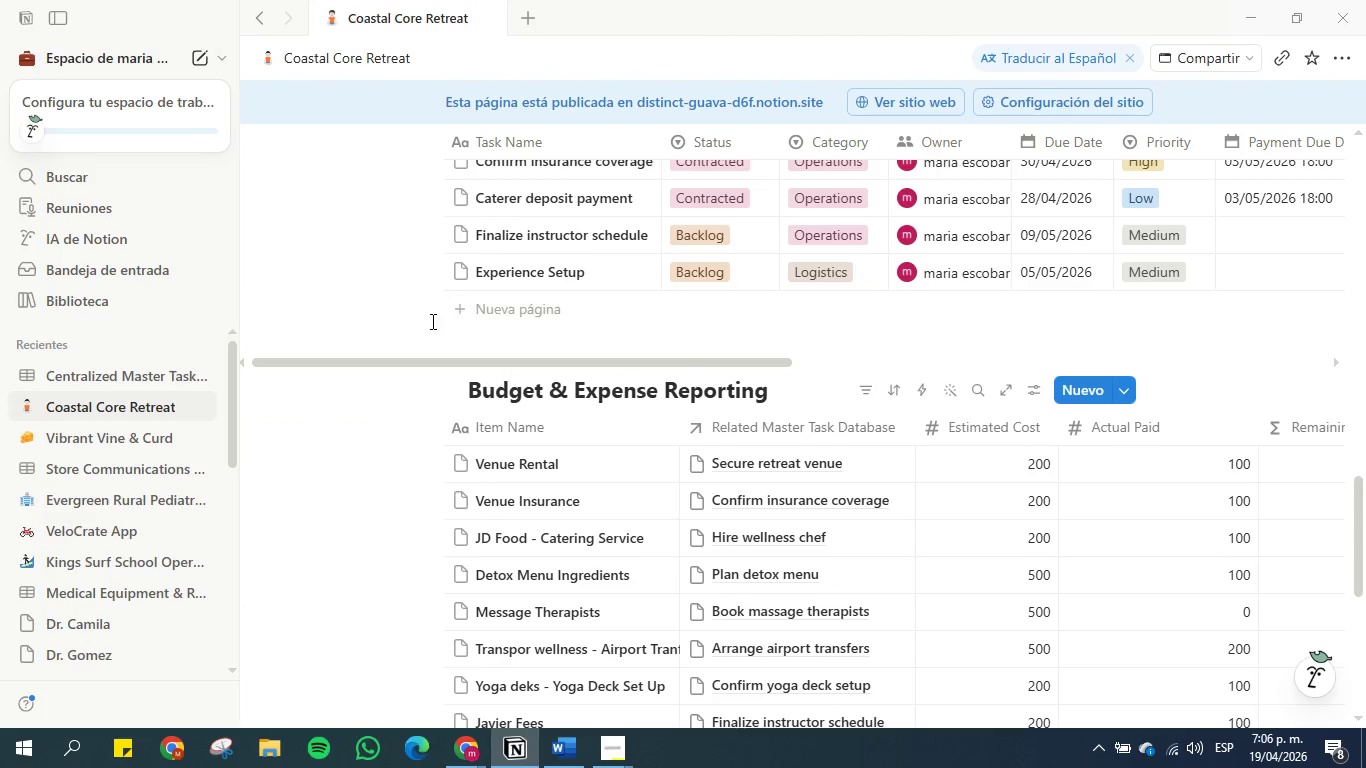 
left_click([428, 325])
 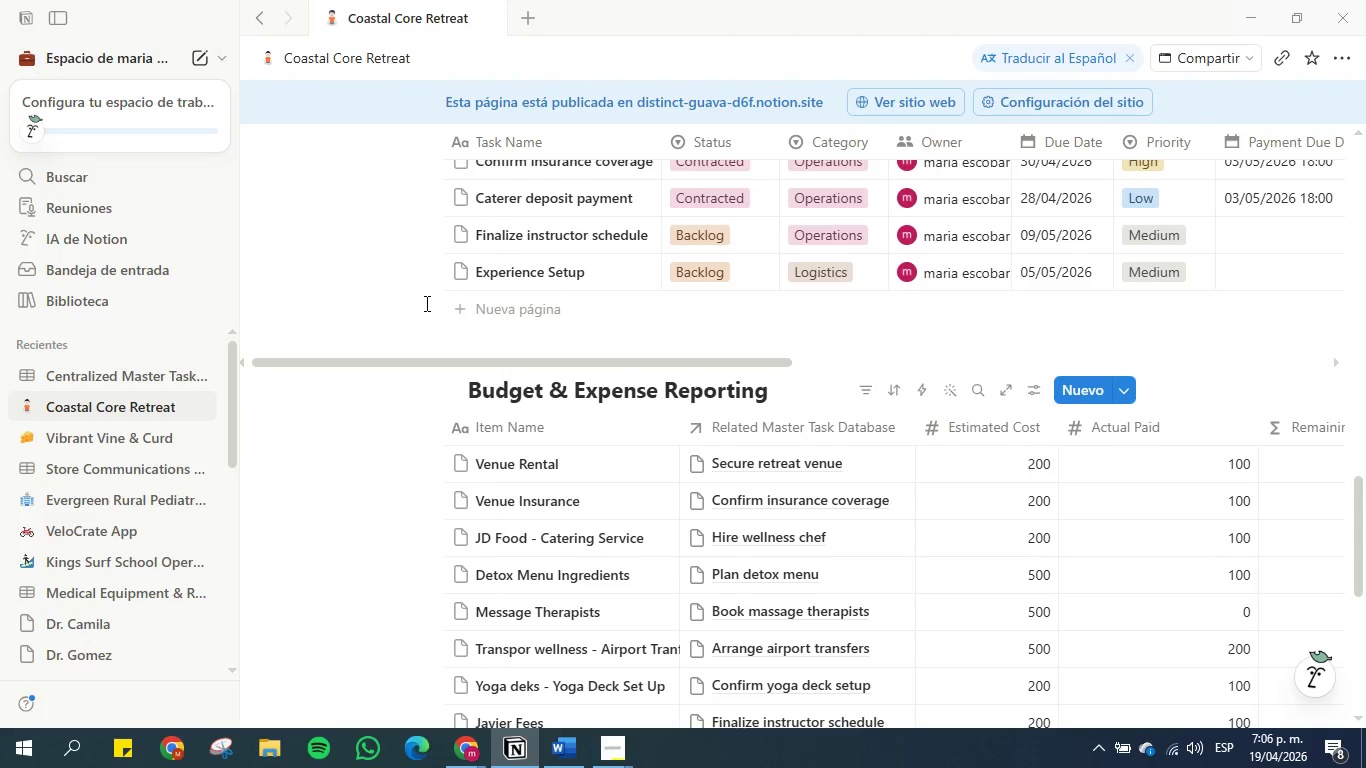 
scroll: coordinate [420, 299], scroll_direction: up, amount: 6.0
 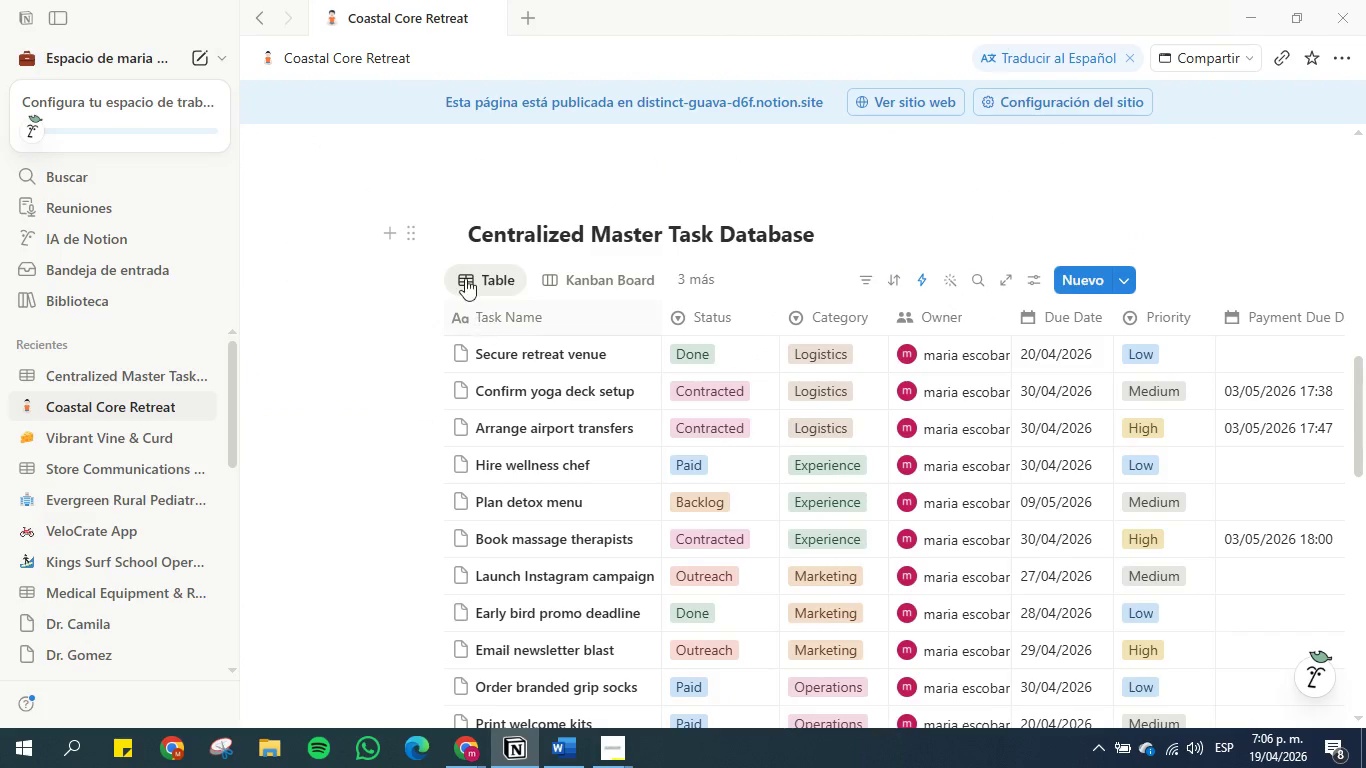 
left_click([410, 242])
 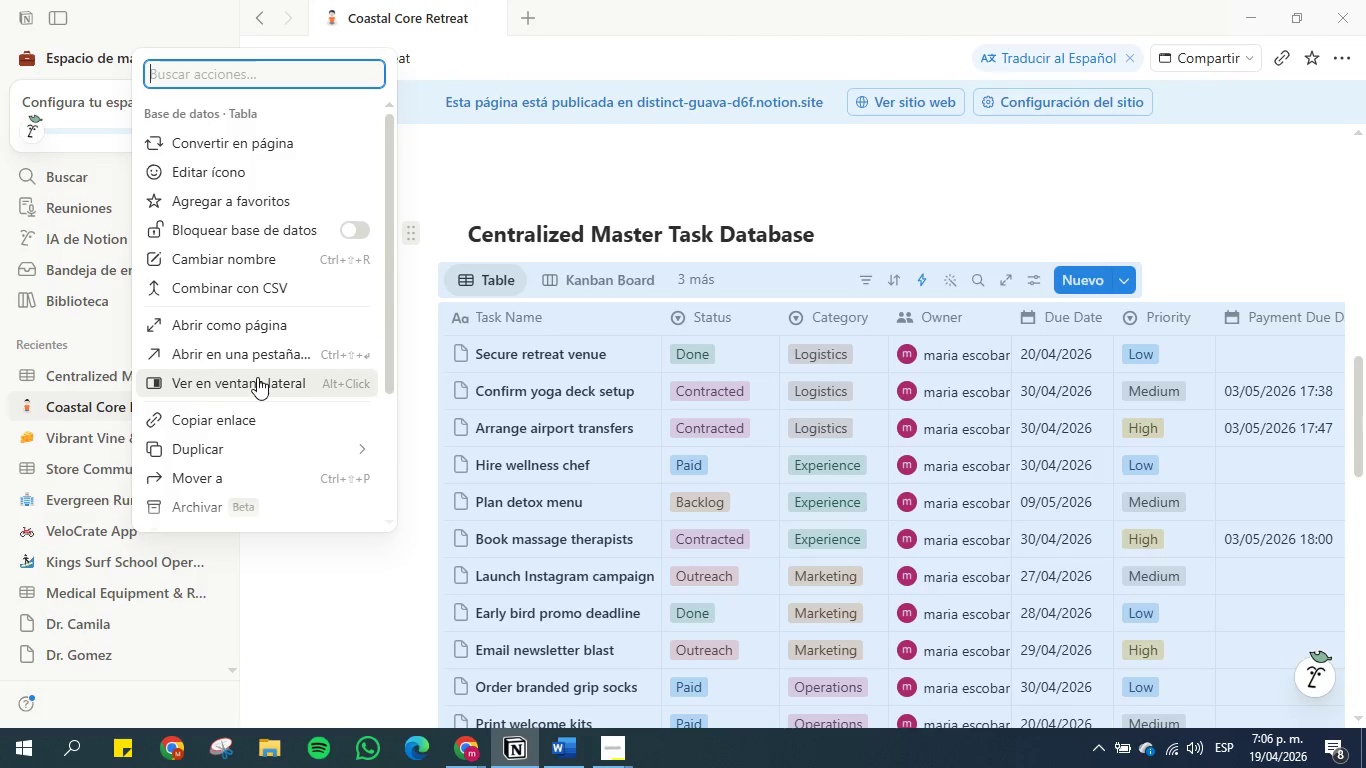 
scroll: coordinate [256, 439], scroll_direction: down, amount: 1.0
 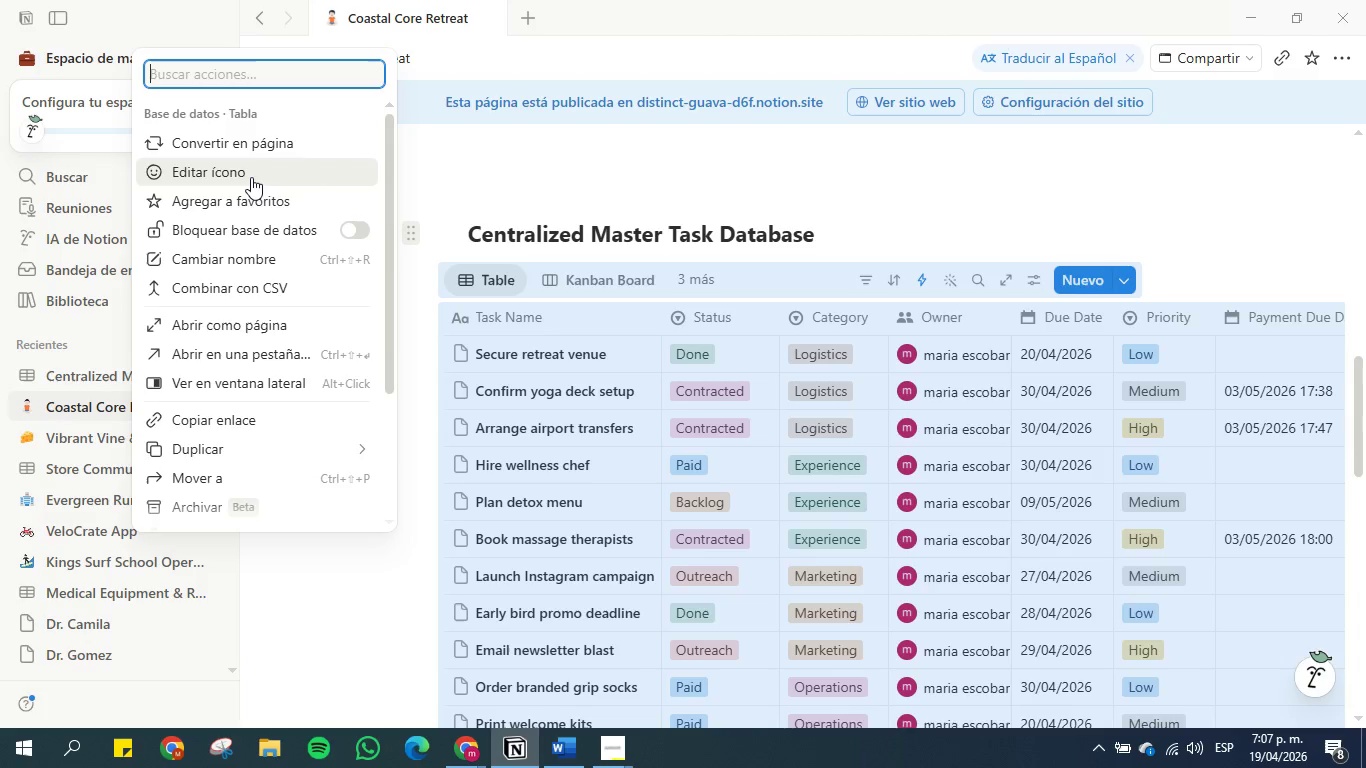 
wait(12.15)
 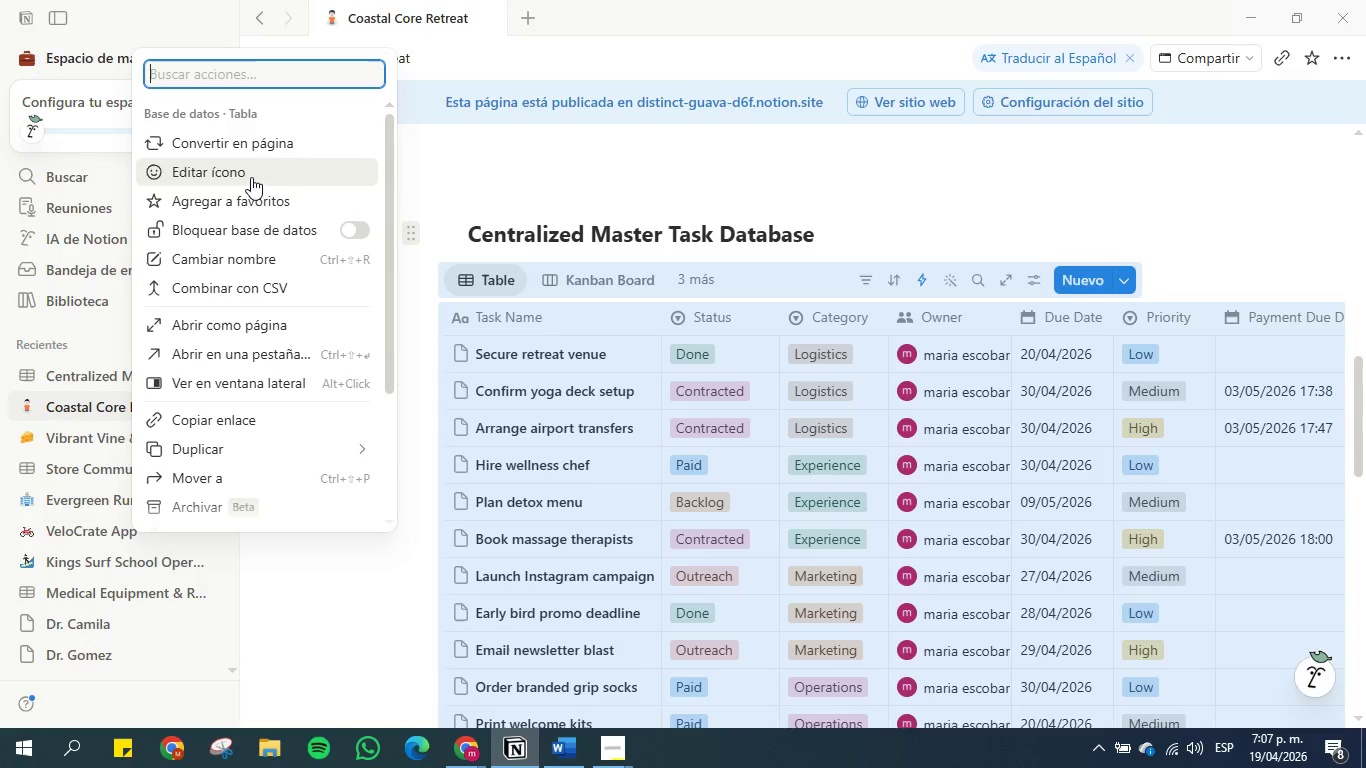 
left_click([457, 153])
 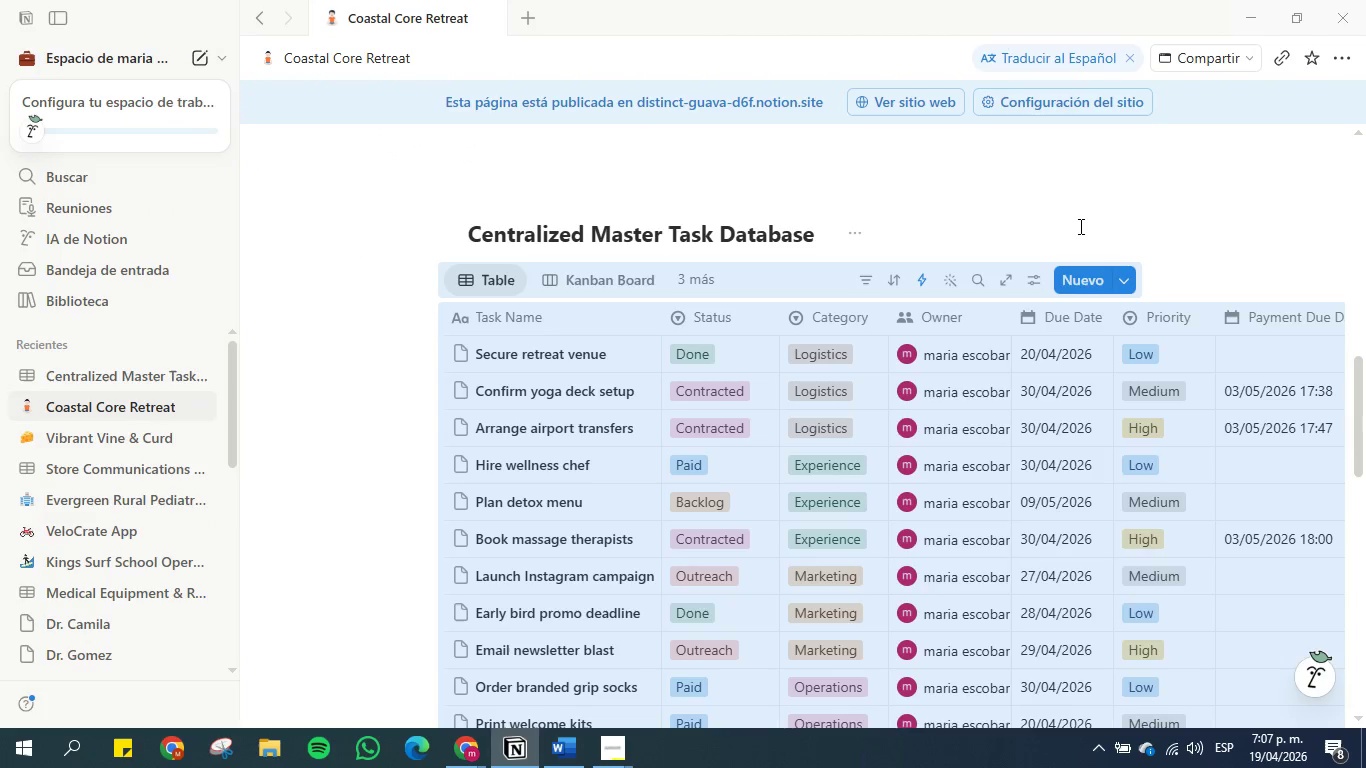 
left_click([1076, 224])
 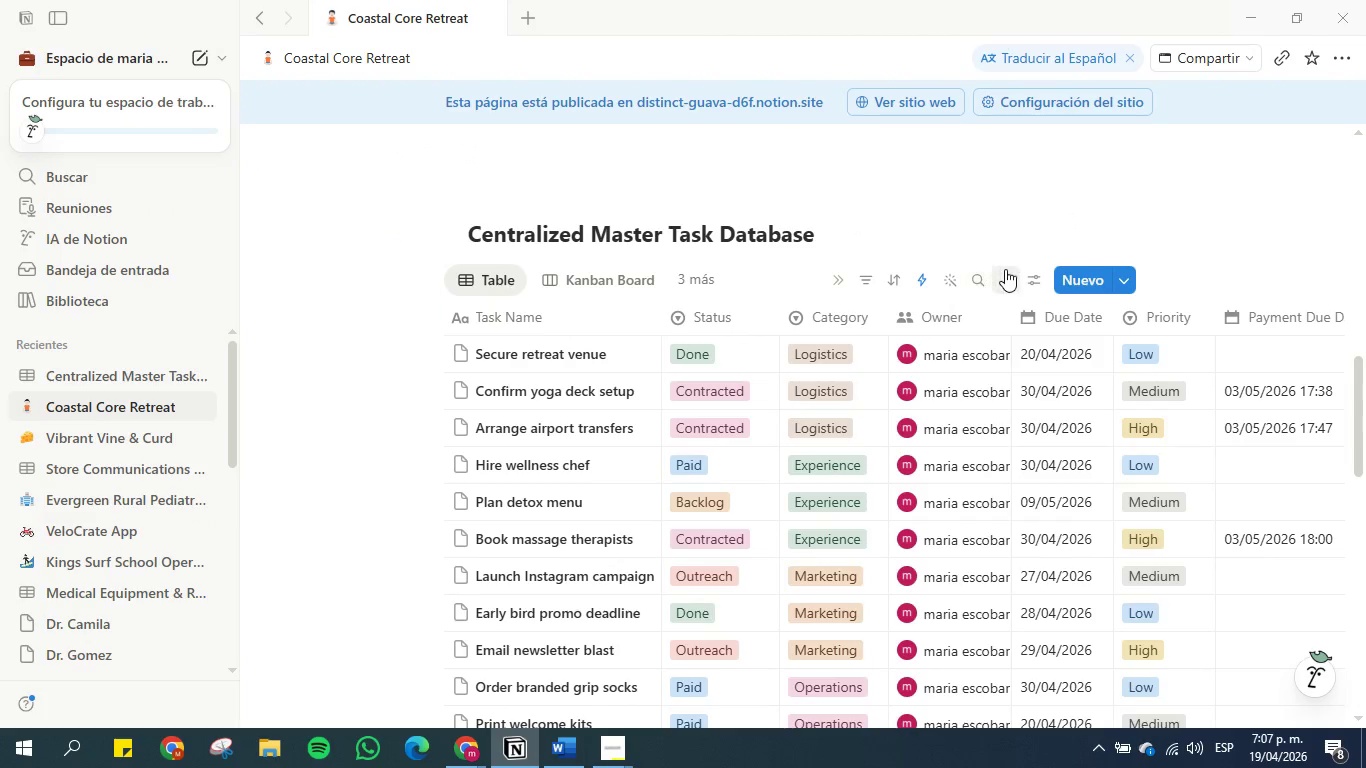 
left_click([1033, 277])
 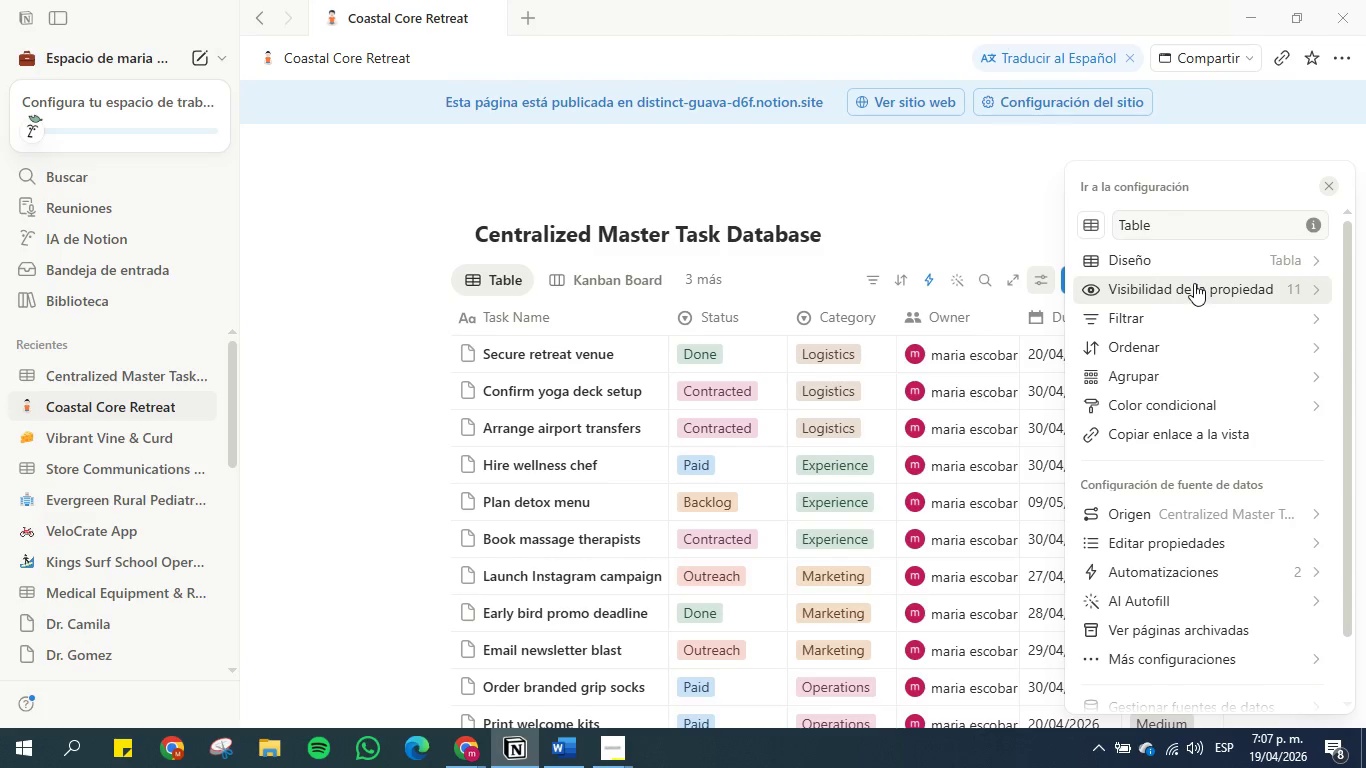 
left_click([1191, 257])
 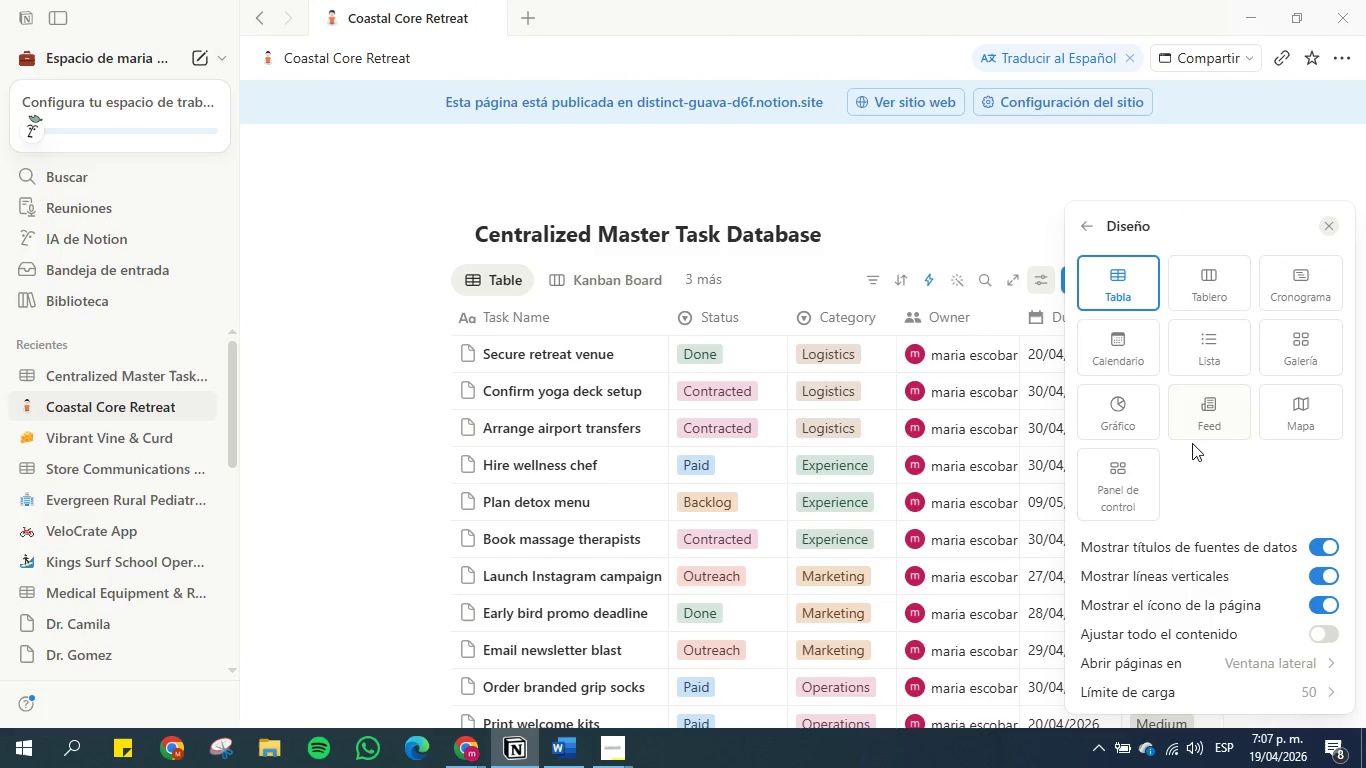 
scroll: coordinate [1228, 525], scroll_direction: down, amount: 4.0
 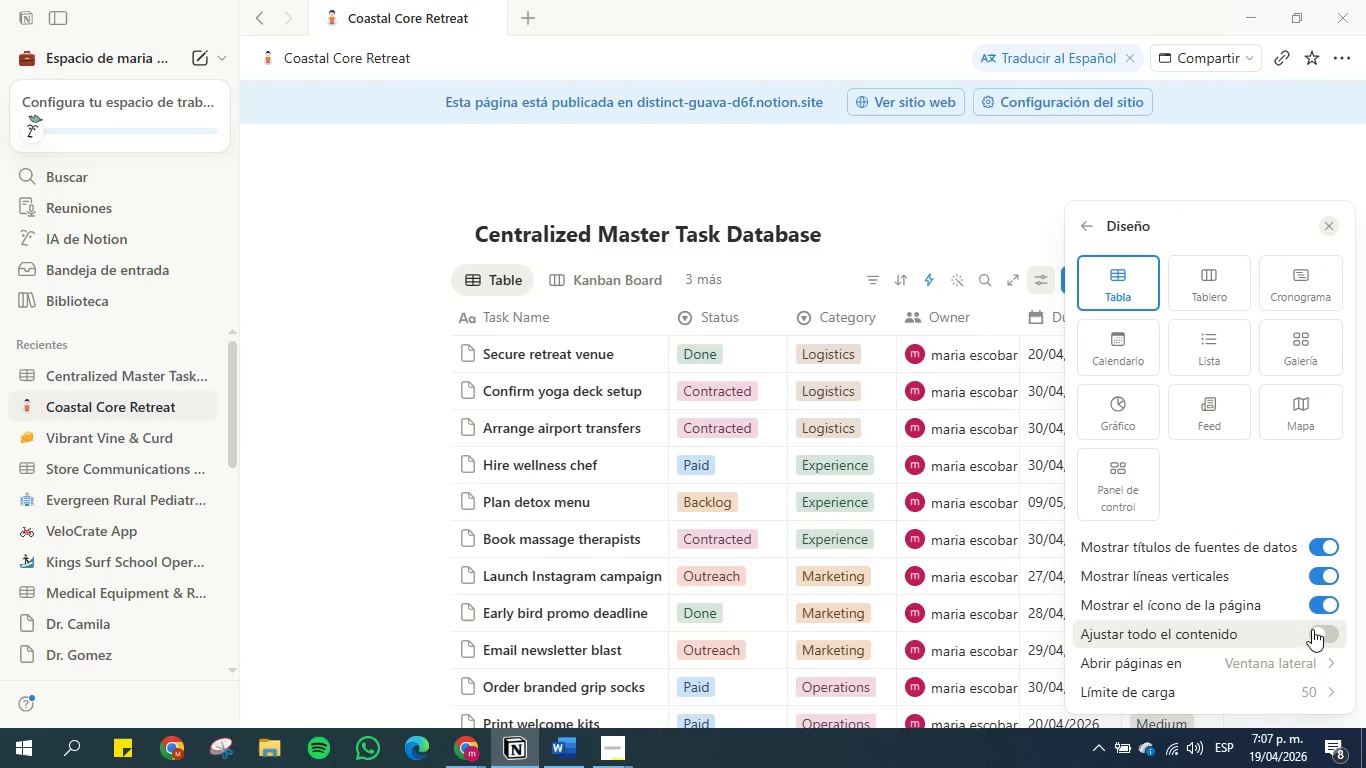 
left_click([1332, 636])
 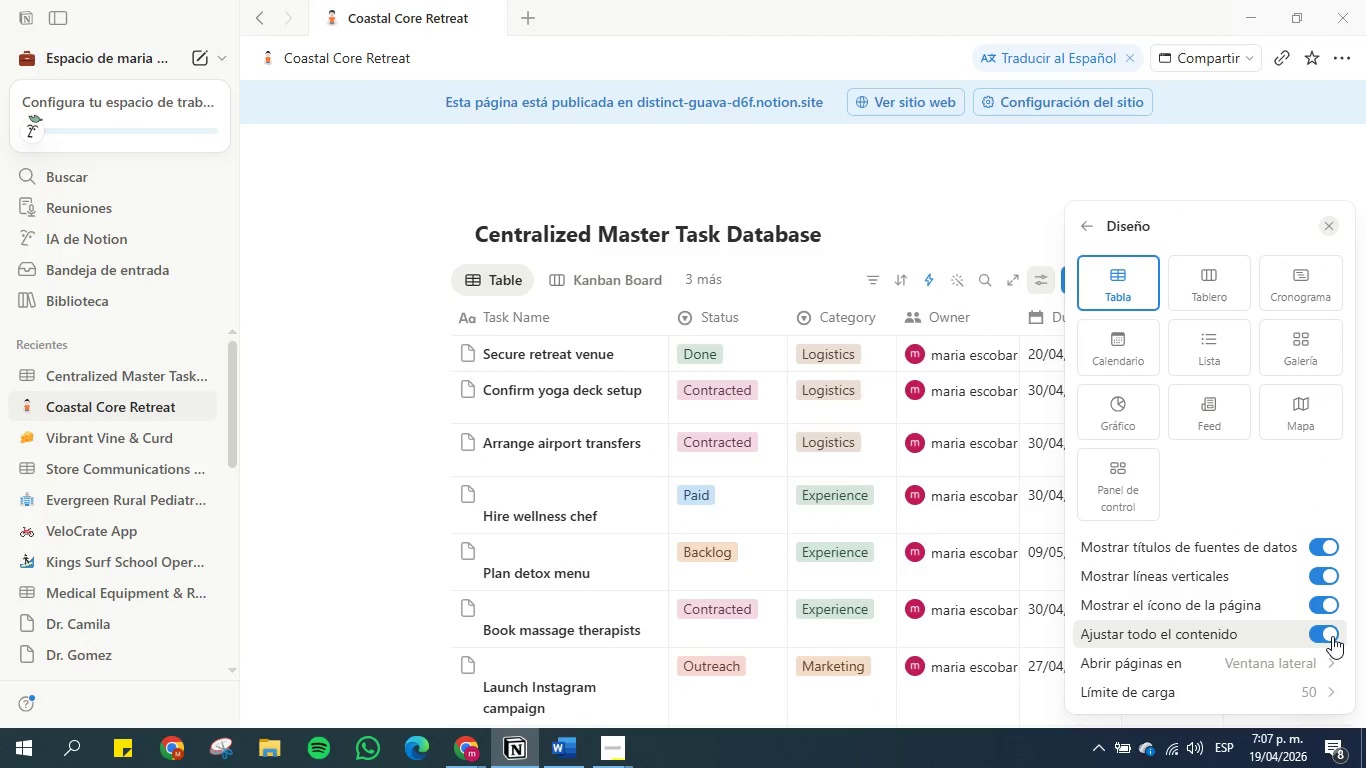 
left_click([1332, 636])
 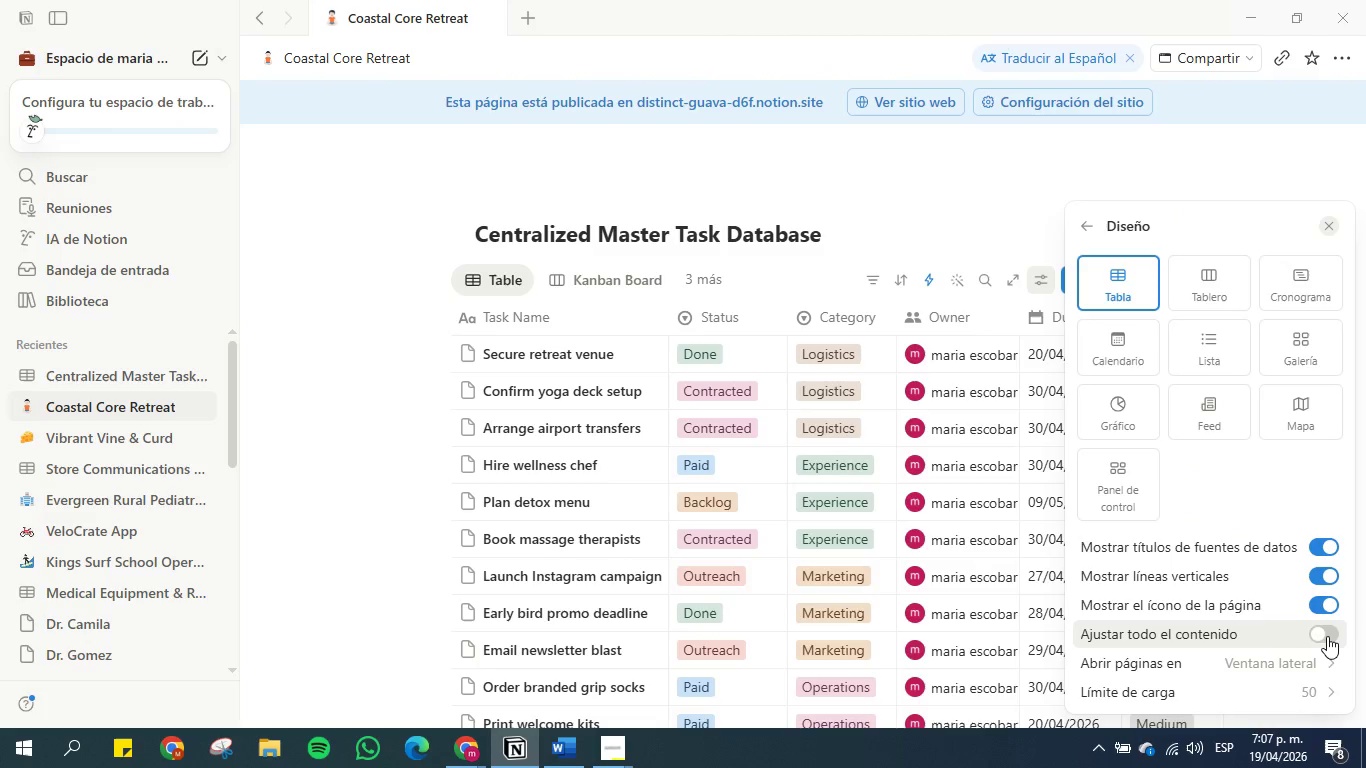 
scroll: coordinate [1251, 601], scroll_direction: down, amount: 5.0
 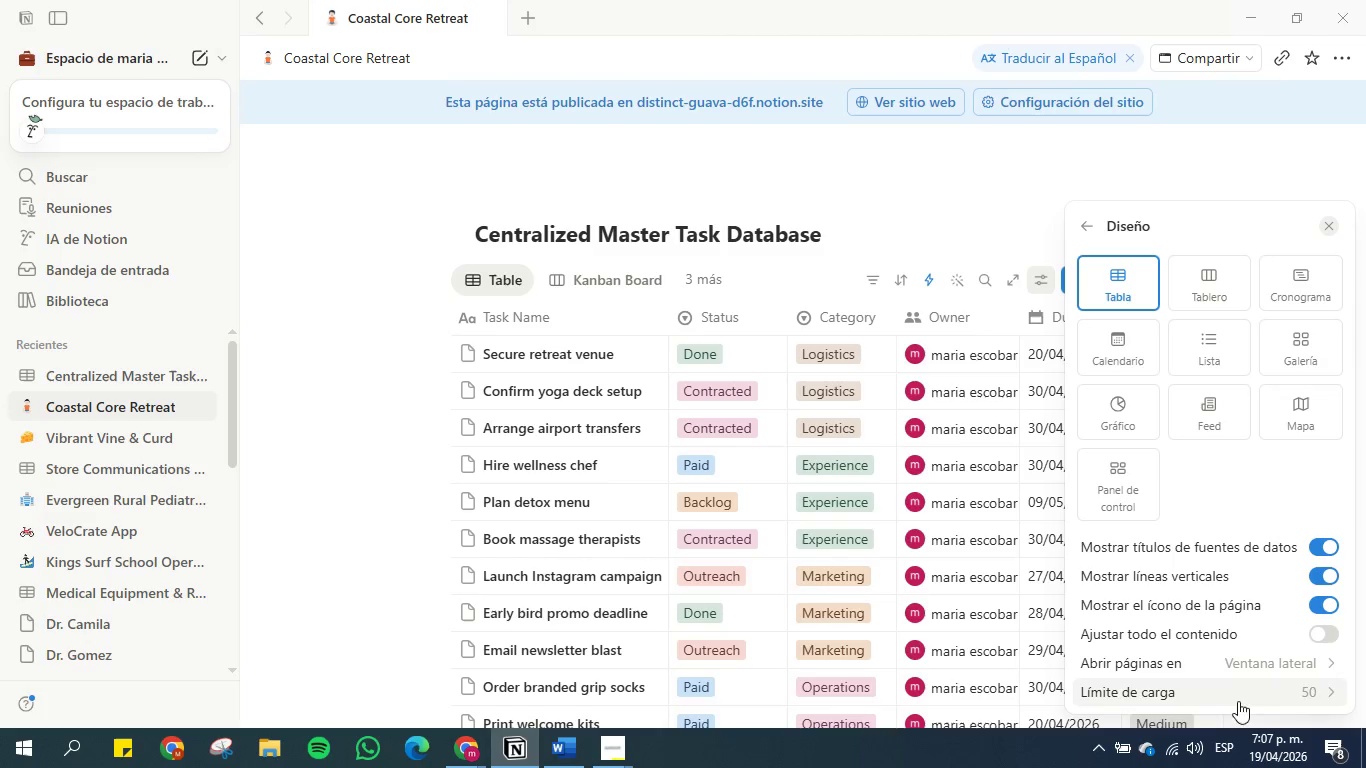 
left_click([1243, 691])
 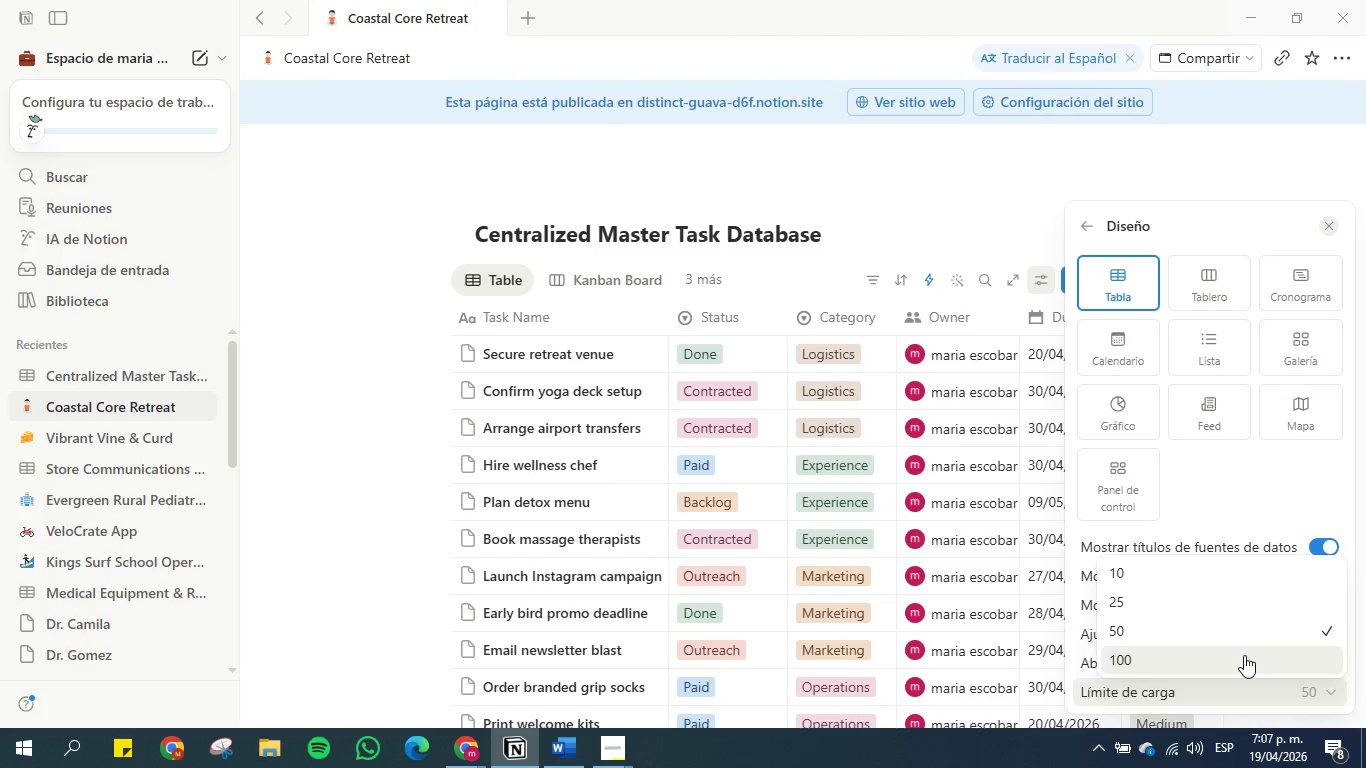 
left_click([1244, 656])
 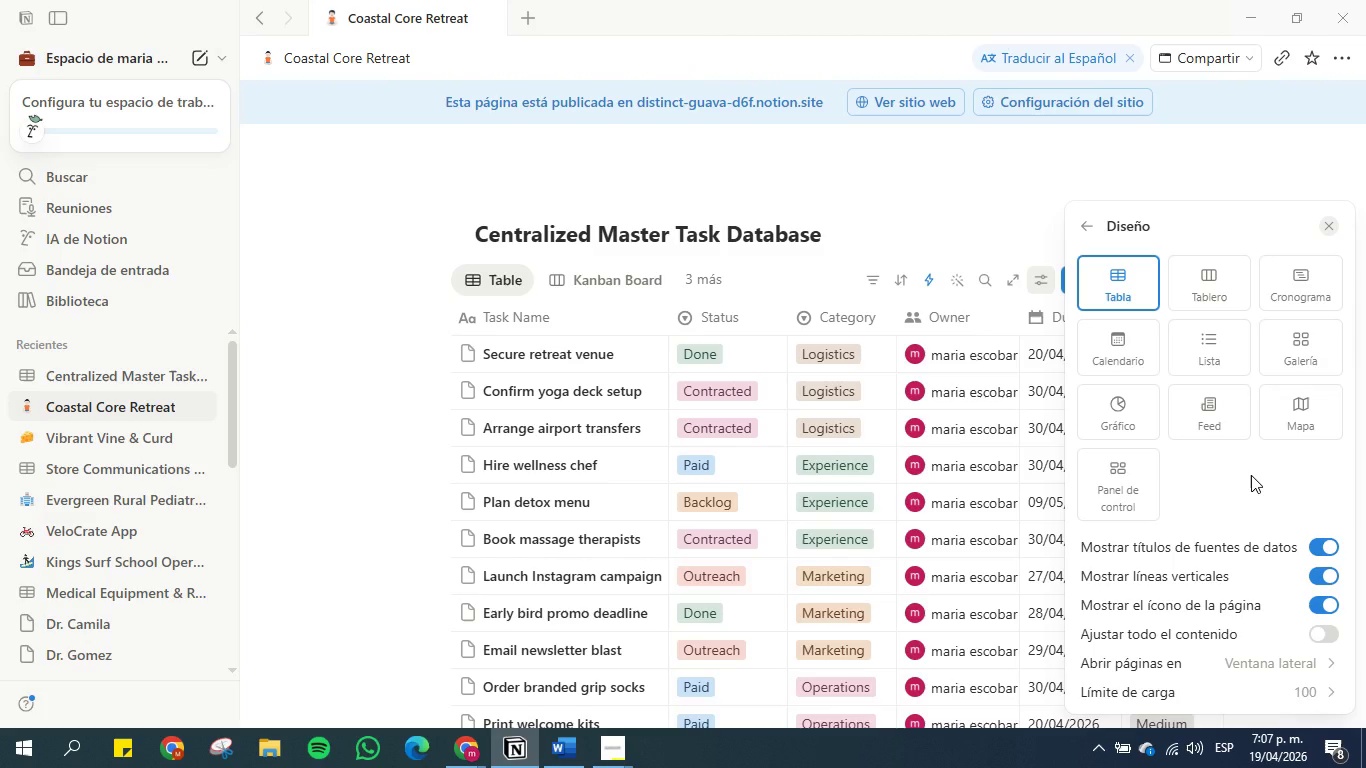 
wait(7.44)
 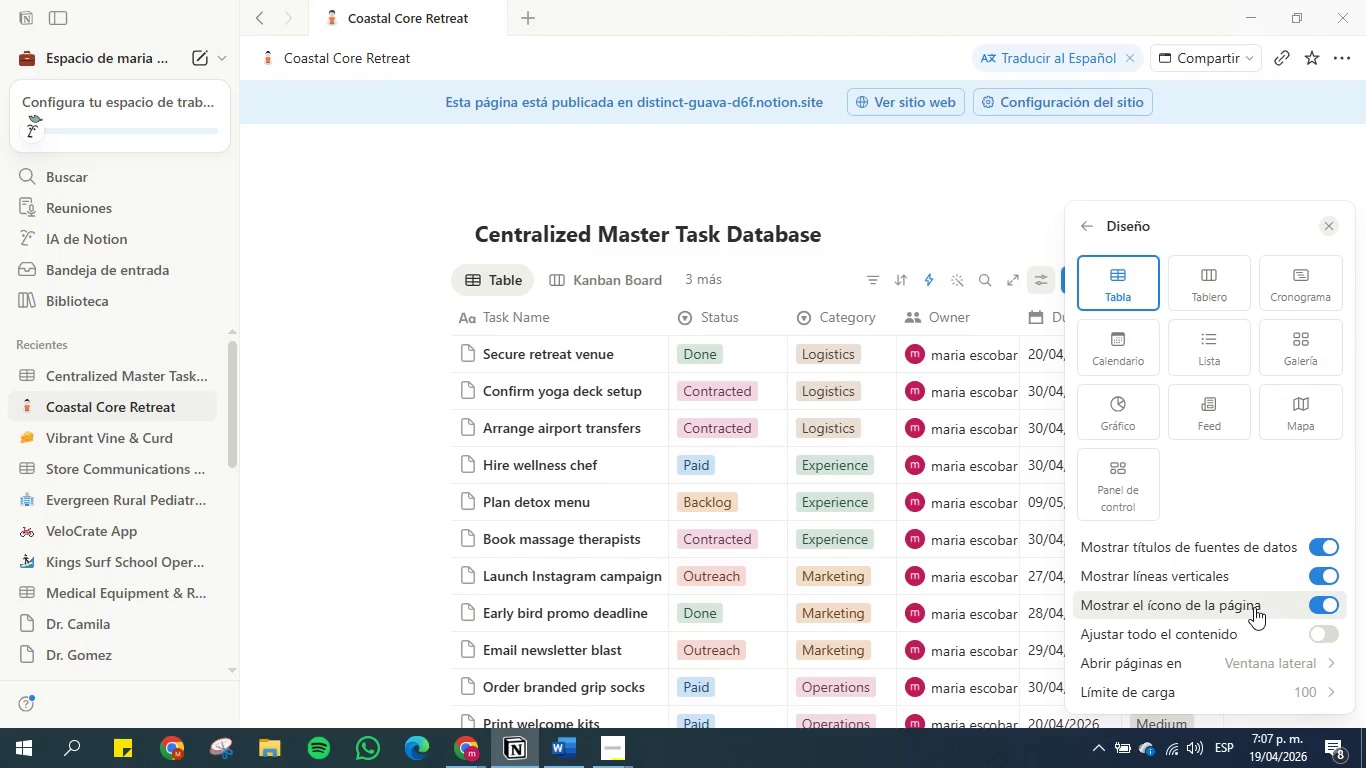 
left_click([1251, 475])
 